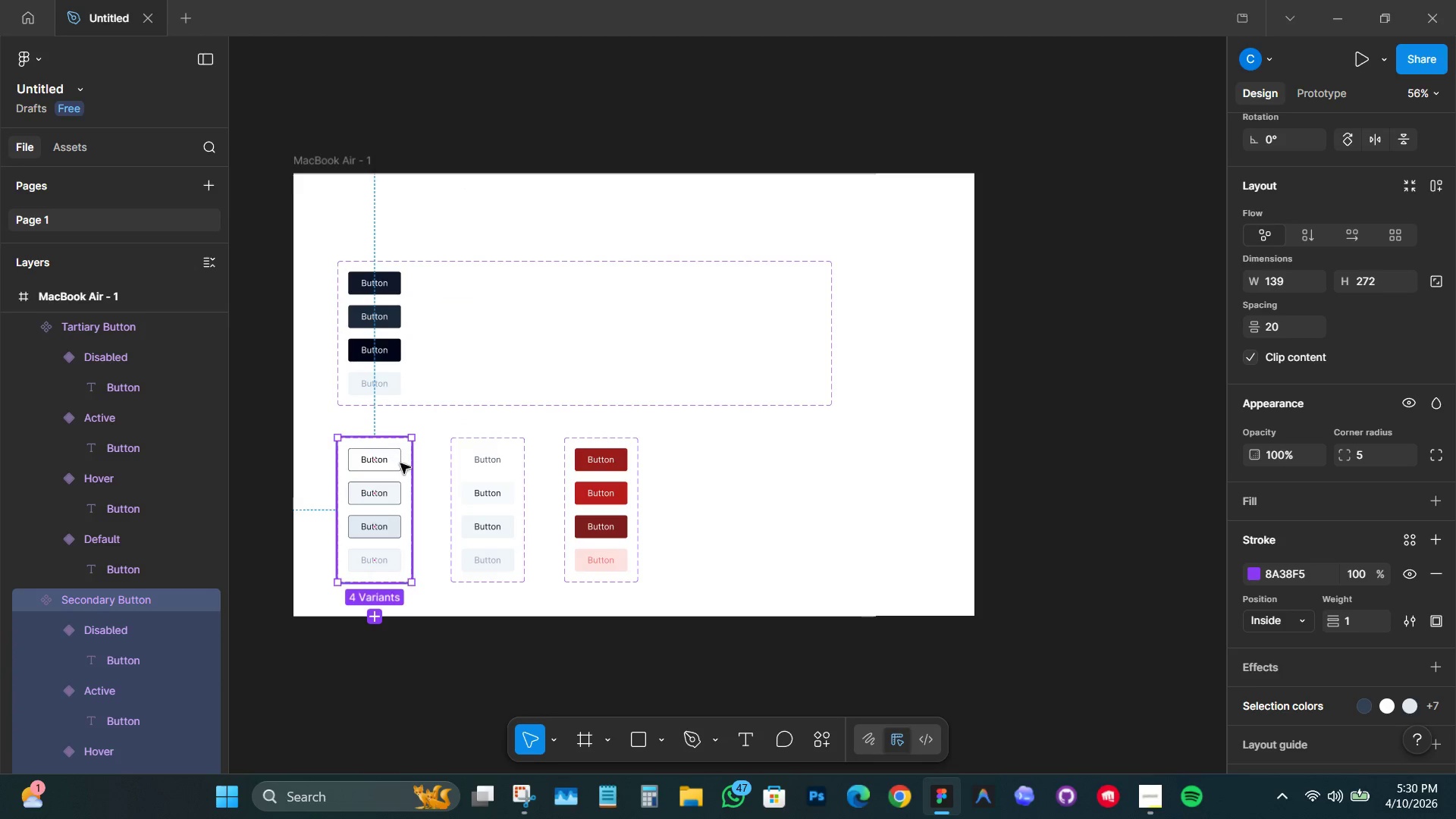 
left_click([398, 463])
 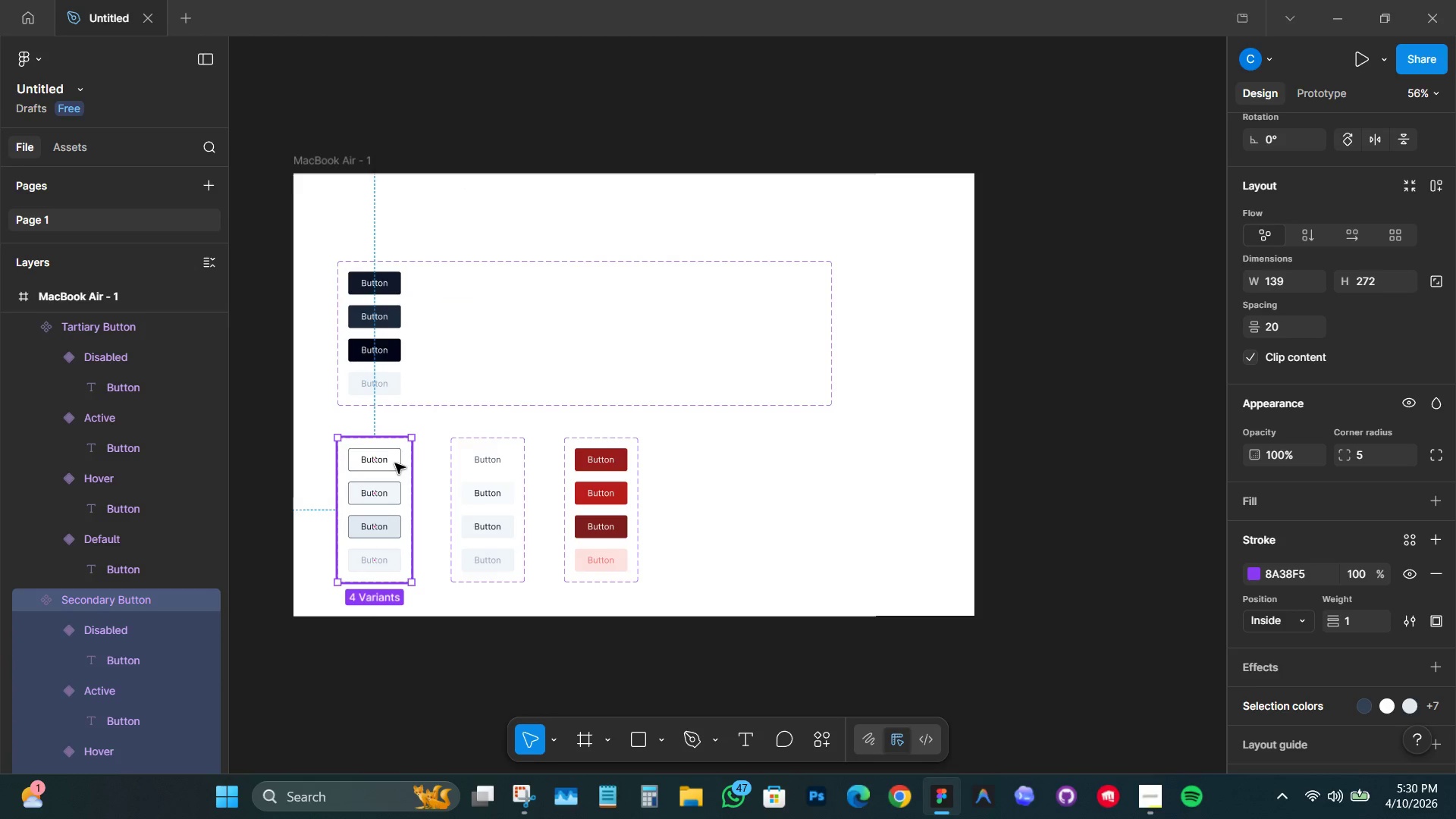 
double_click([395, 463])
 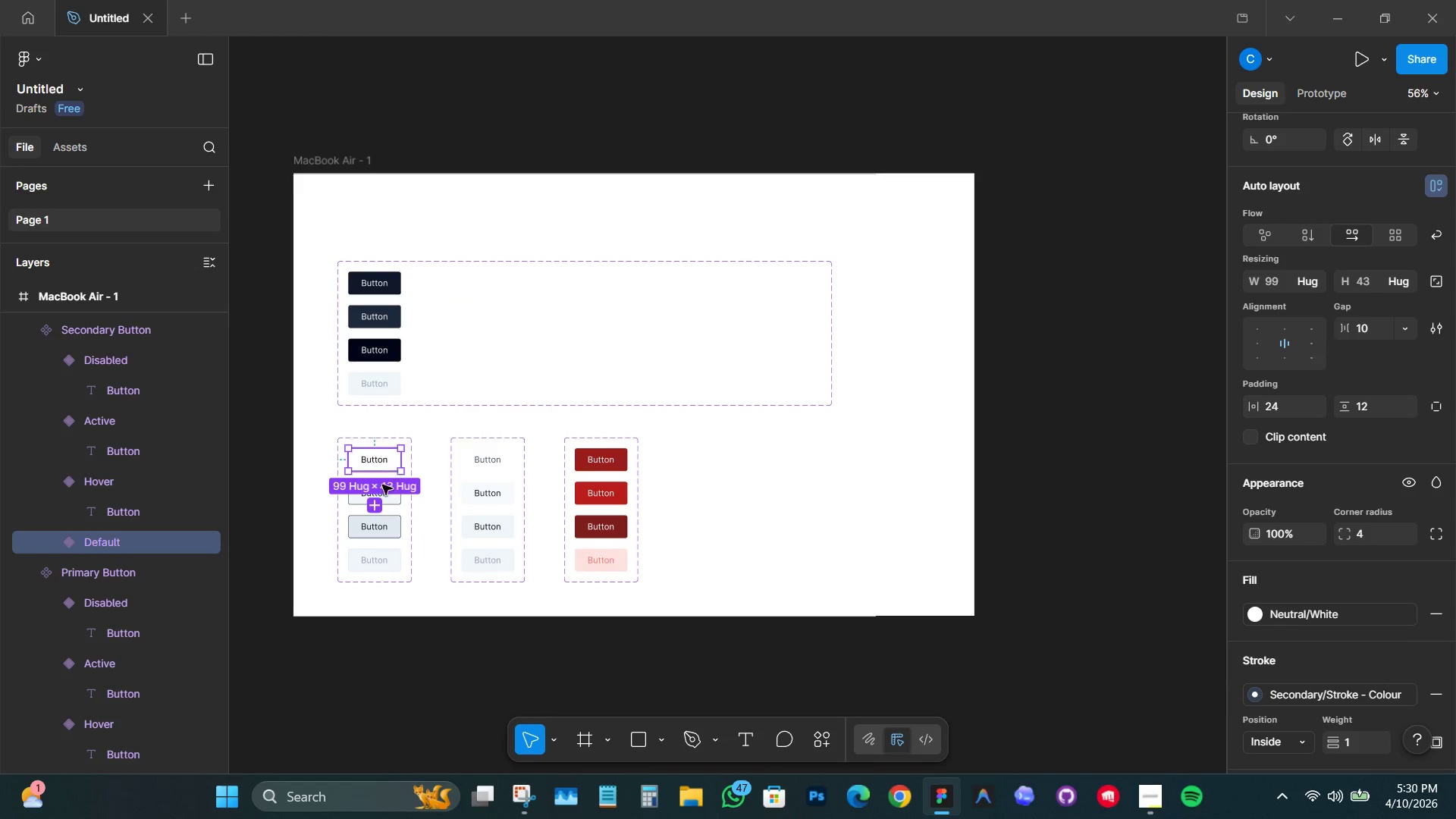 
hold_key(key=ShiftLeft, duration=1.5)
left_click([383, 556])
 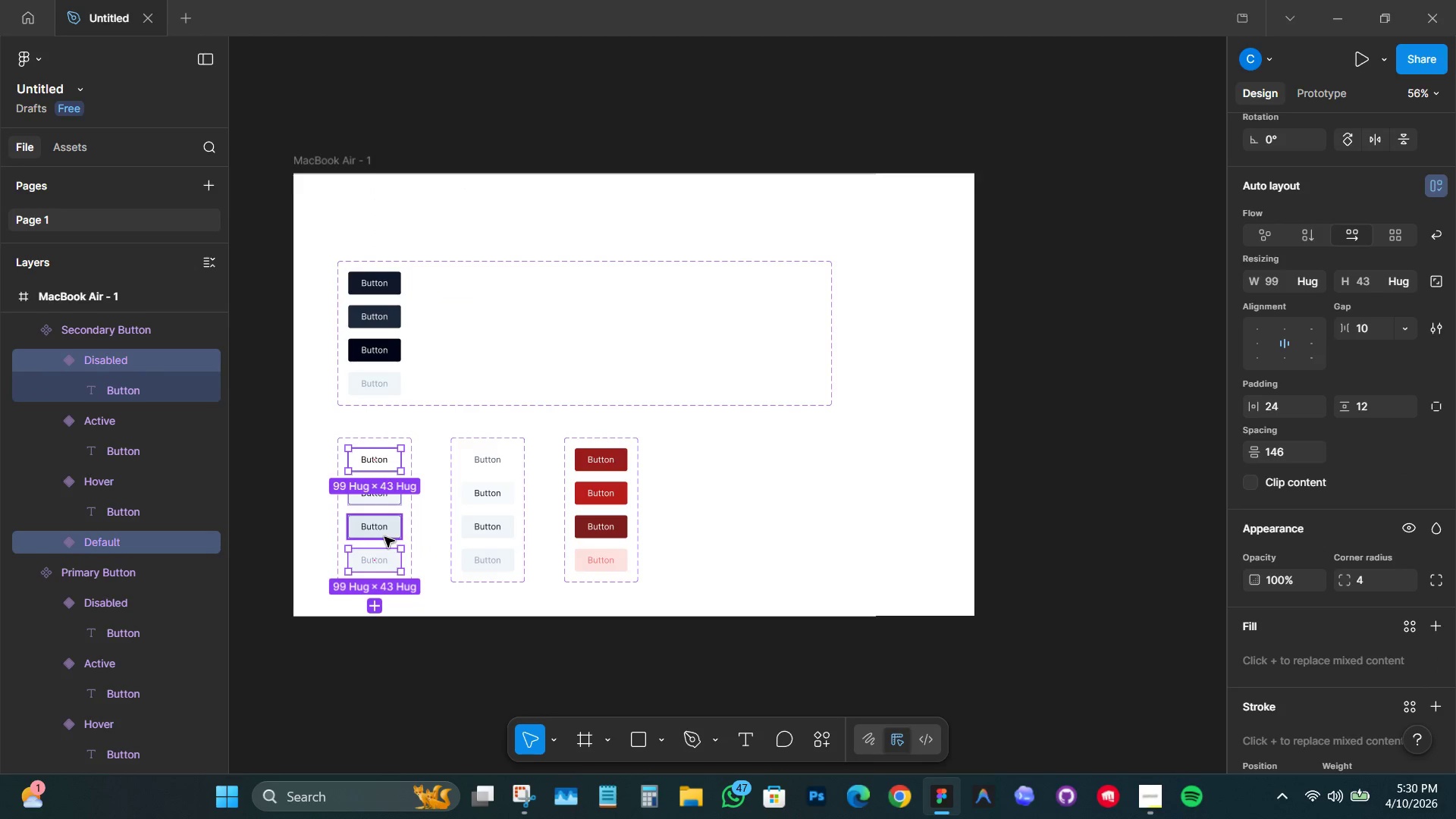 
hold_key(key=ShiftLeft, duration=1.28)
left_click([384, 485])
 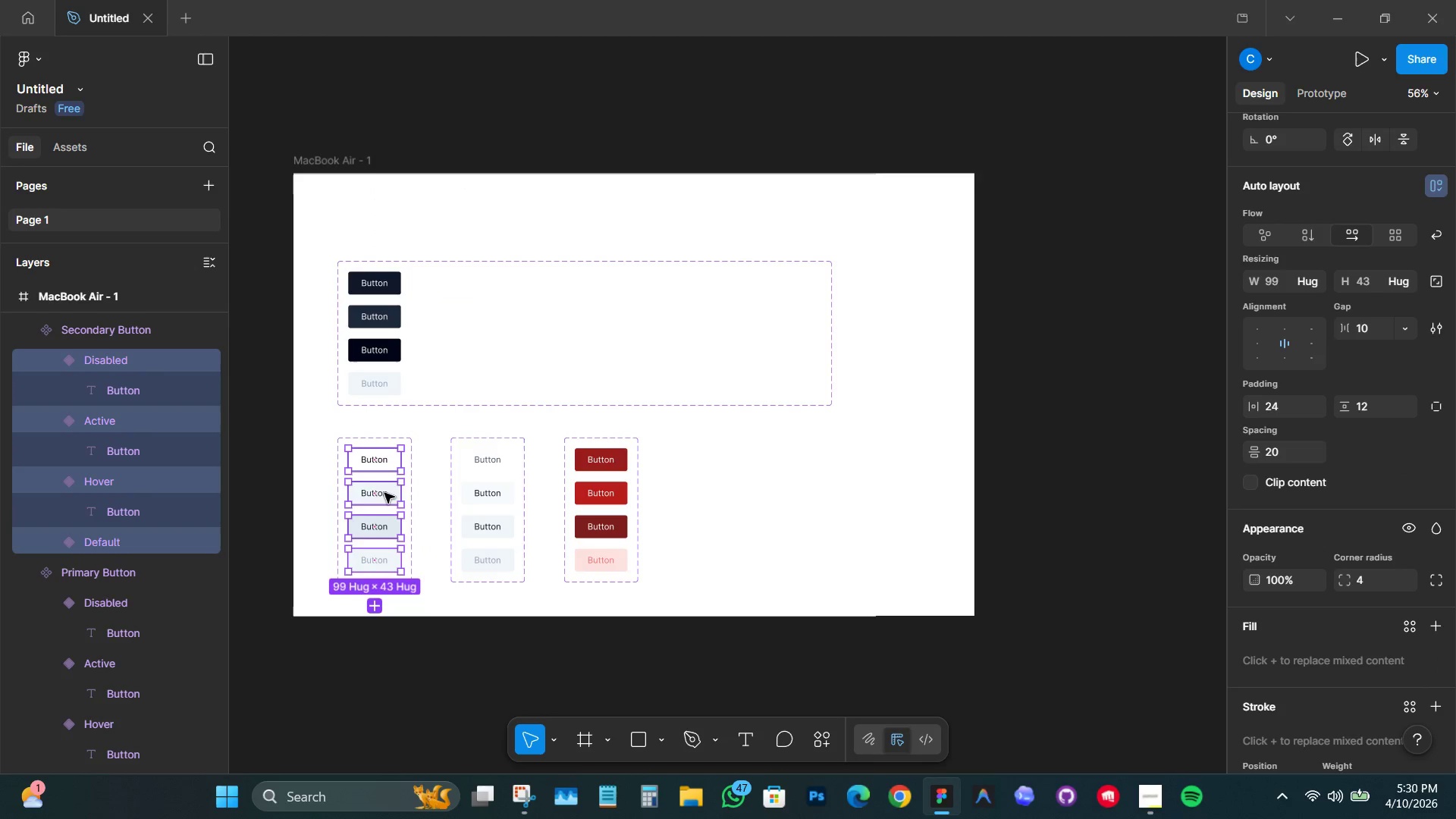 
left_click_drag(start_coordinate=[384, 493], to_coordinate=[464, 315])
 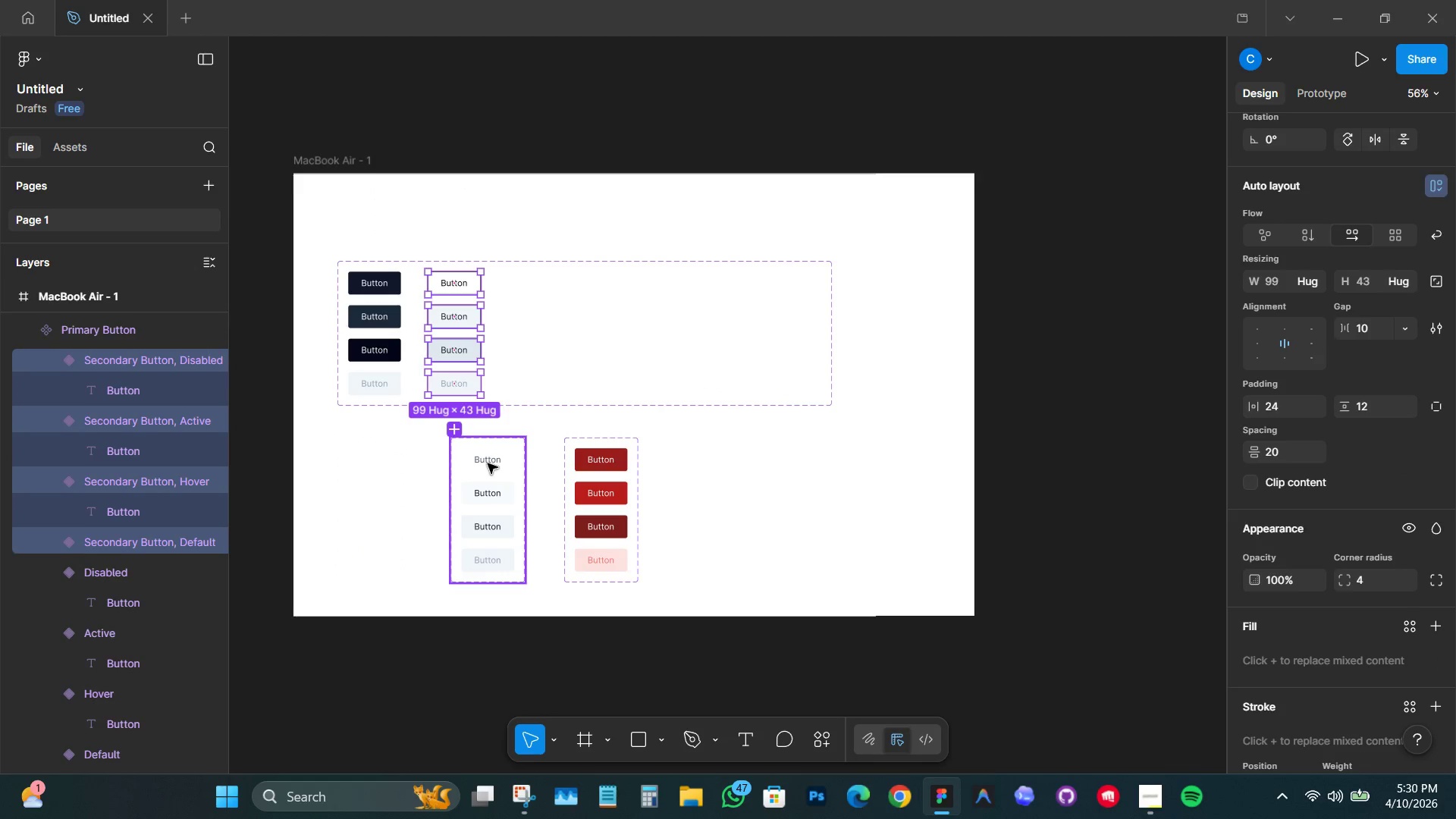 
double_click([488, 463])
 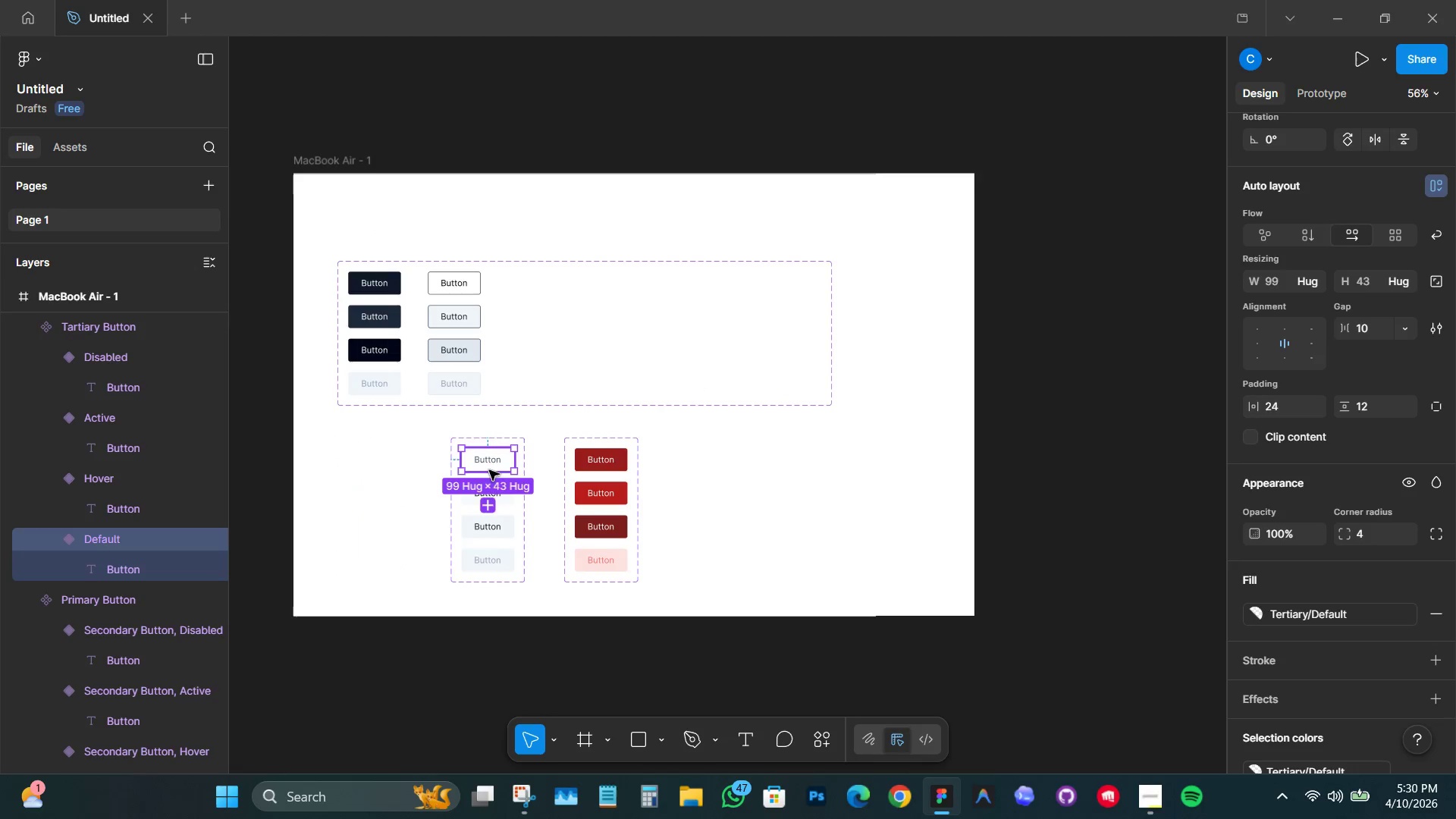 
hold_key(key=ShiftLeft, duration=1.41)
left_click([489, 494])
 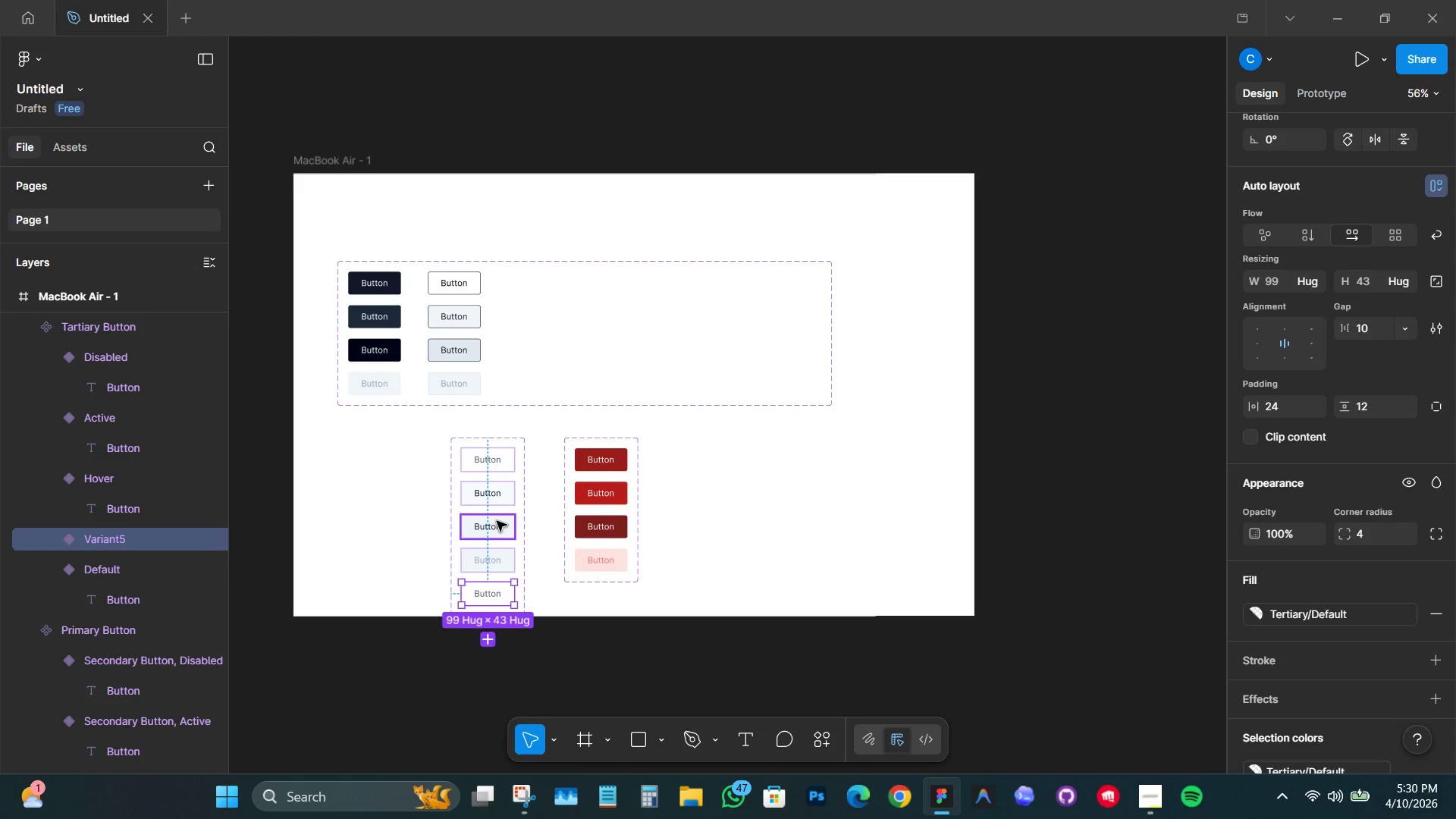 
left_click([497, 521])
 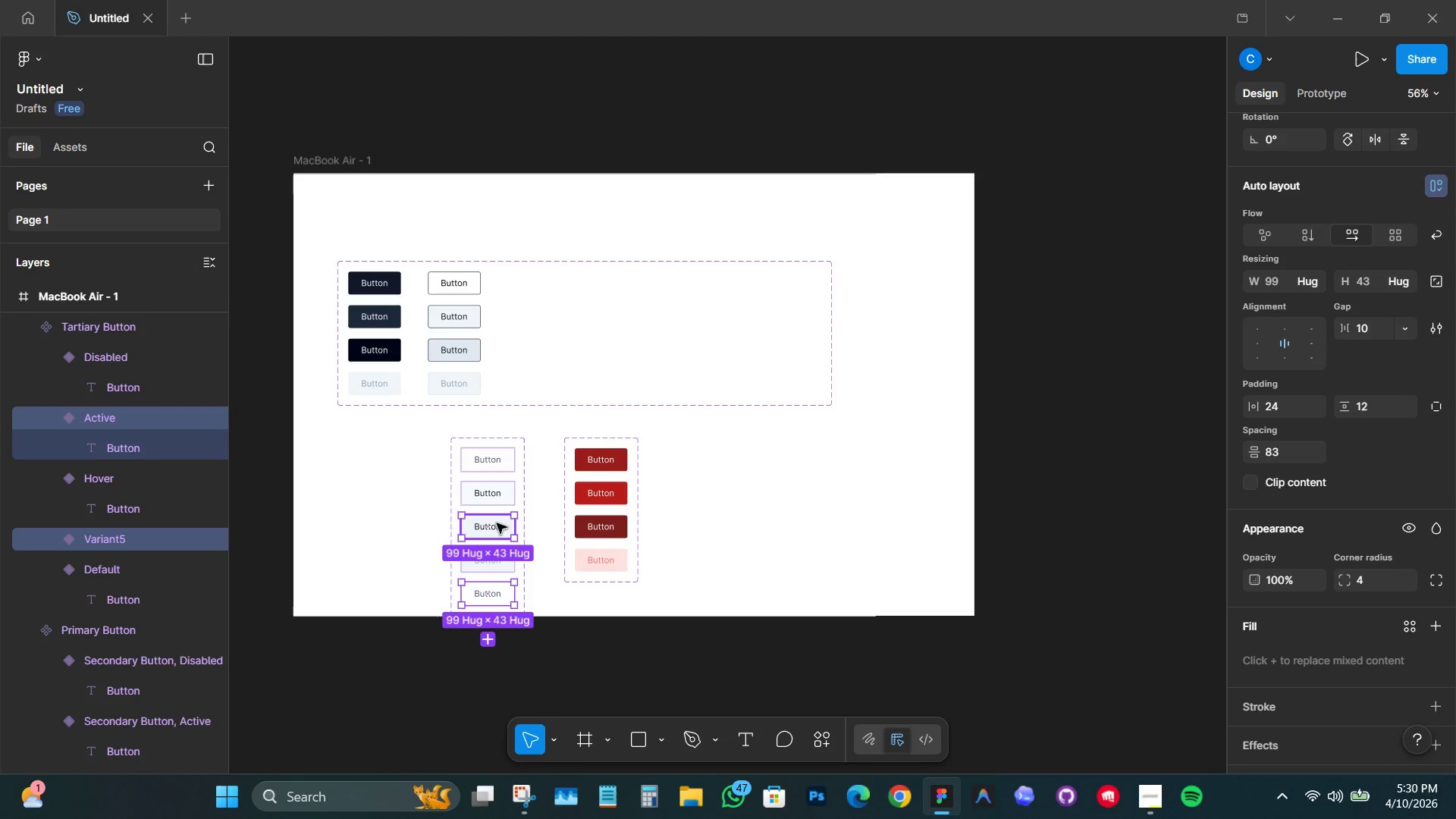 
hold_key(key=ShiftLeft, duration=1.84)
 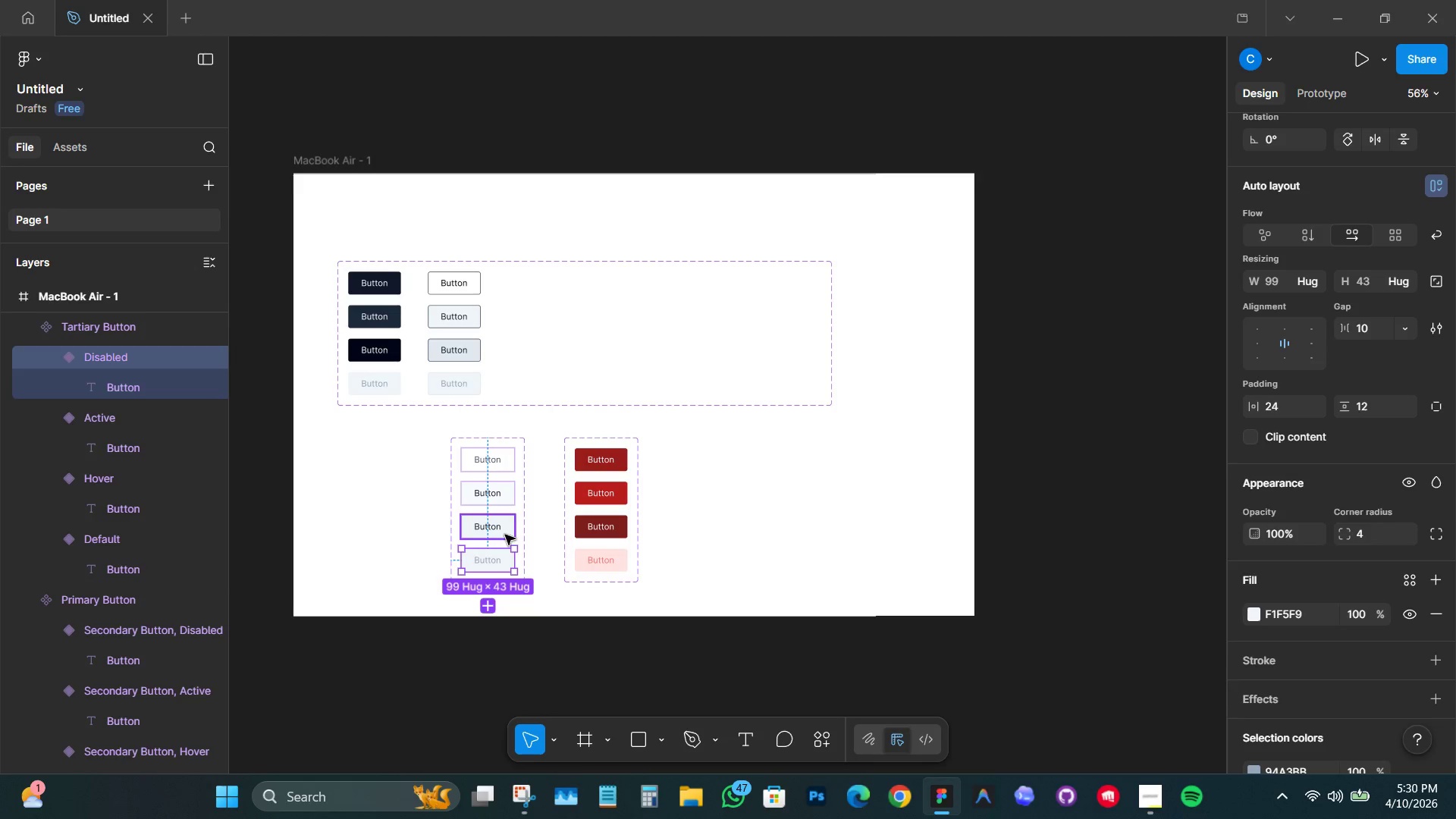 
key(Control+Z)
 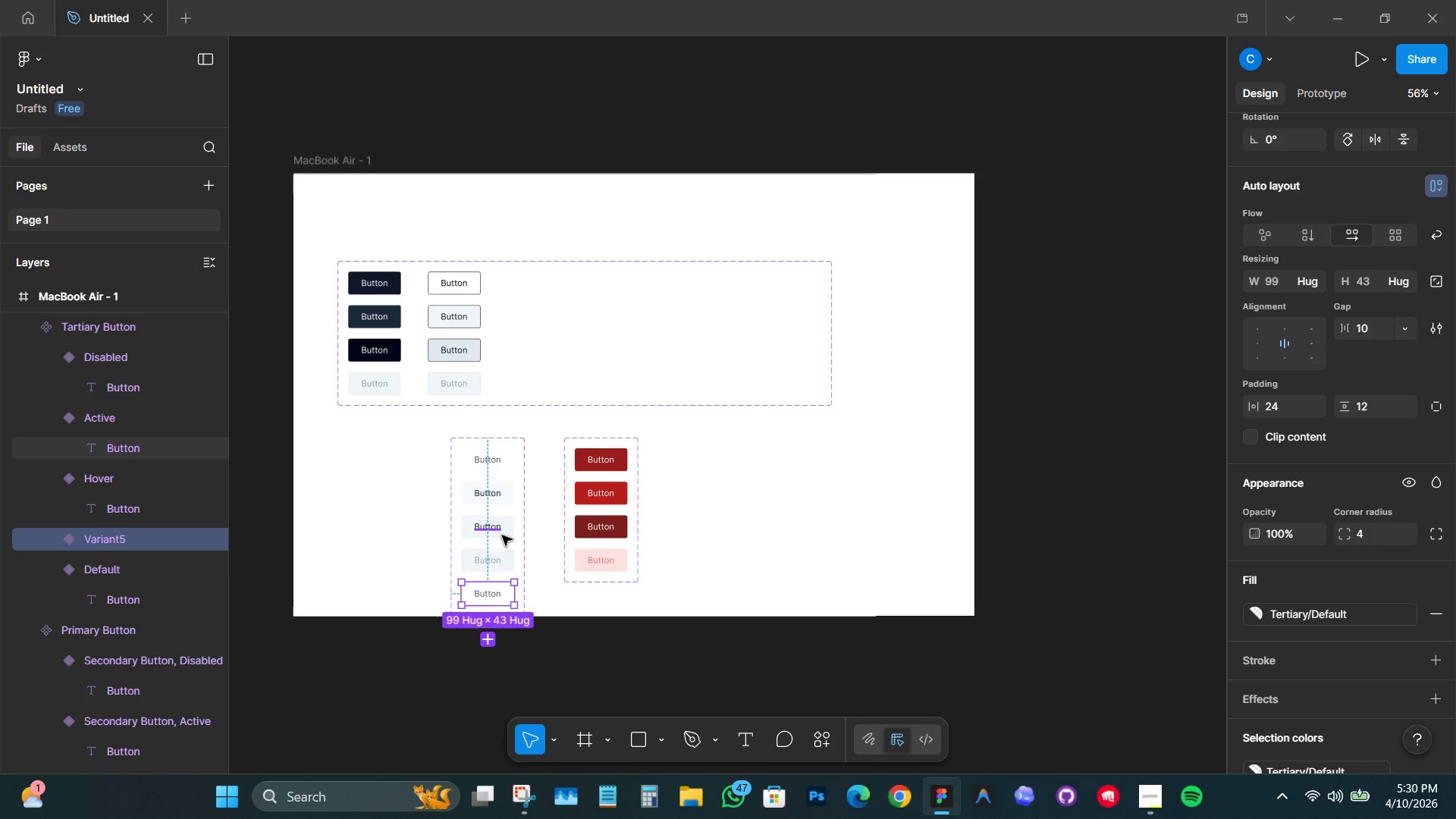 
key(Control+Z)
 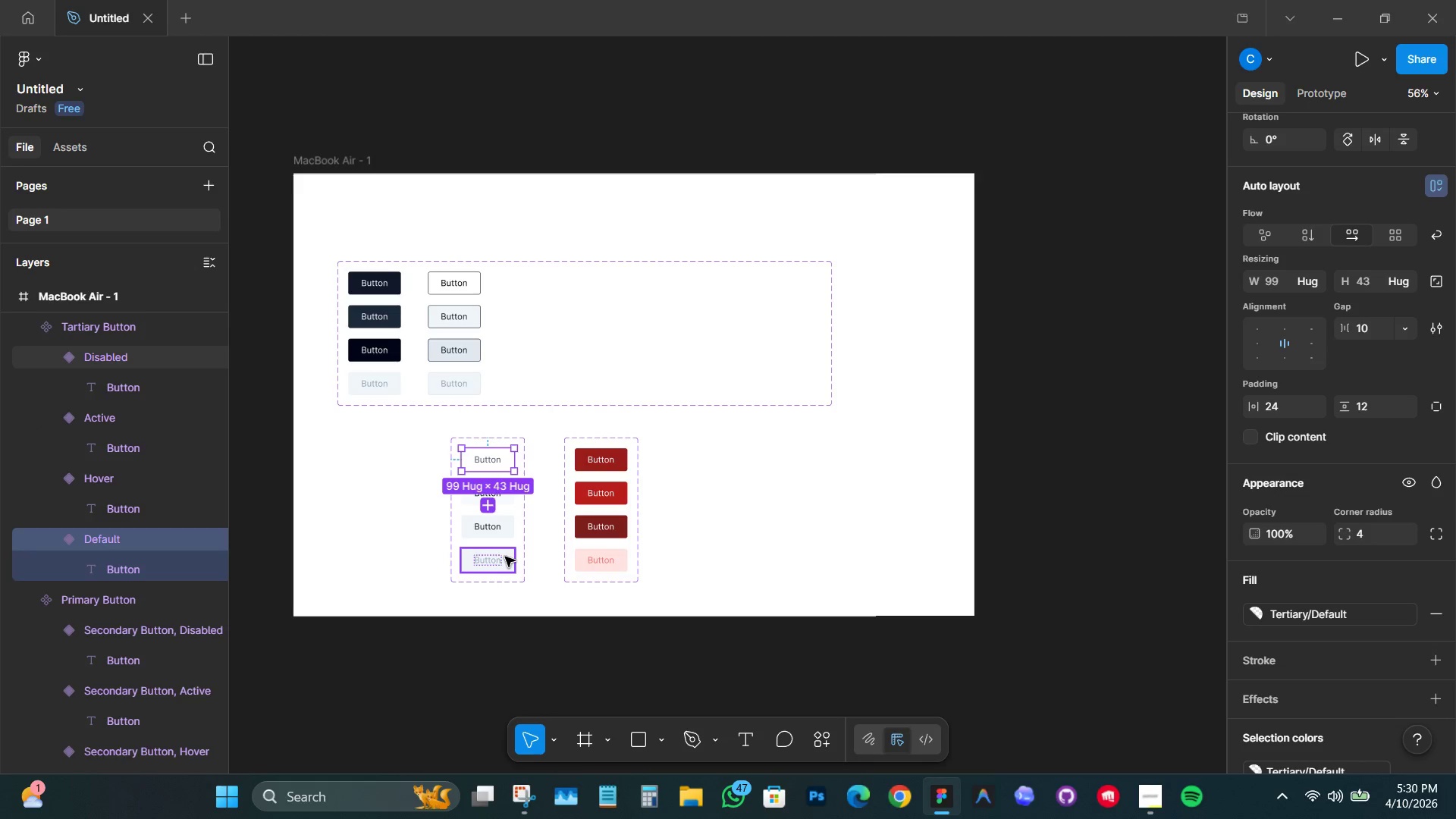 
left_click([505, 559])
 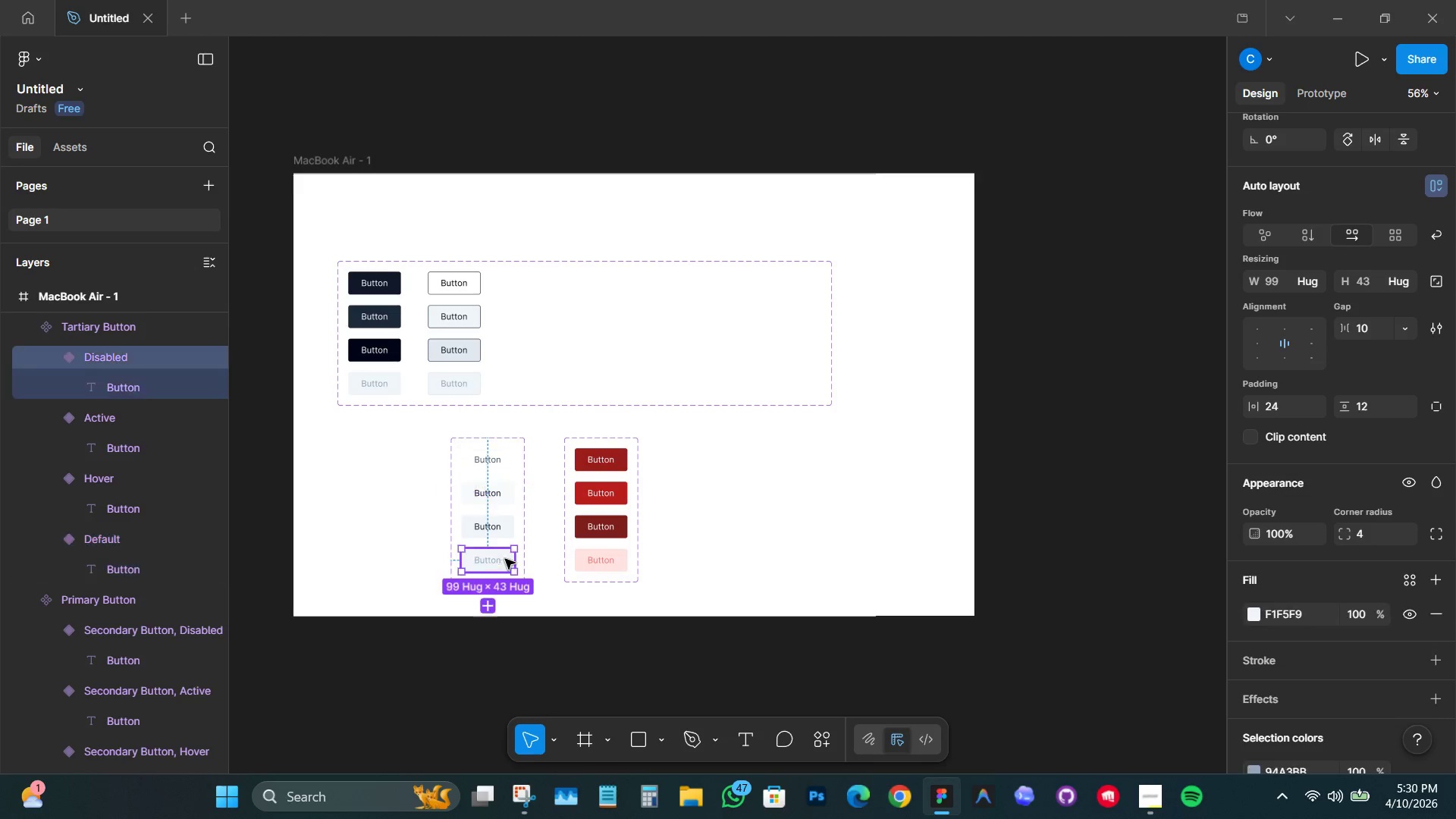 
hold_key(key=ShiftLeft, duration=1.5)
 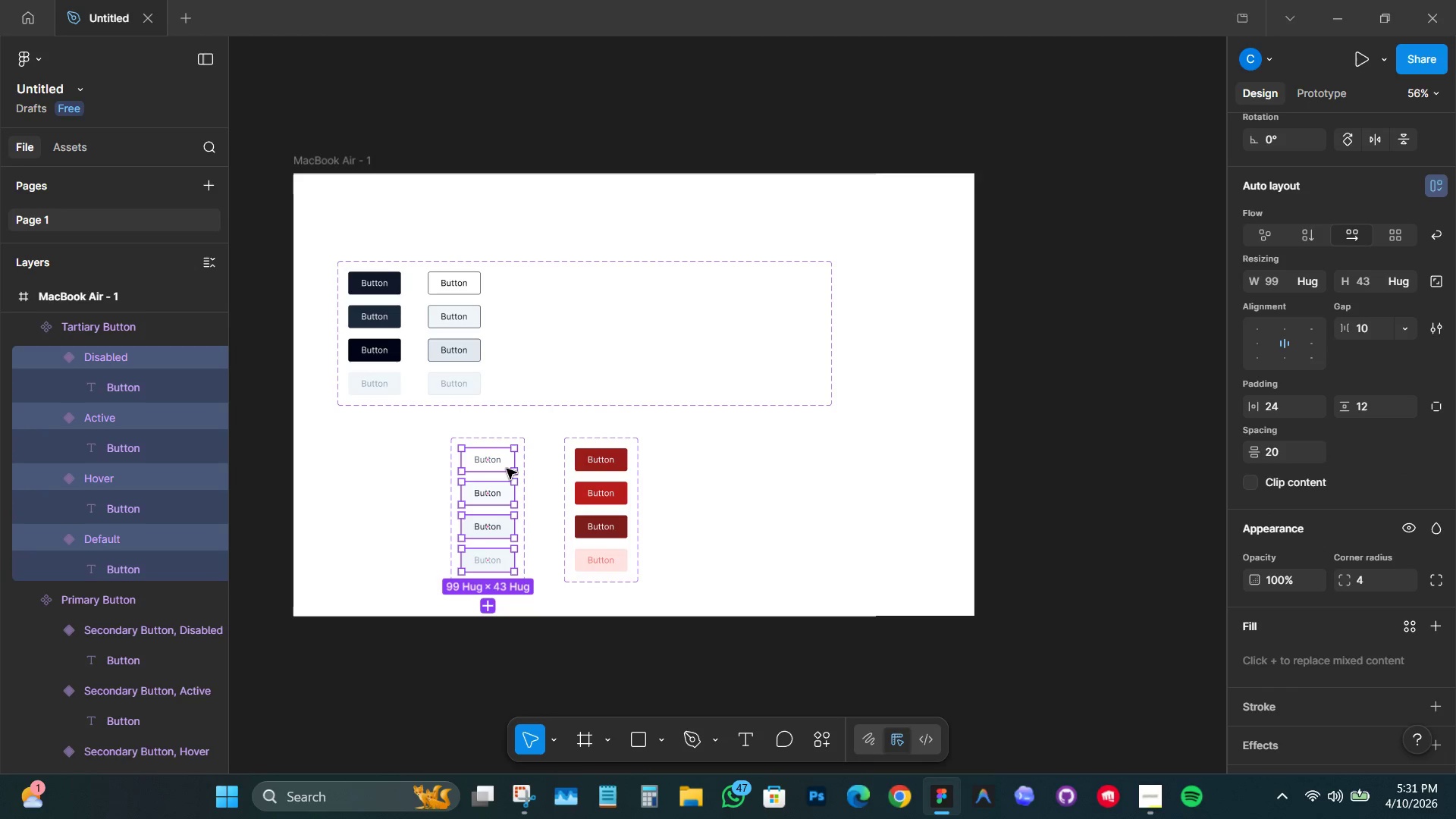 
hold_key(key=ShiftLeft, duration=0.39)
left_click([507, 464])
 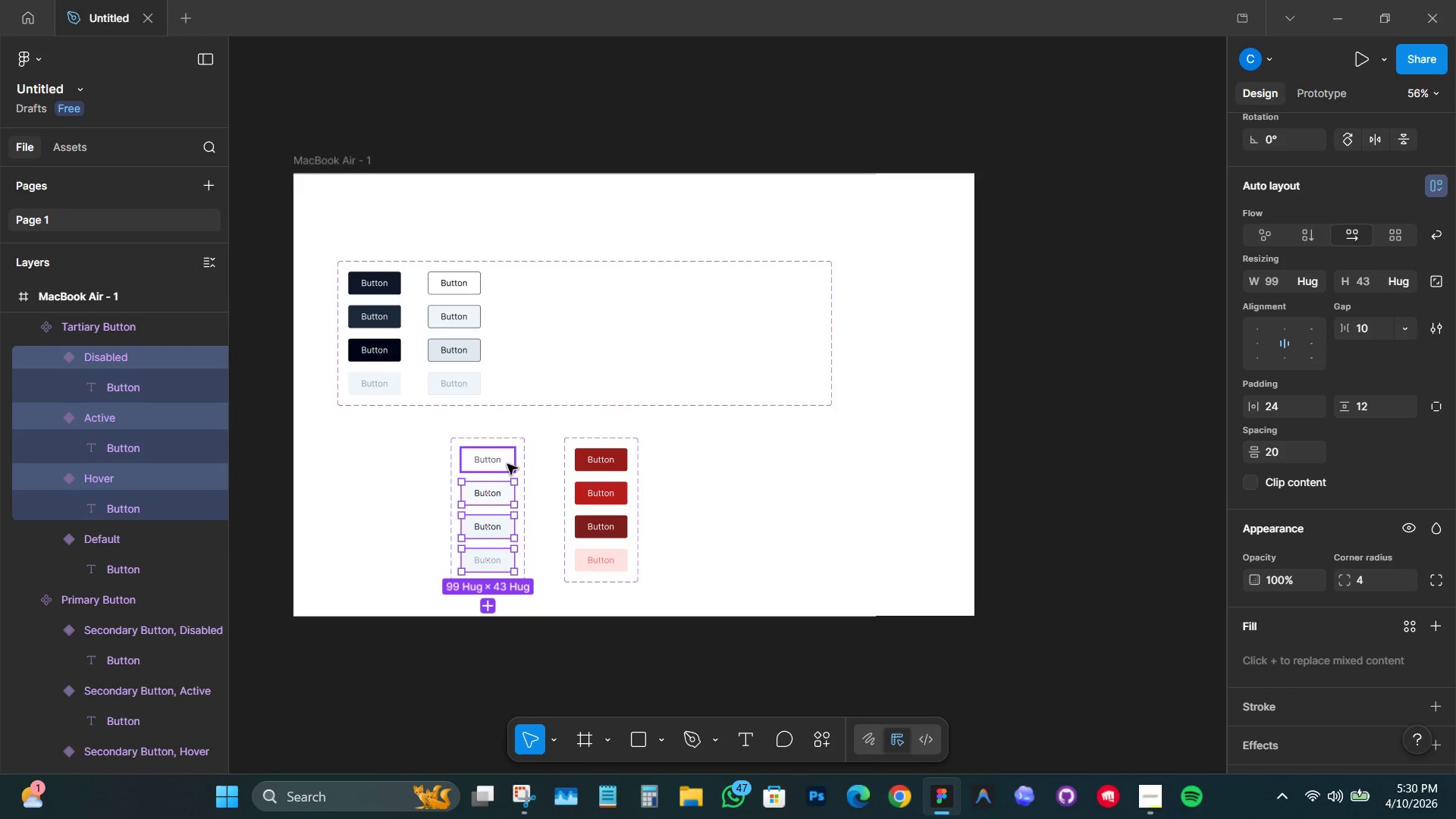 
hold_key(key=ShiftLeft, duration=6.34)
left_click_drag(start_coordinate=[491, 488], to_coordinate=[530, 311])
 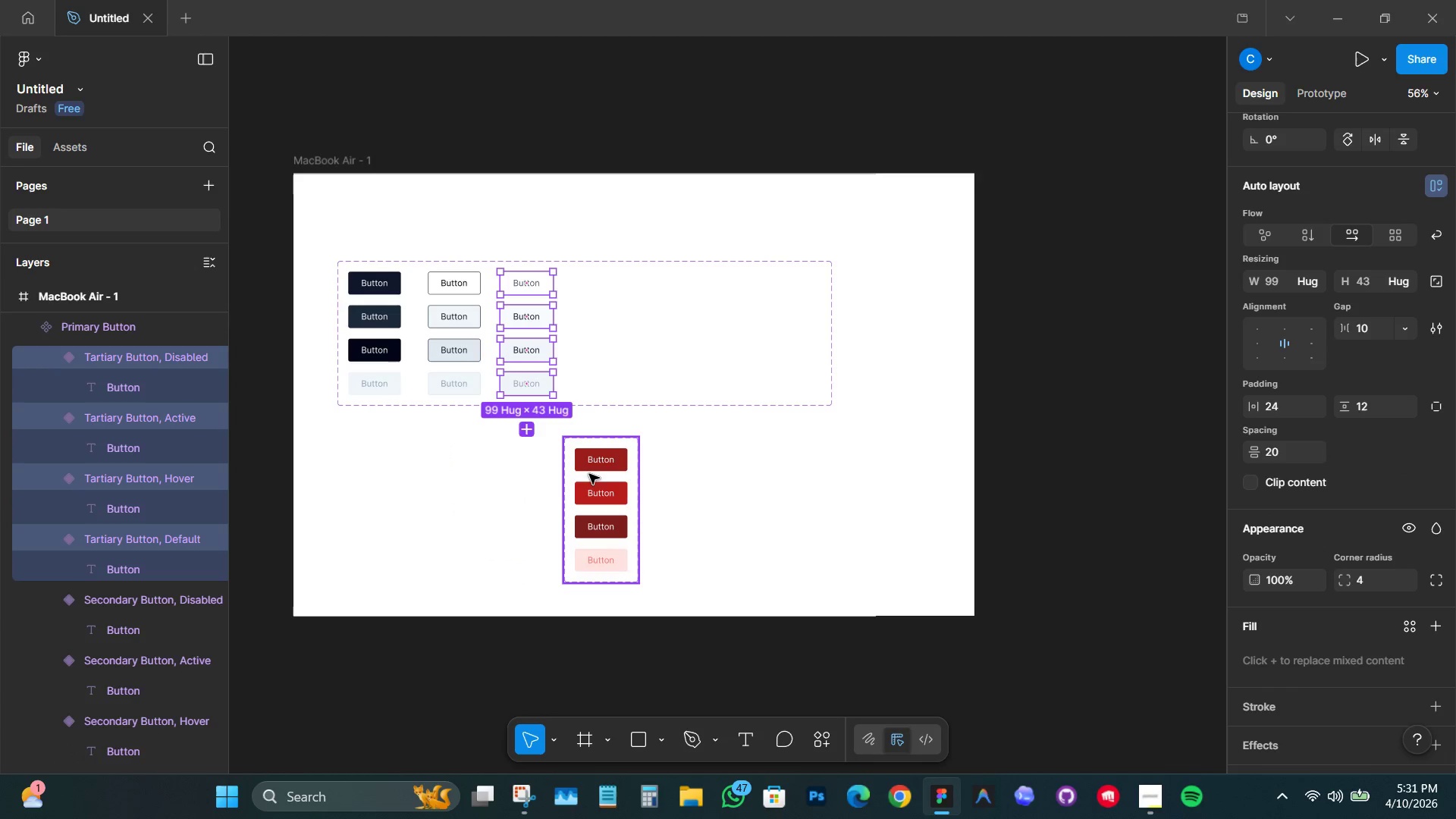 
left_click([592, 469])
 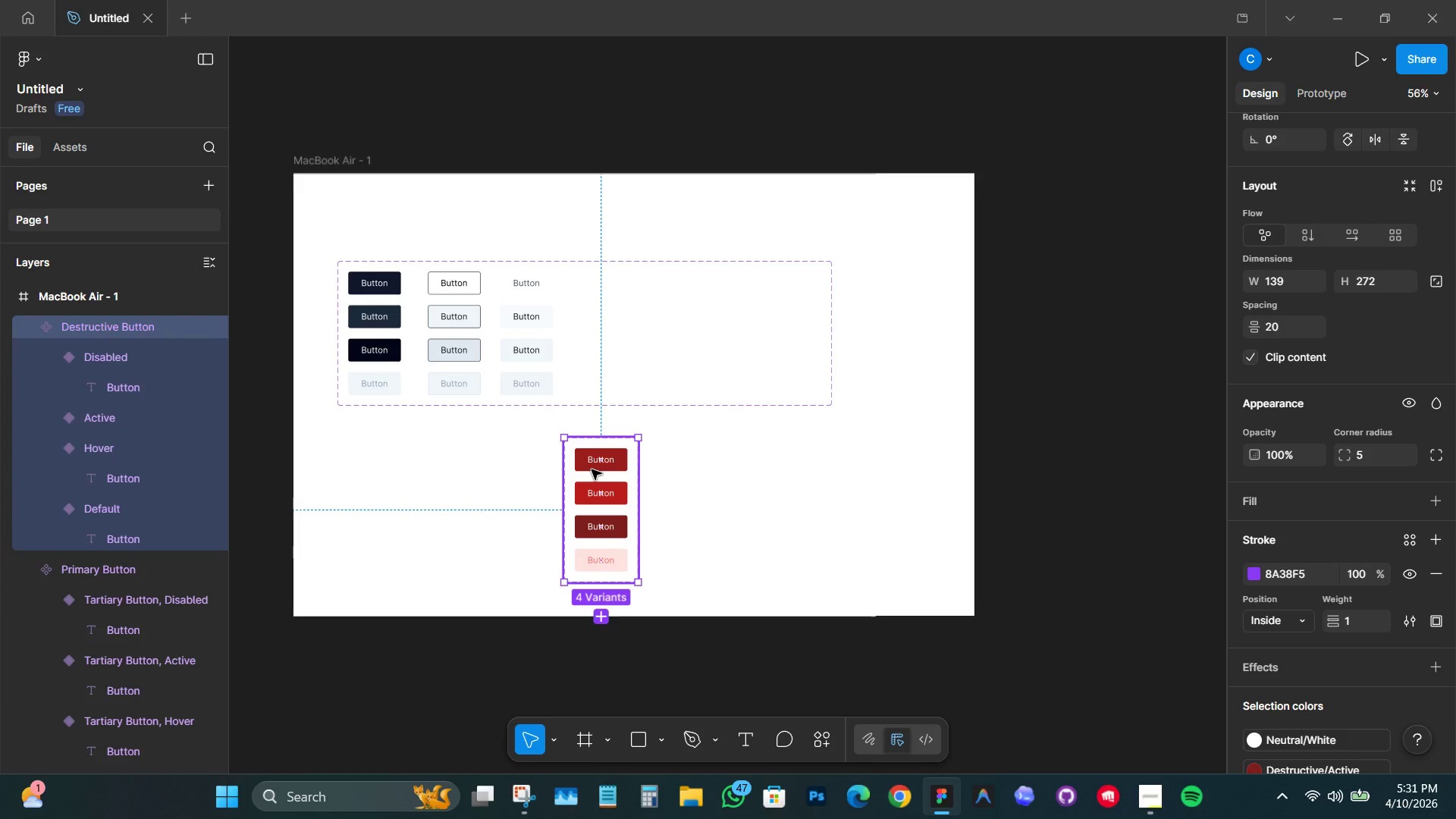 
left_click([592, 469])
 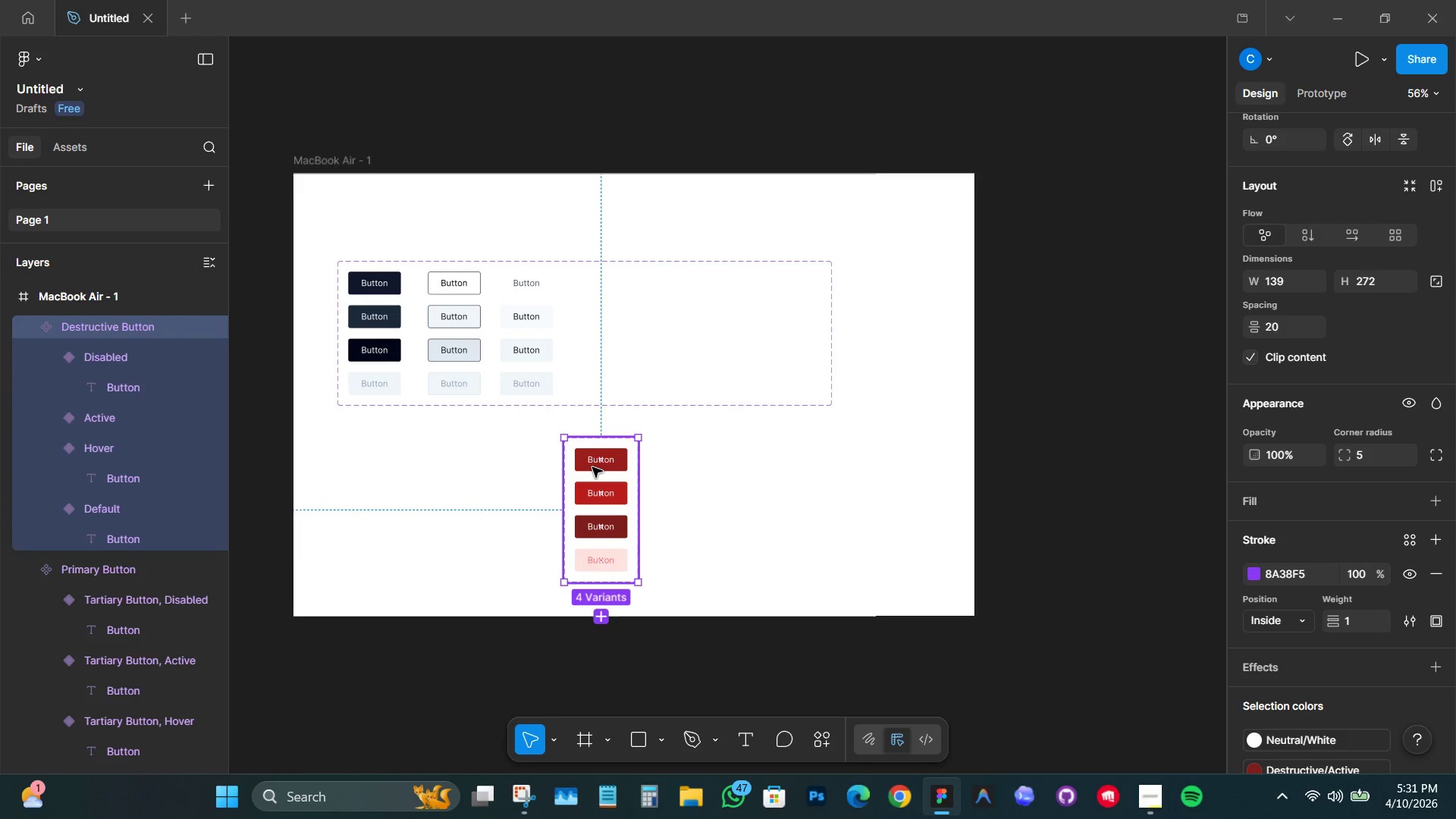 
double_click([592, 467])
 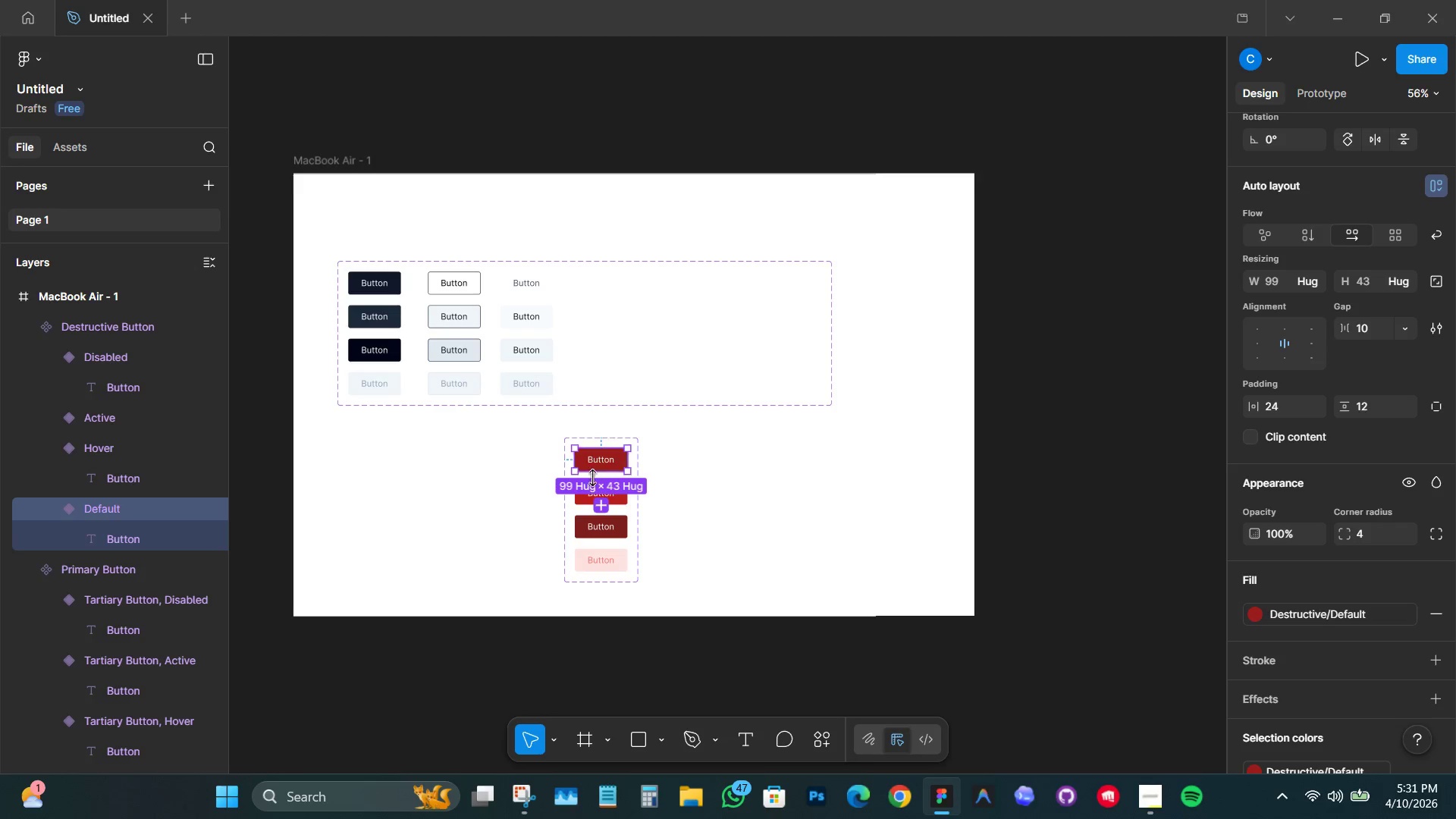 
hold_key(key=ShiftLeft, duration=1.5)
left_click([586, 490])
 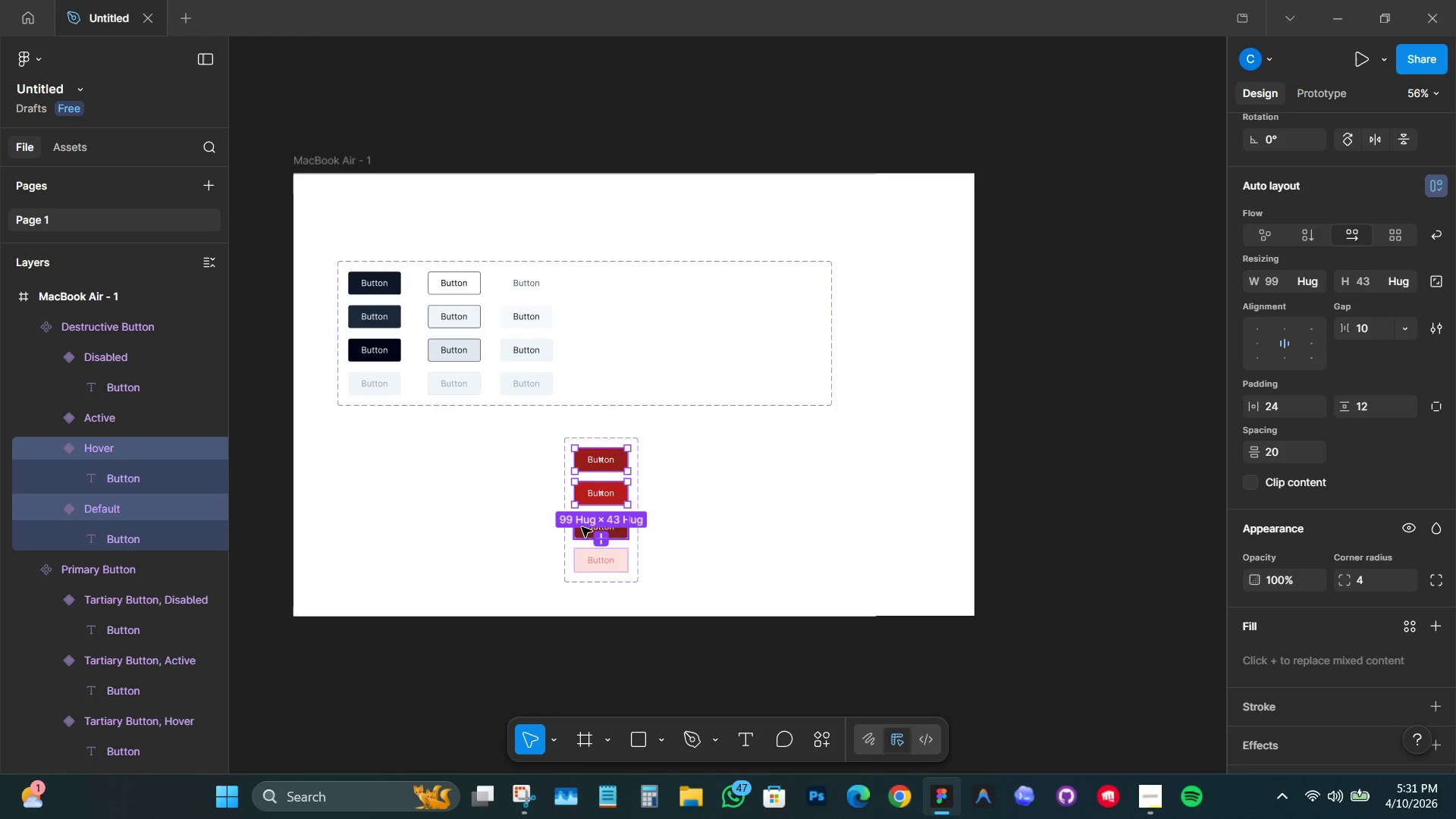 
left_click([582, 529])
 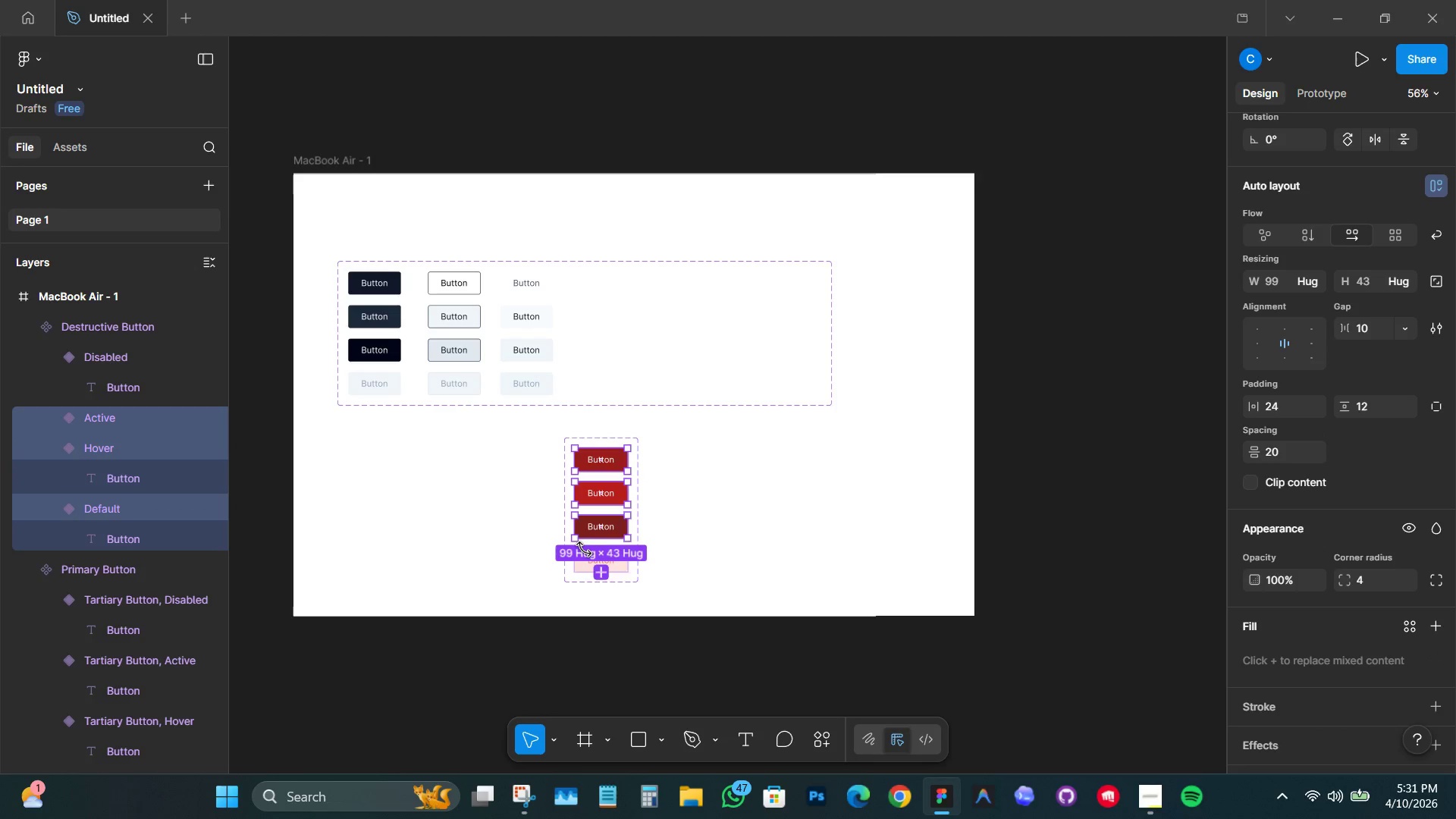 
hold_key(key=ShiftLeft, duration=0.67)
left_click([585, 554])
 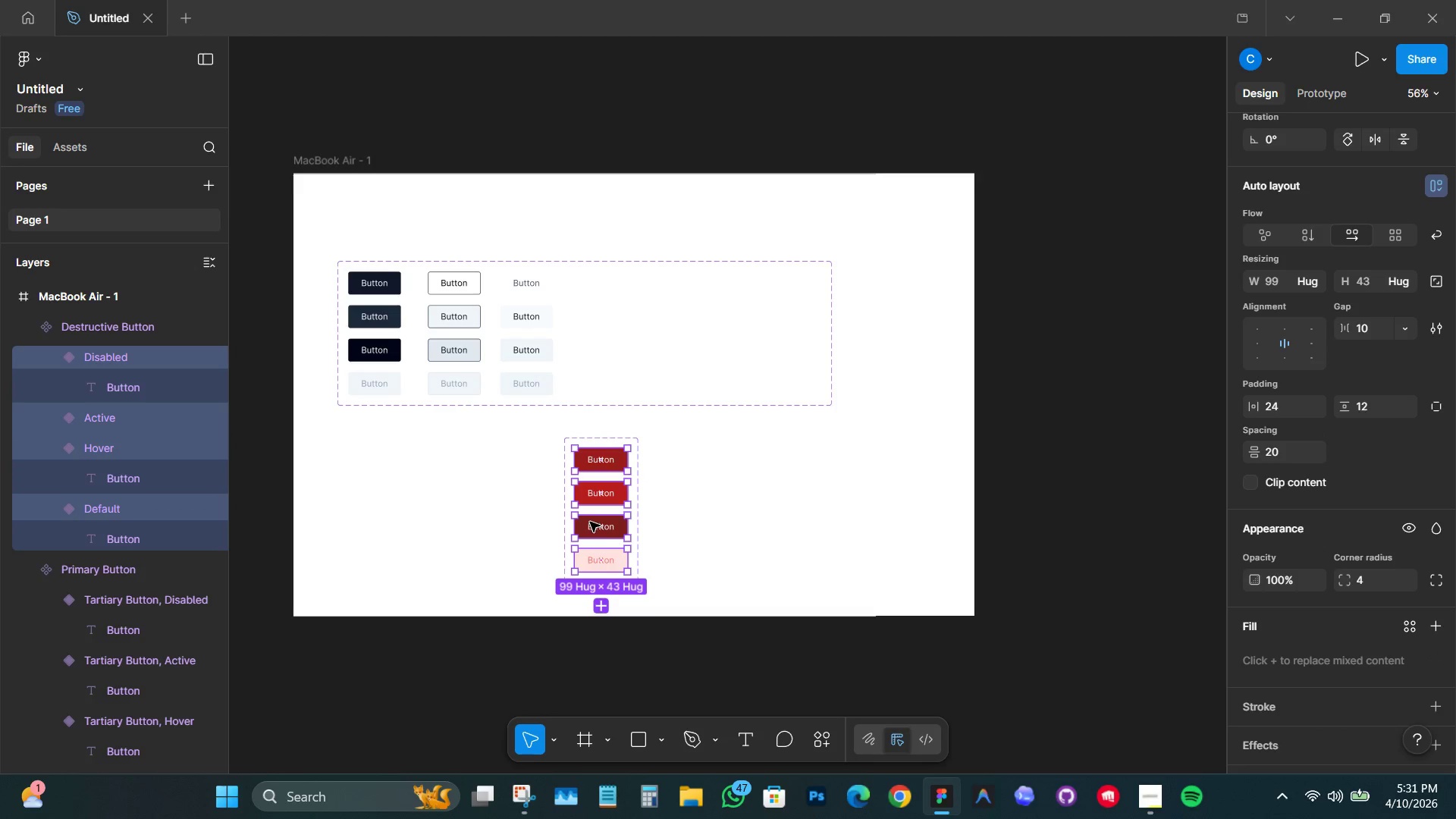 
left_click_drag(start_coordinate=[589, 521], to_coordinate=[590, 346])
 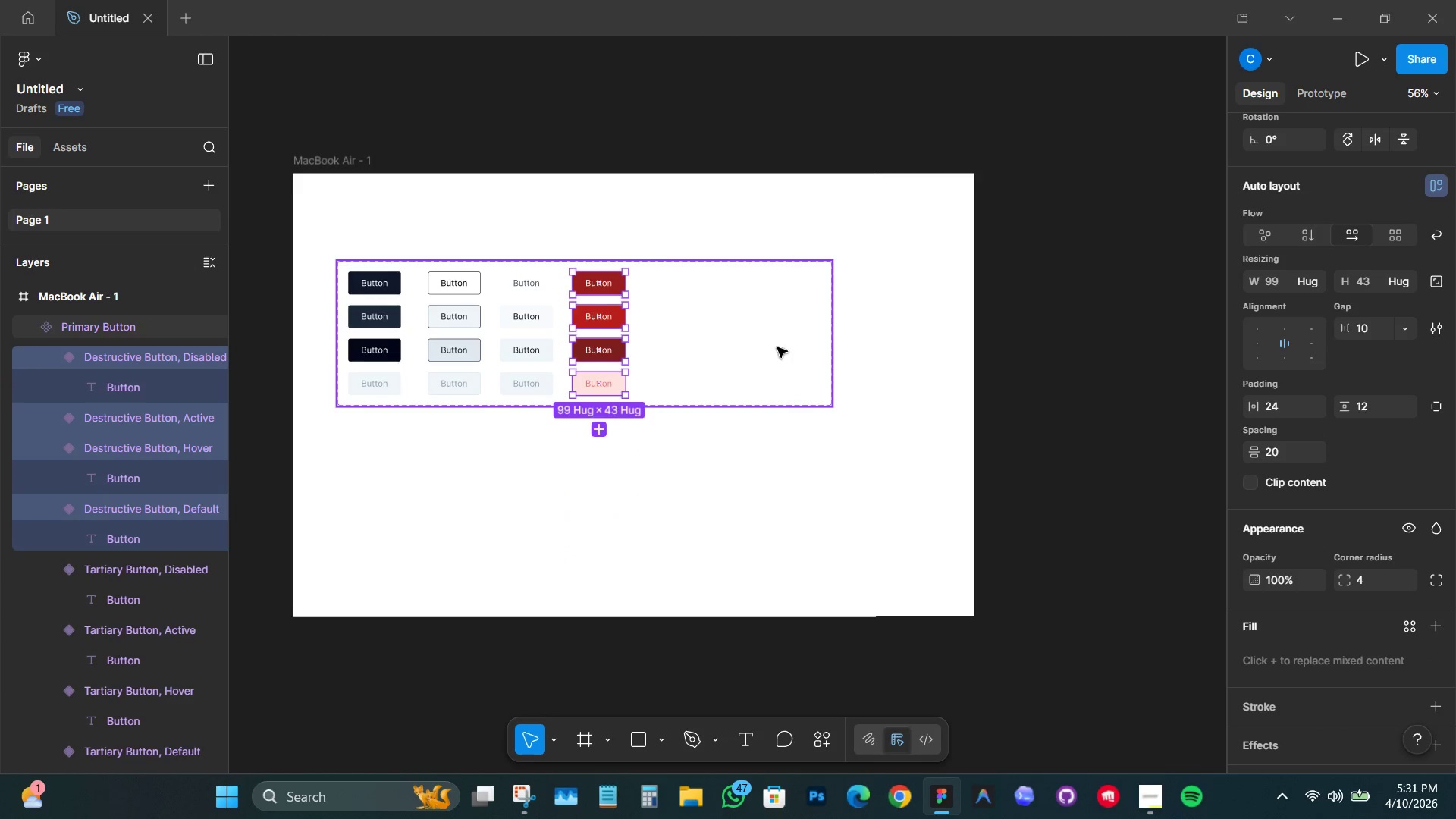 
left_click([733, 494])
 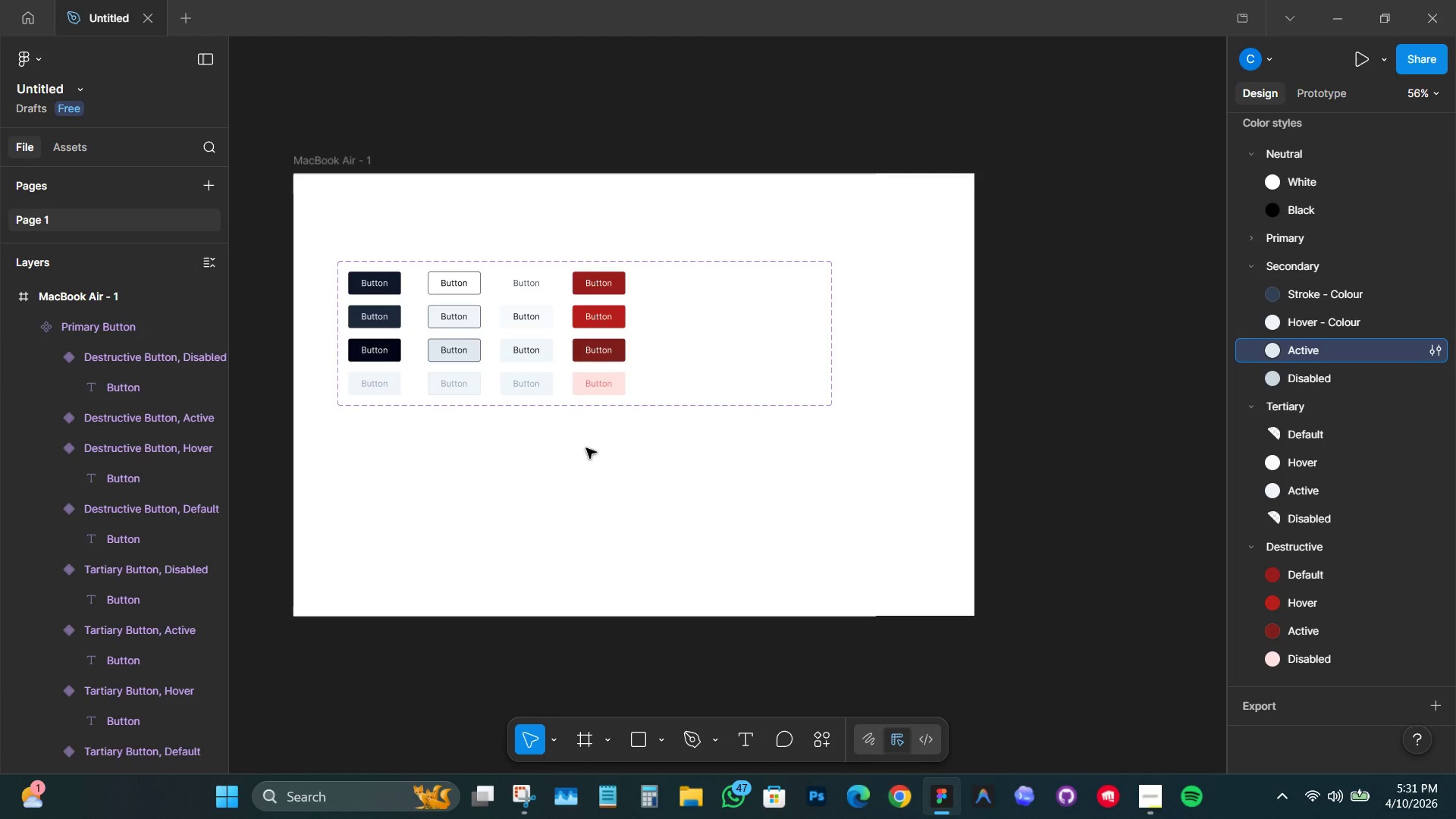 
hold_key(key=Space, duration=0.81)
 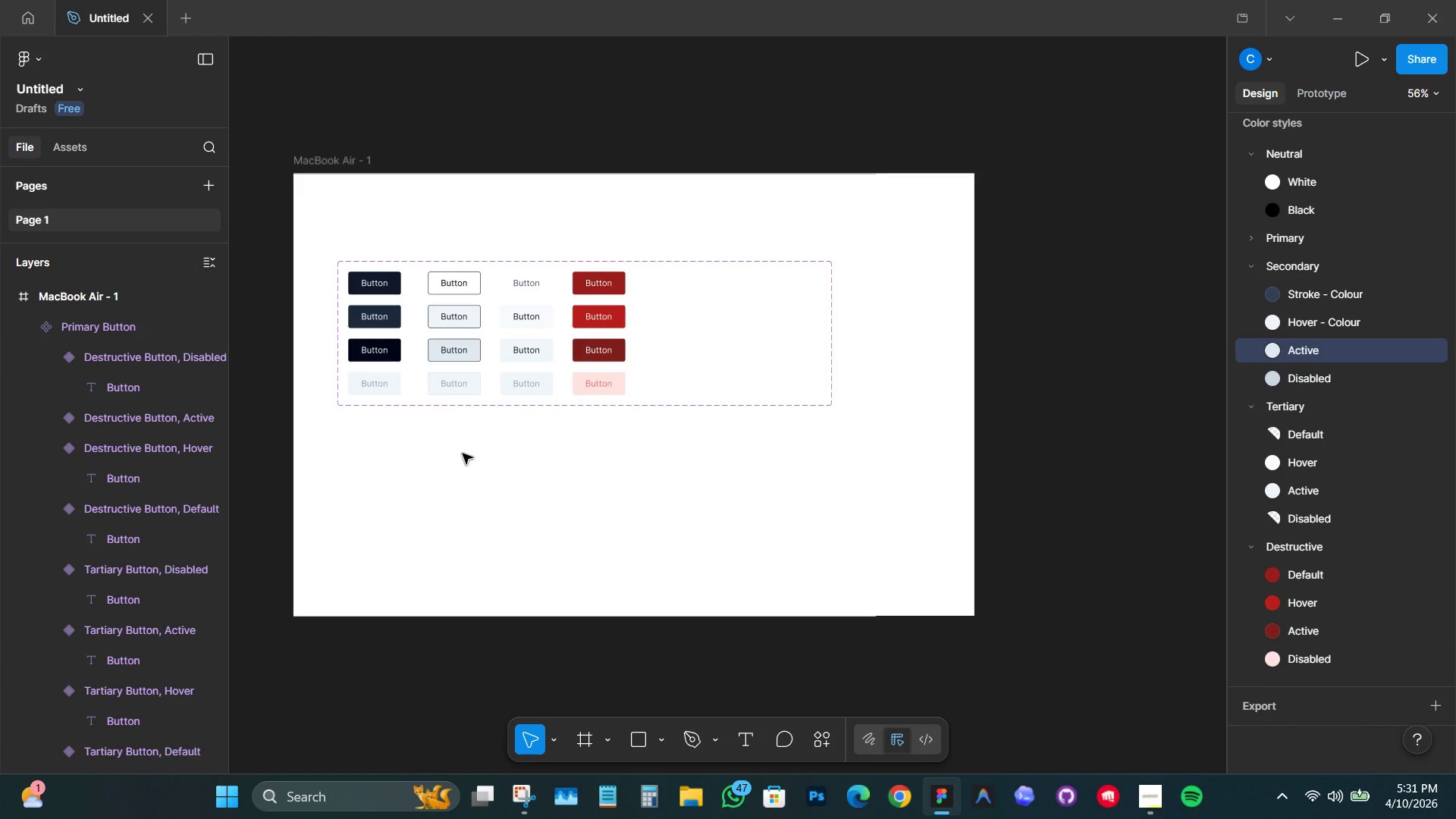 
left_click_drag(start_coordinate=[405, 422], to_coordinate=[513, 444])
 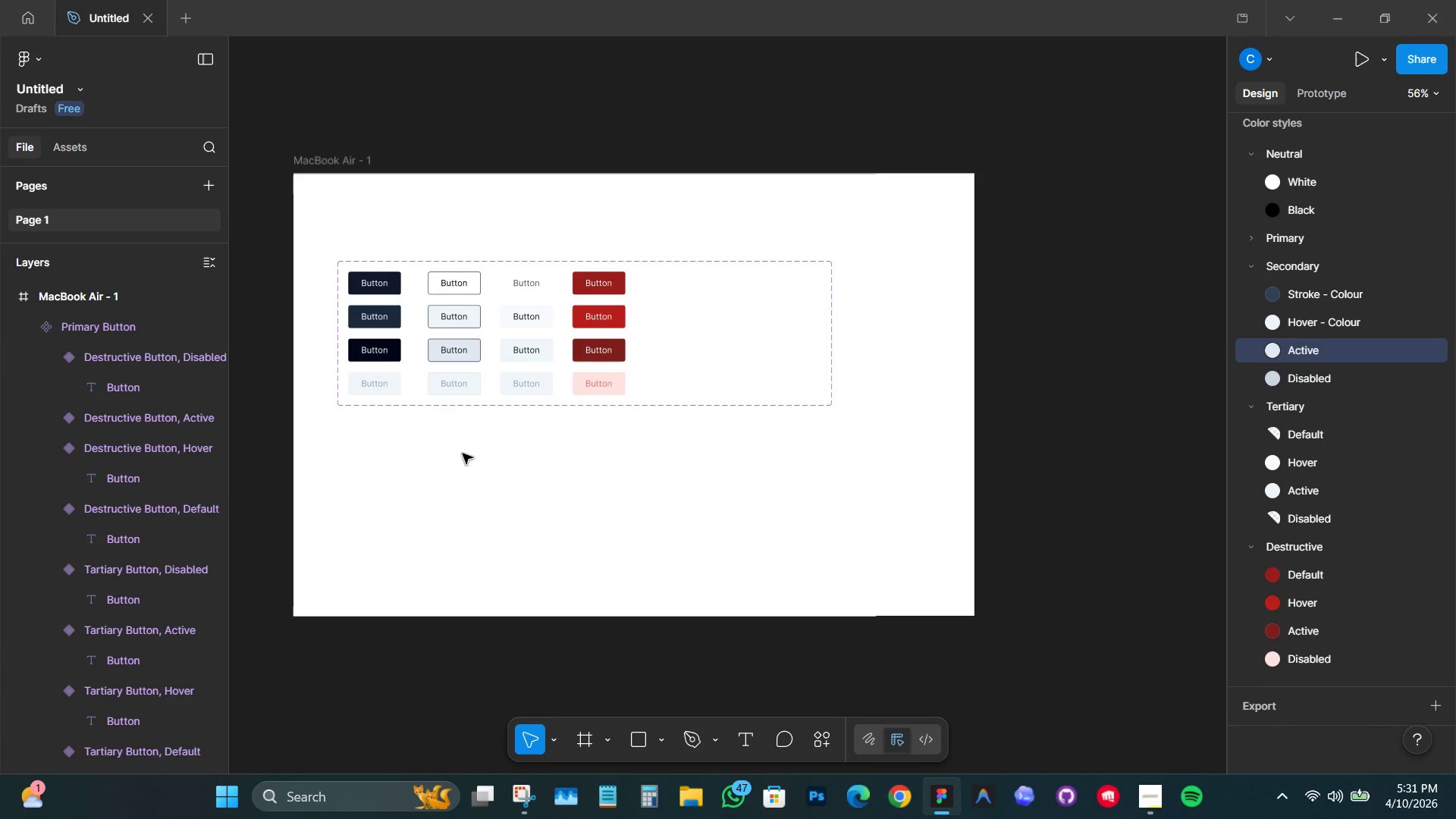 
left_click([463, 453])
 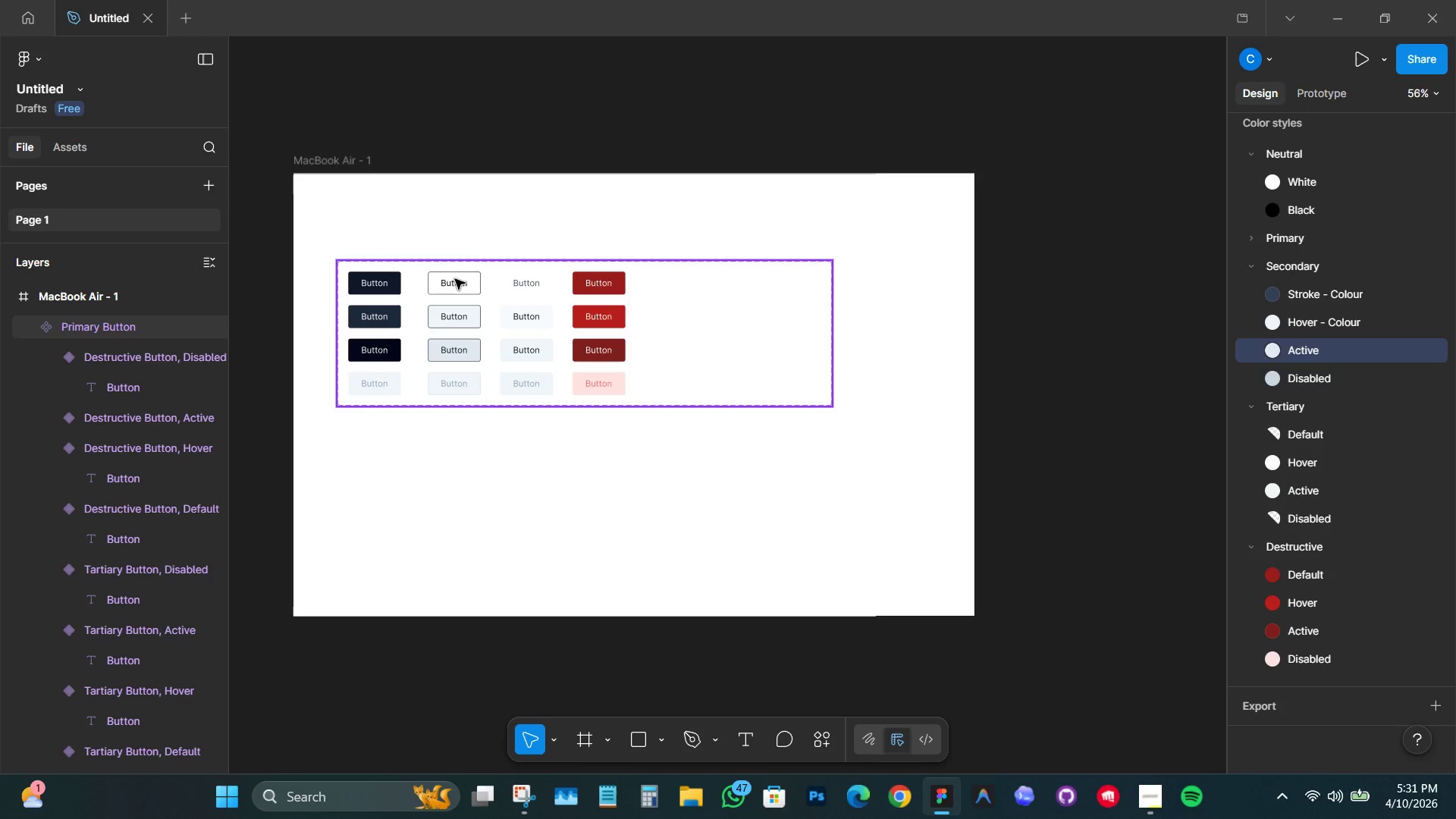 
double_click([455, 279])
 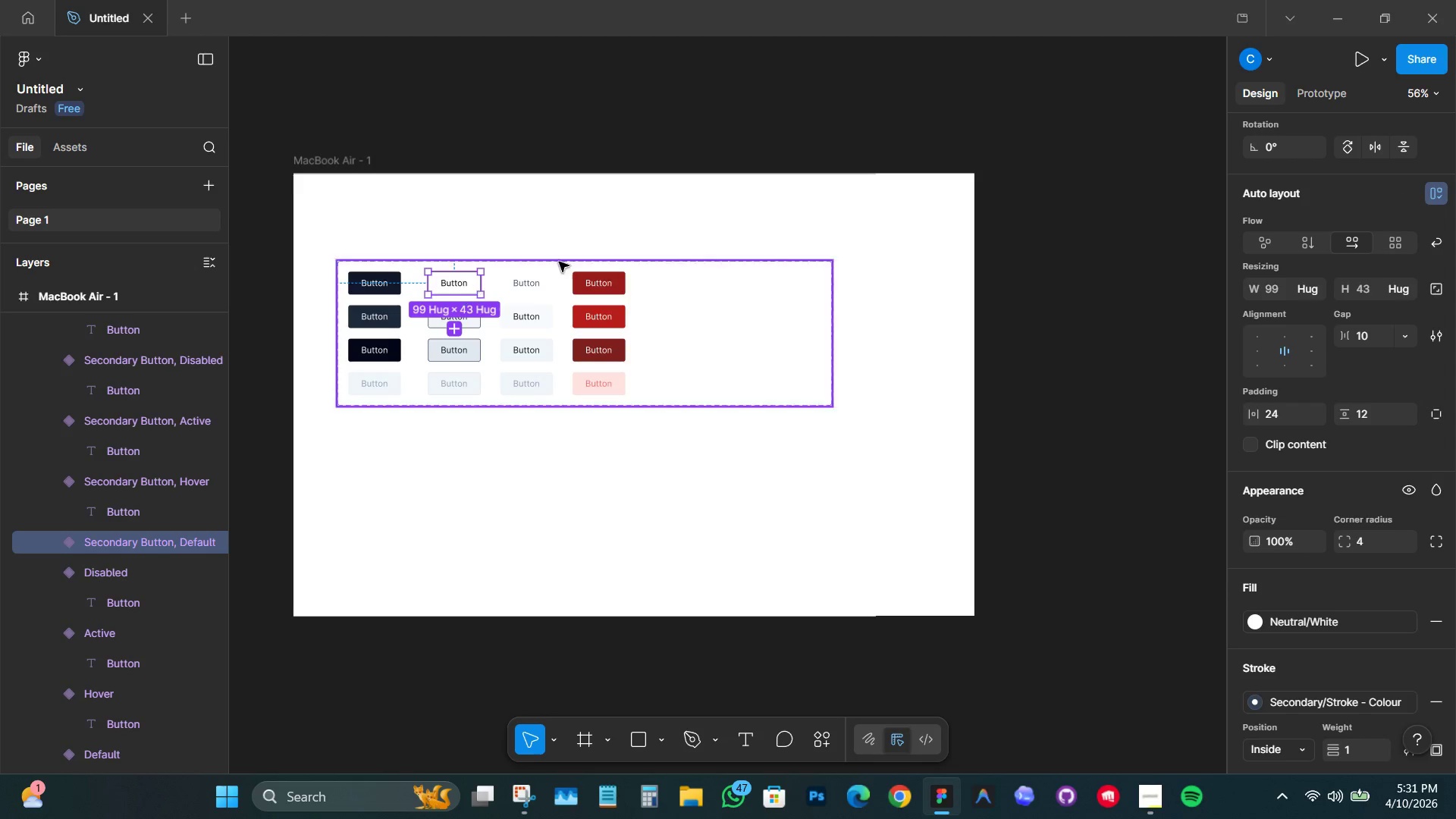 
left_click([747, 326])
 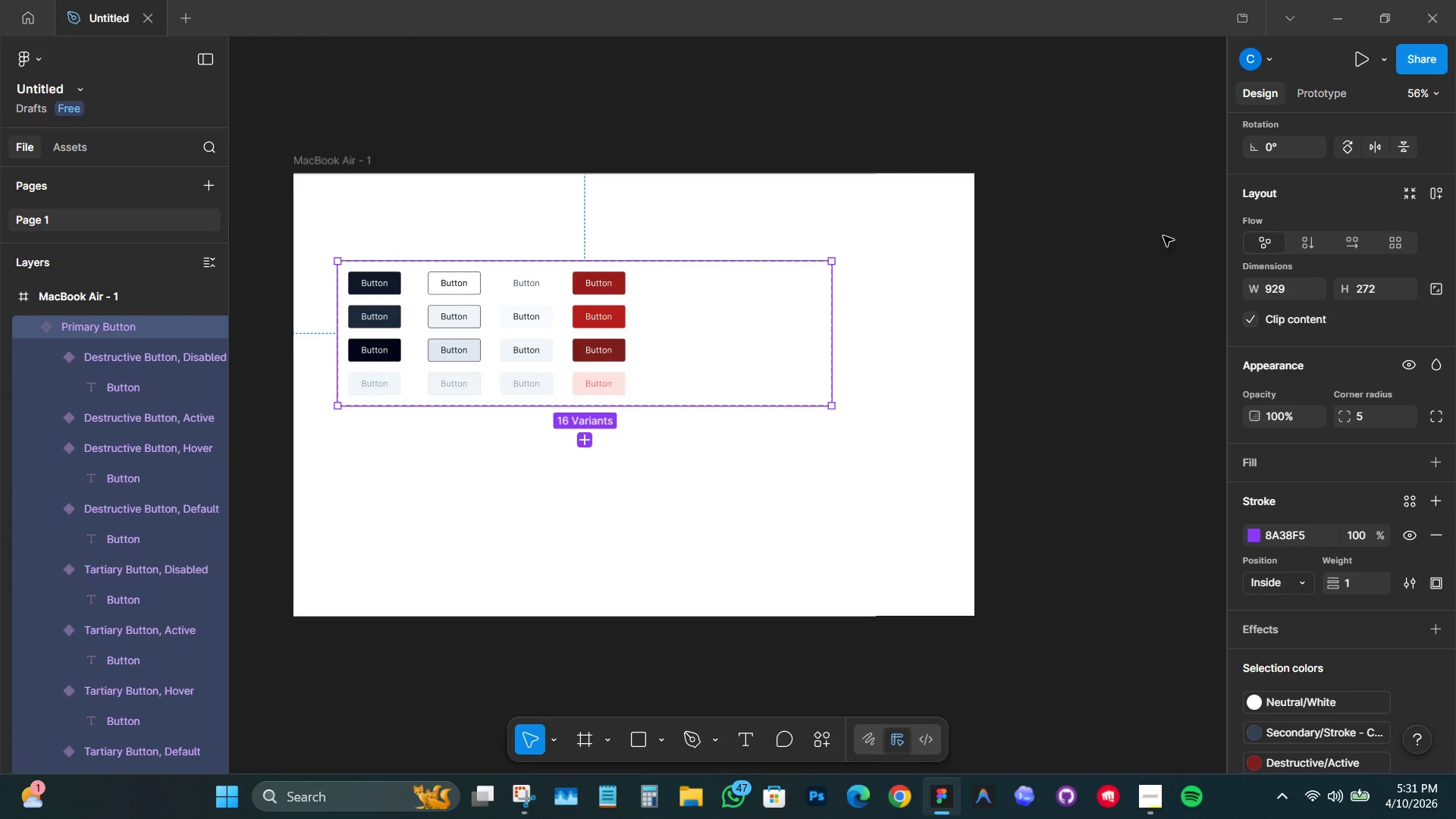 
scroll: coordinate [1359, 260], scroll_direction: up, amount: 12.0
 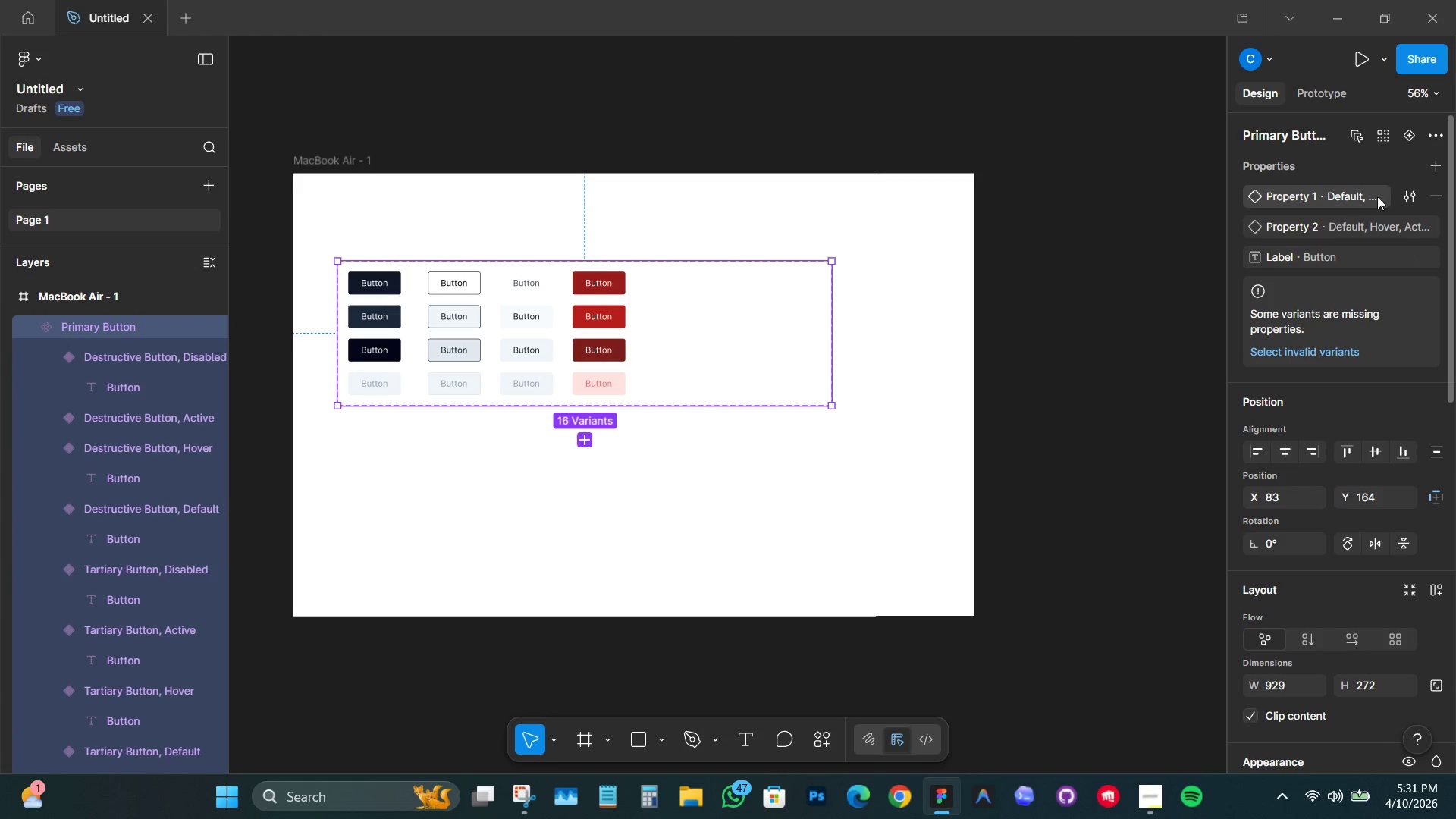 
left_click([1395, 196])
 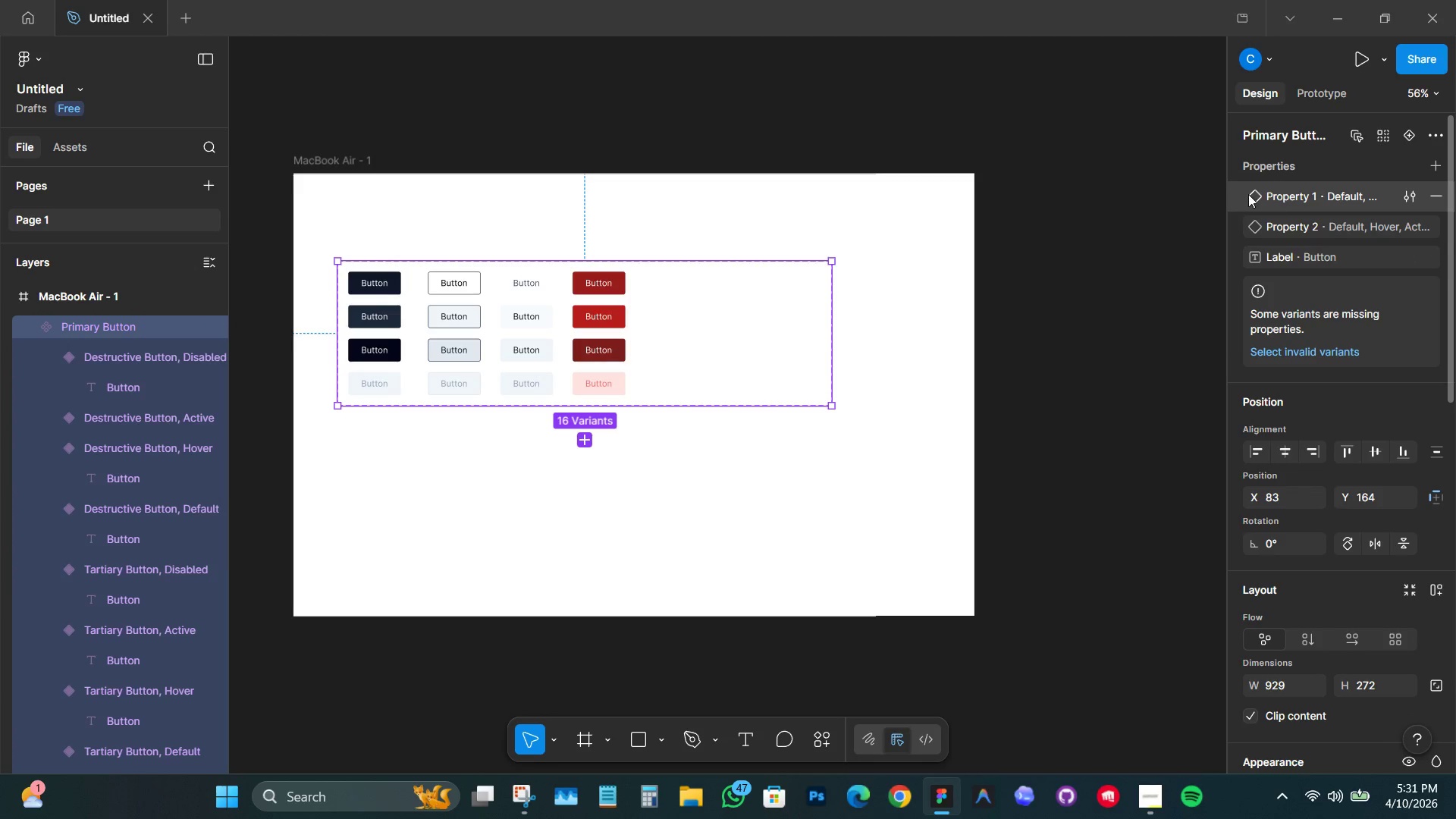 
left_click([1248, 194])
 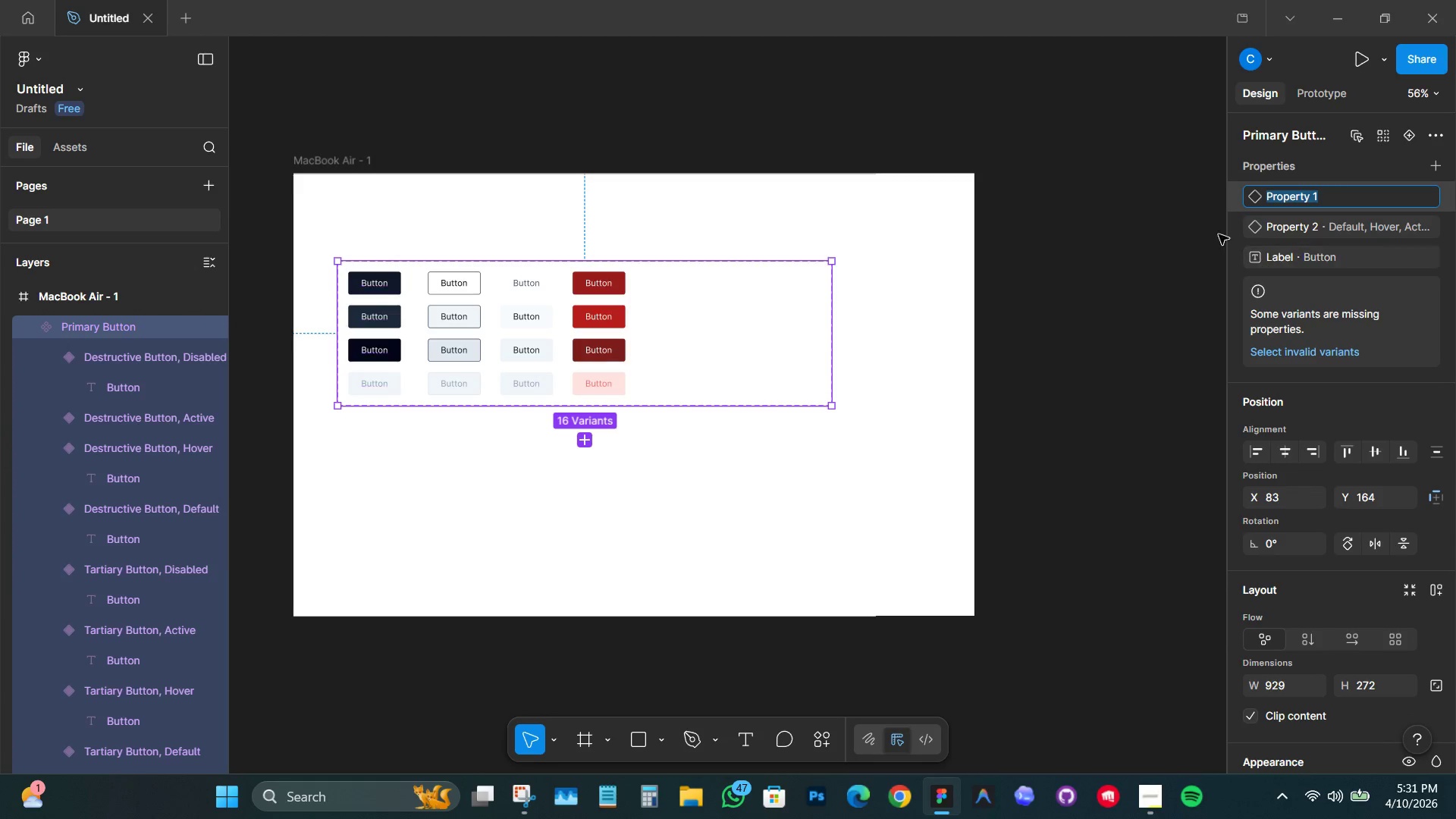 
left_click([1229, 218])
 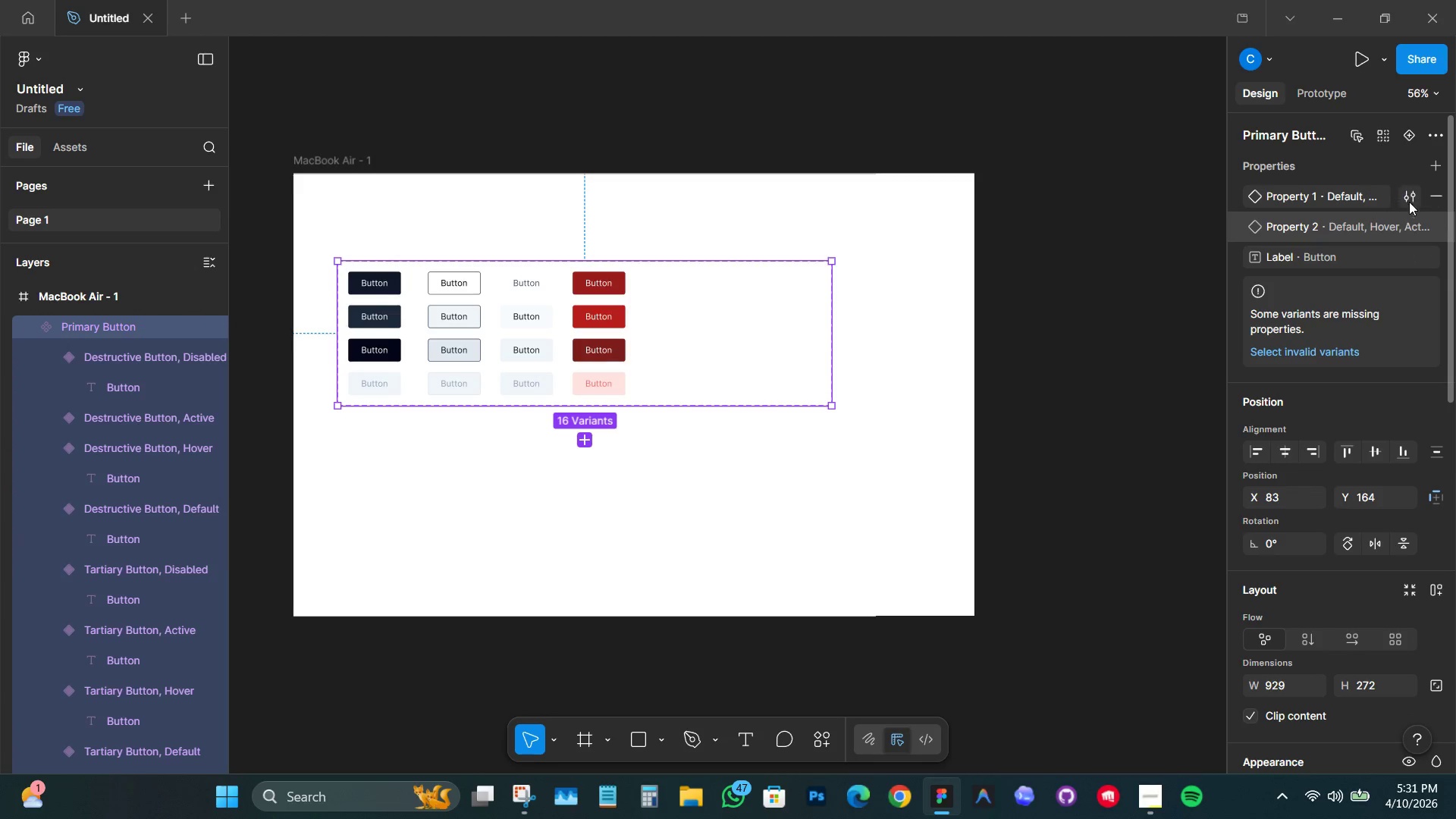 
left_click([1408, 195])
 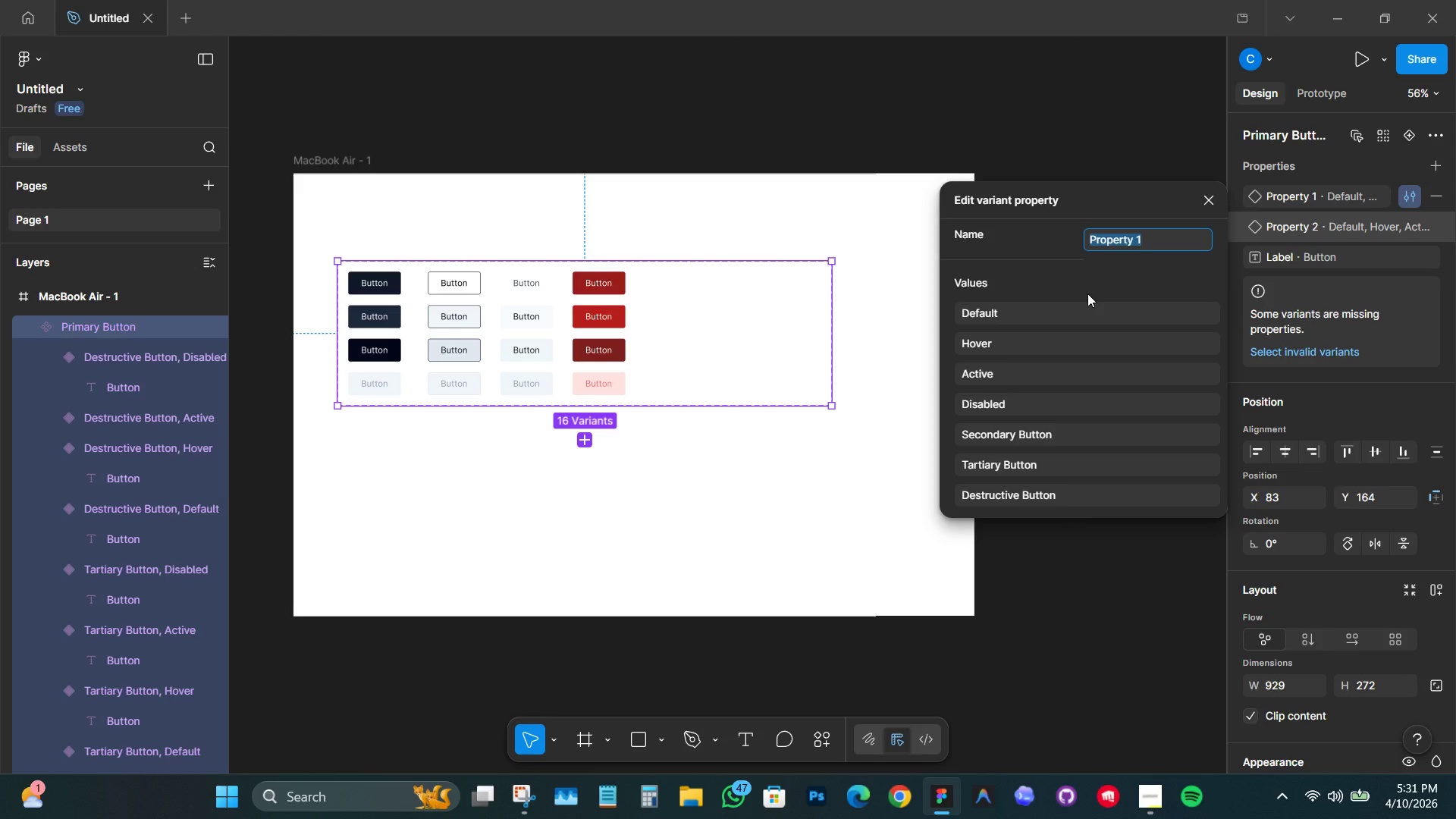 
wait(5.17)
 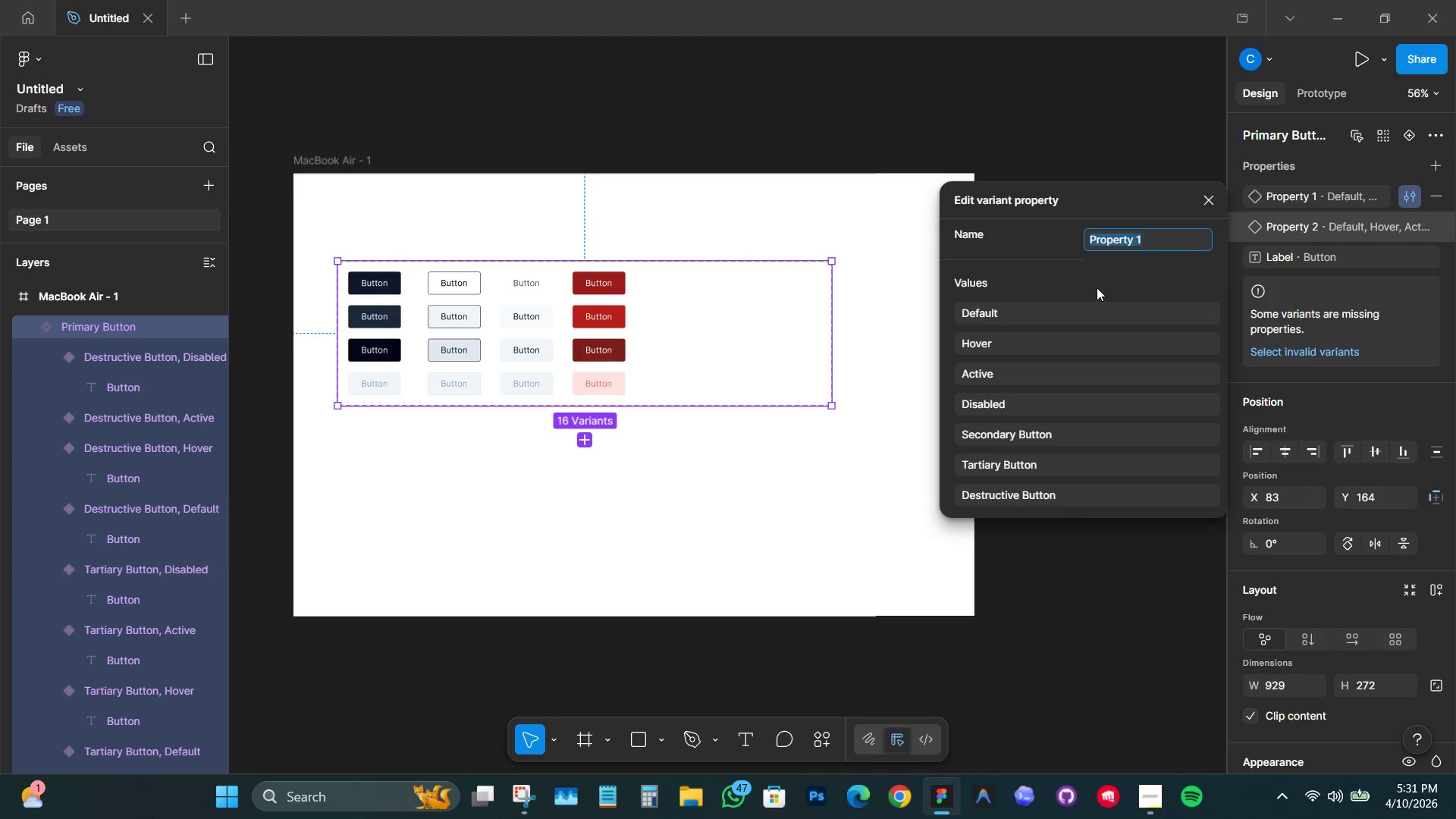 
type(State)
 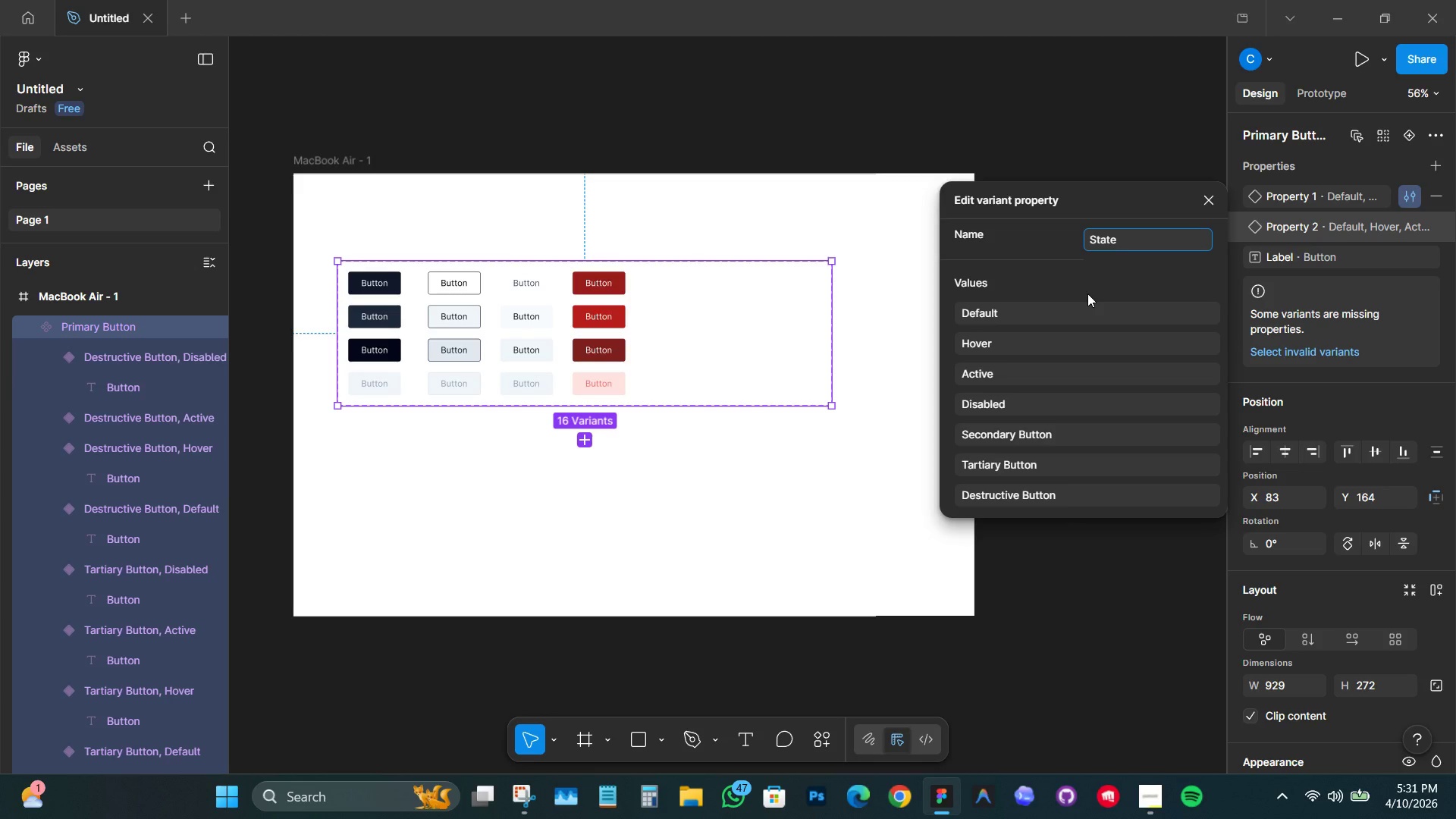 
key(Enter)
 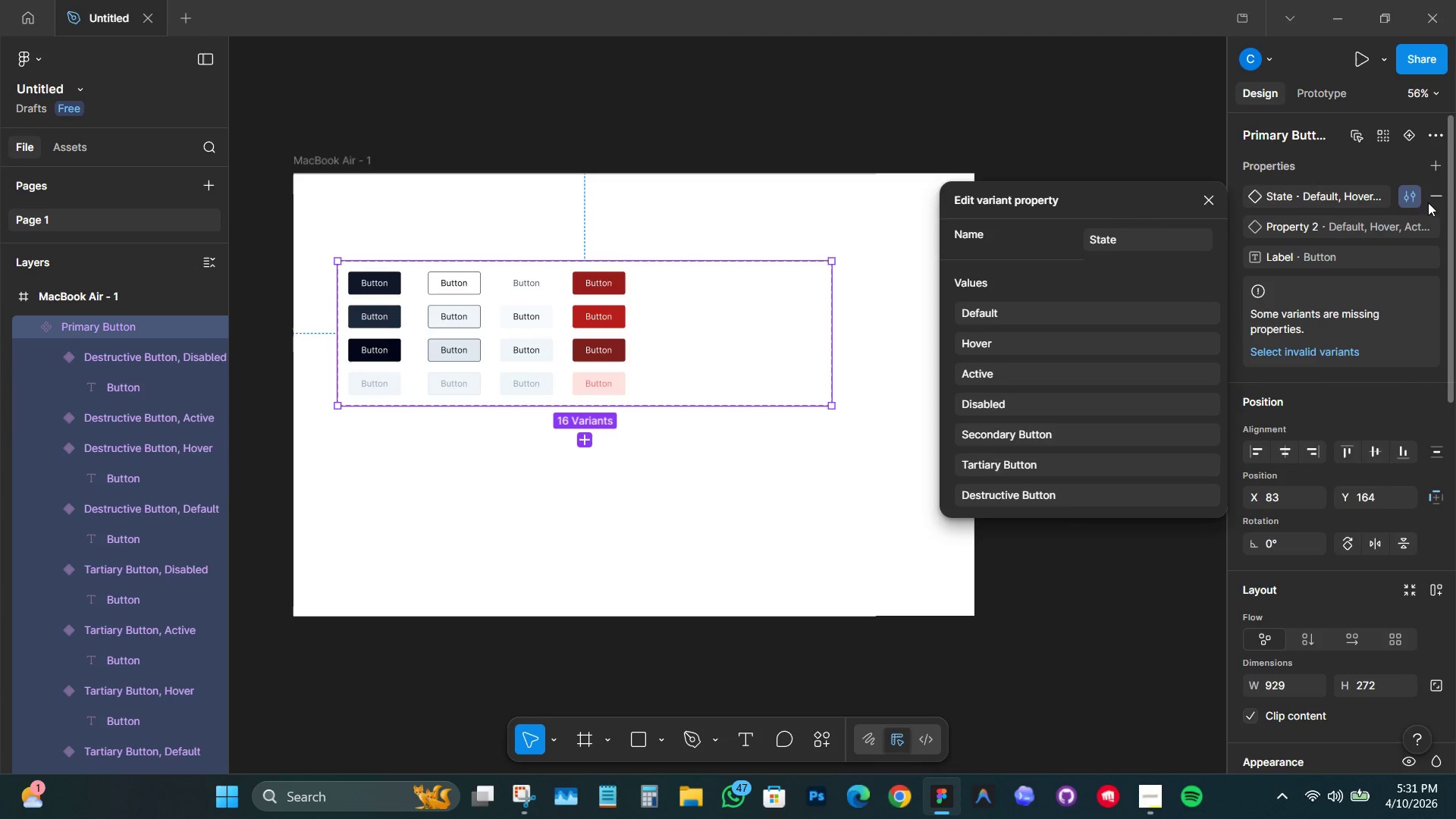 
left_click([1407, 222])
 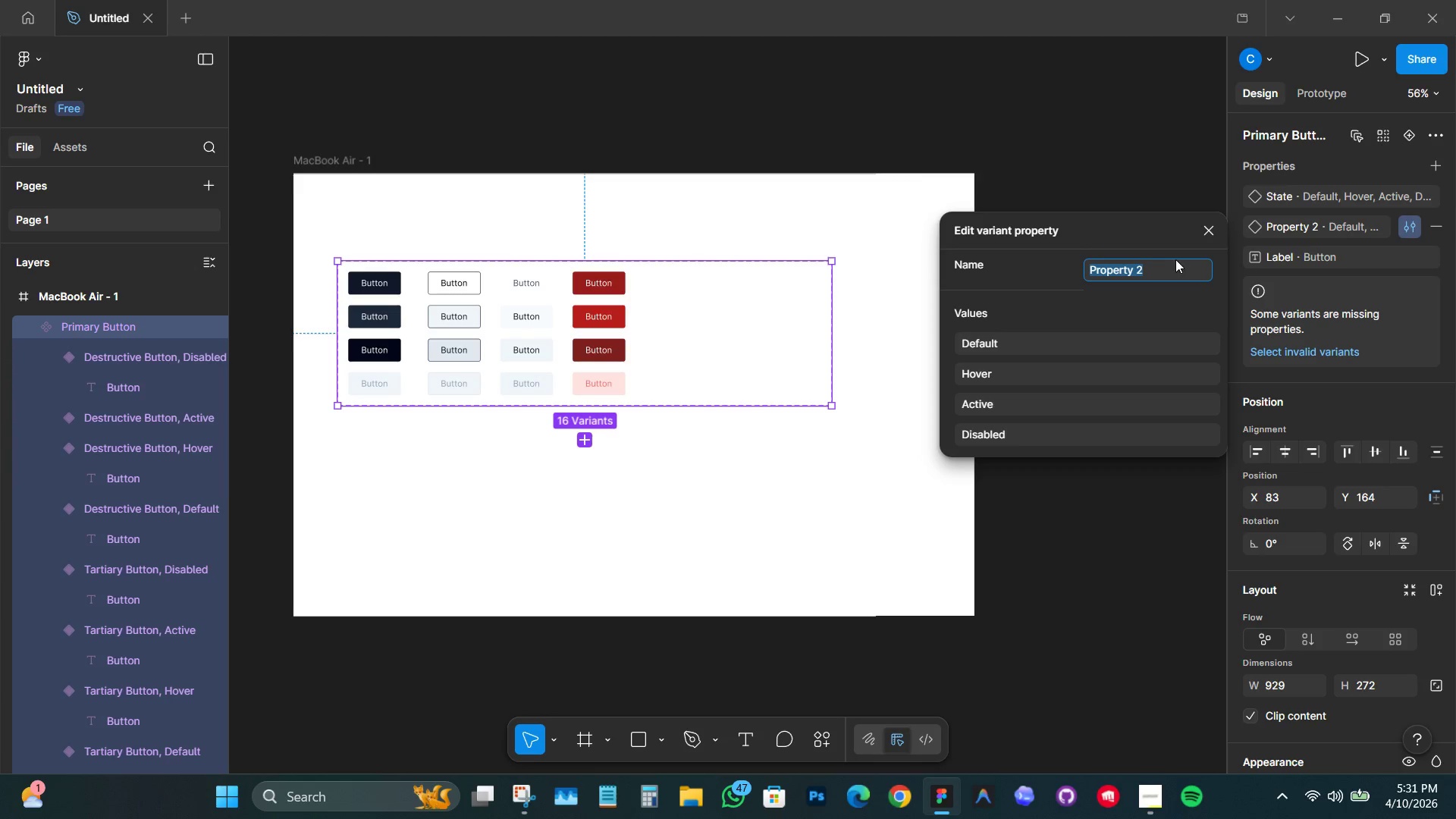 
type(State)
 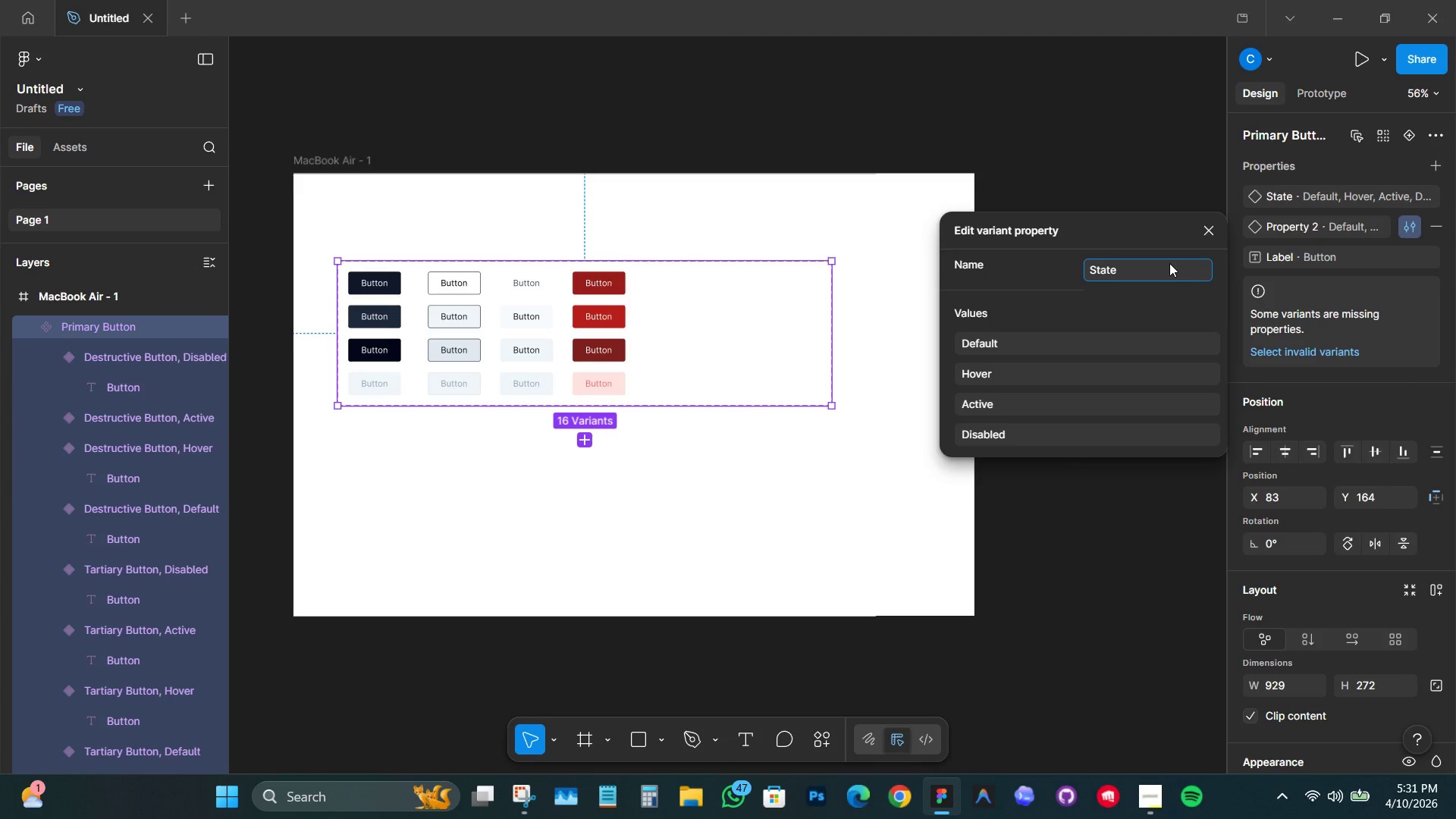 
key(Enter)
 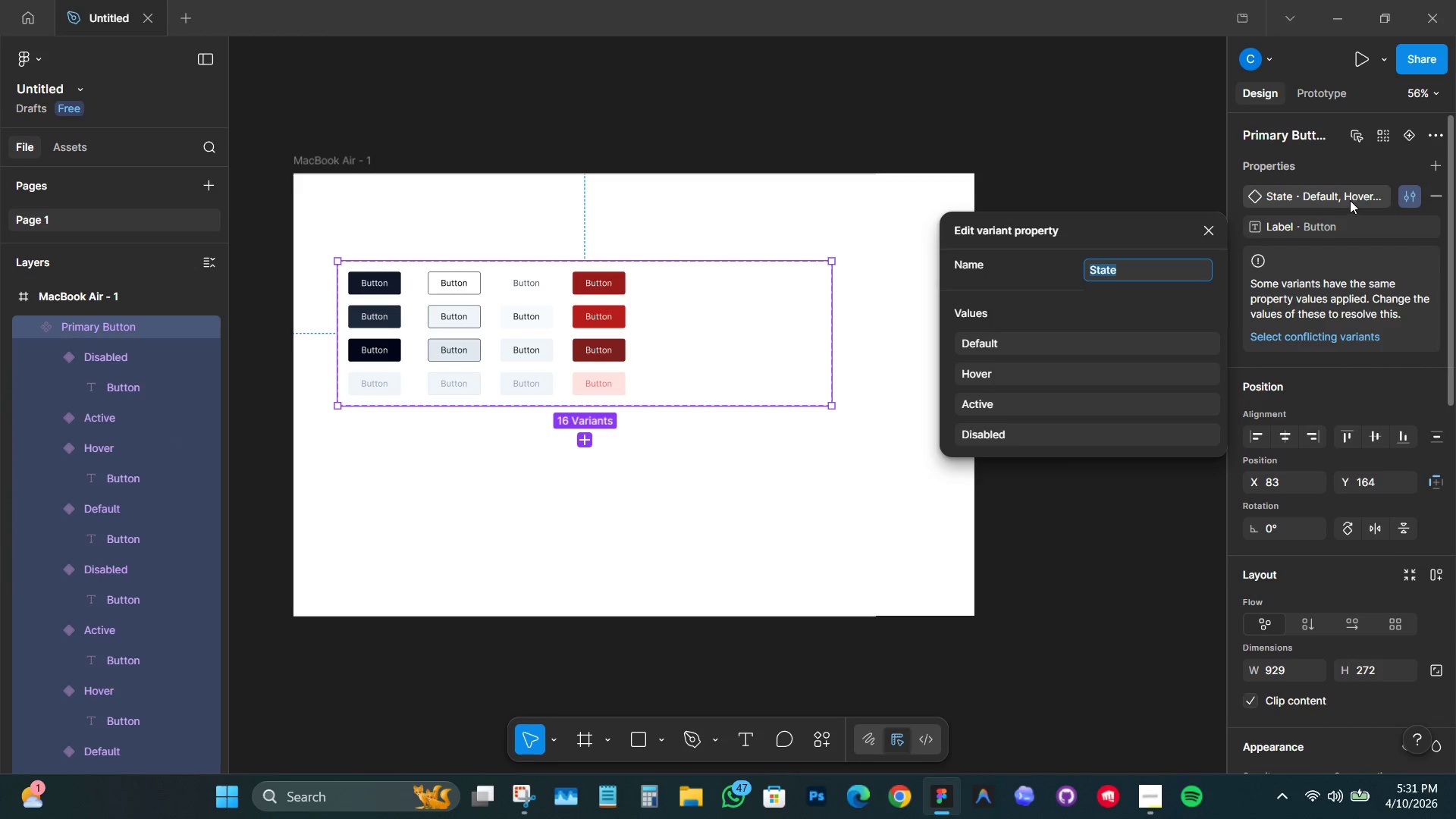 
key(Control+Z)
 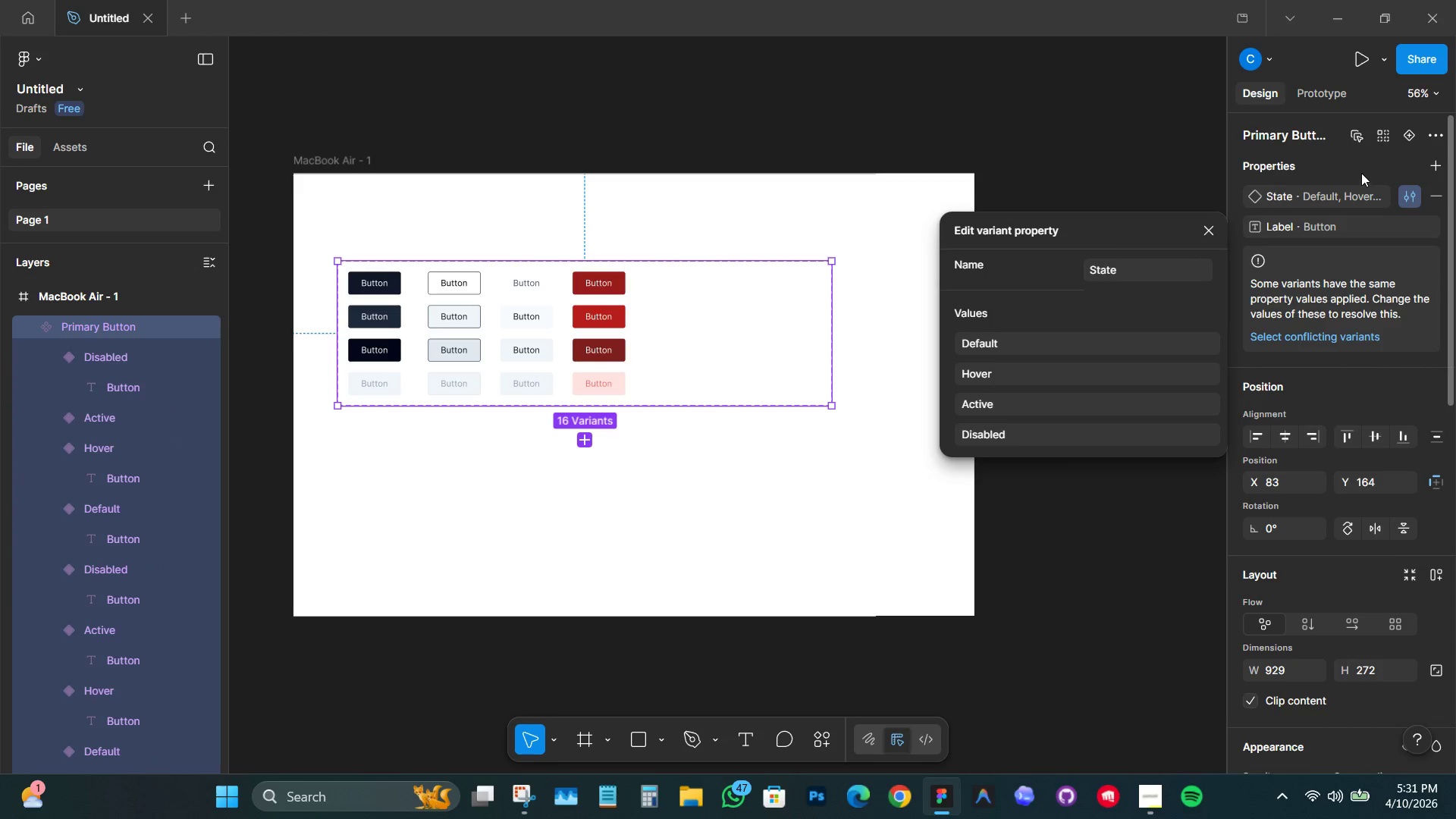 
left_click([1360, 170])
 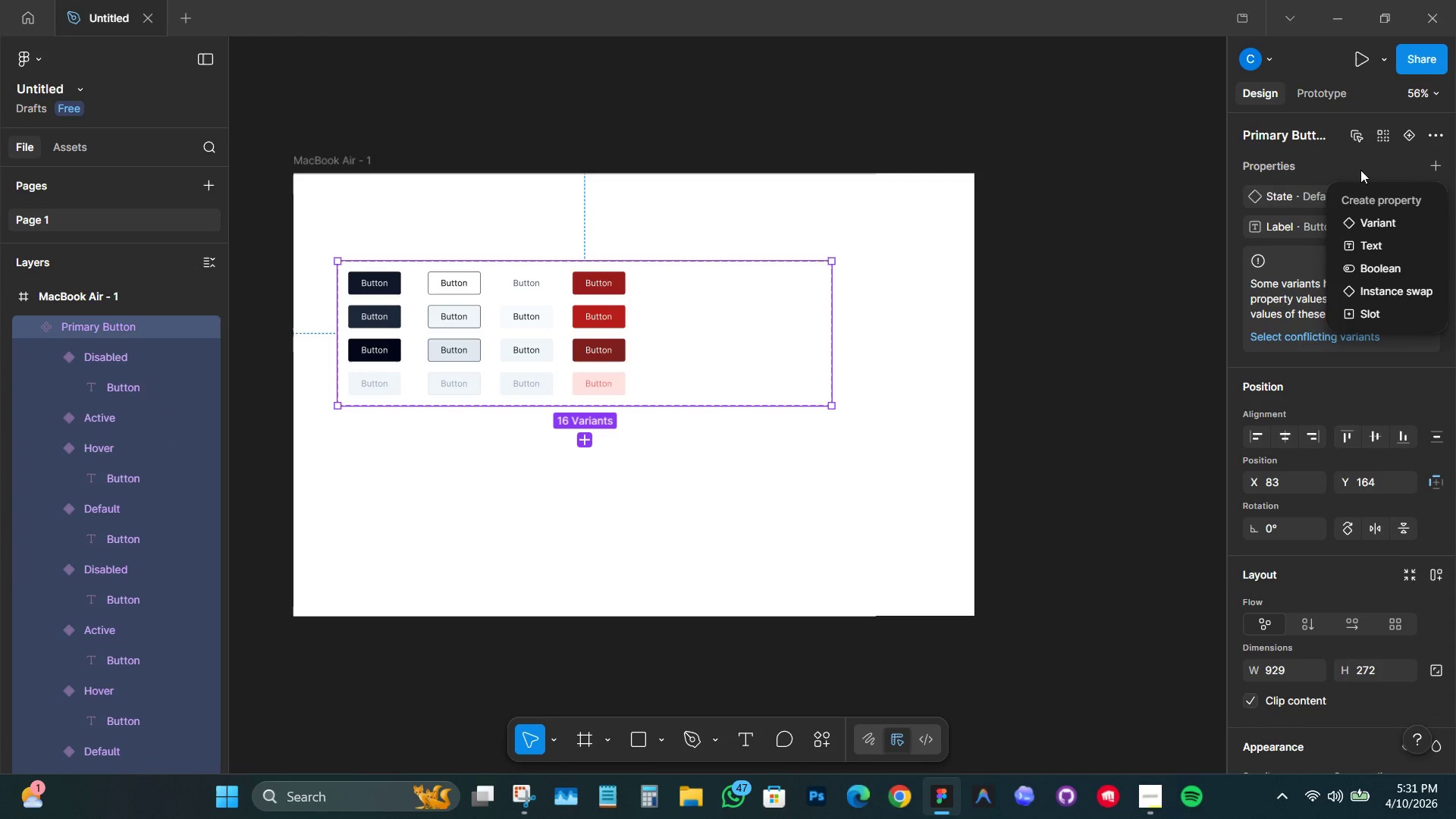 
key(Control+Z)
 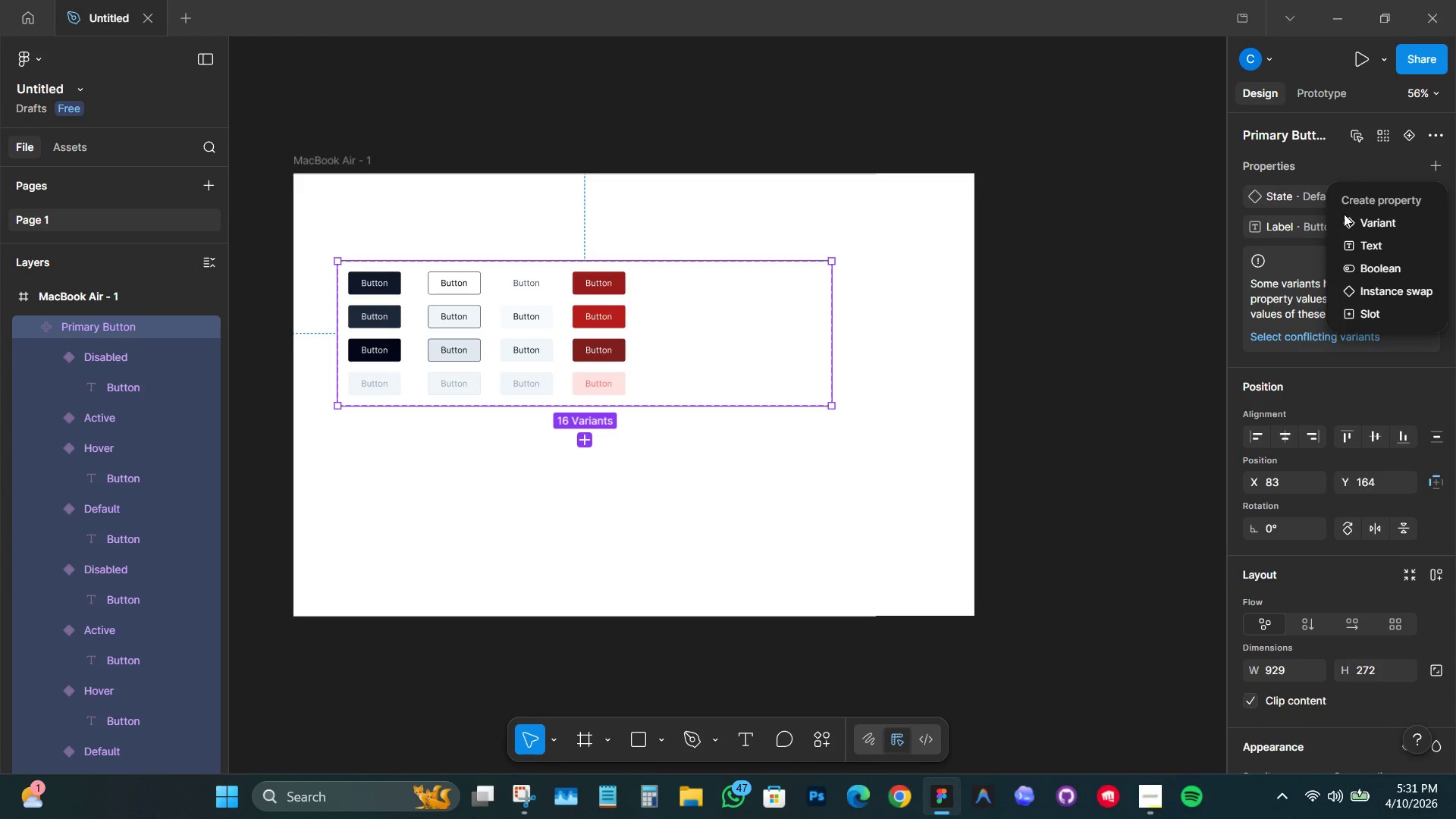 
key(Control+Z)
 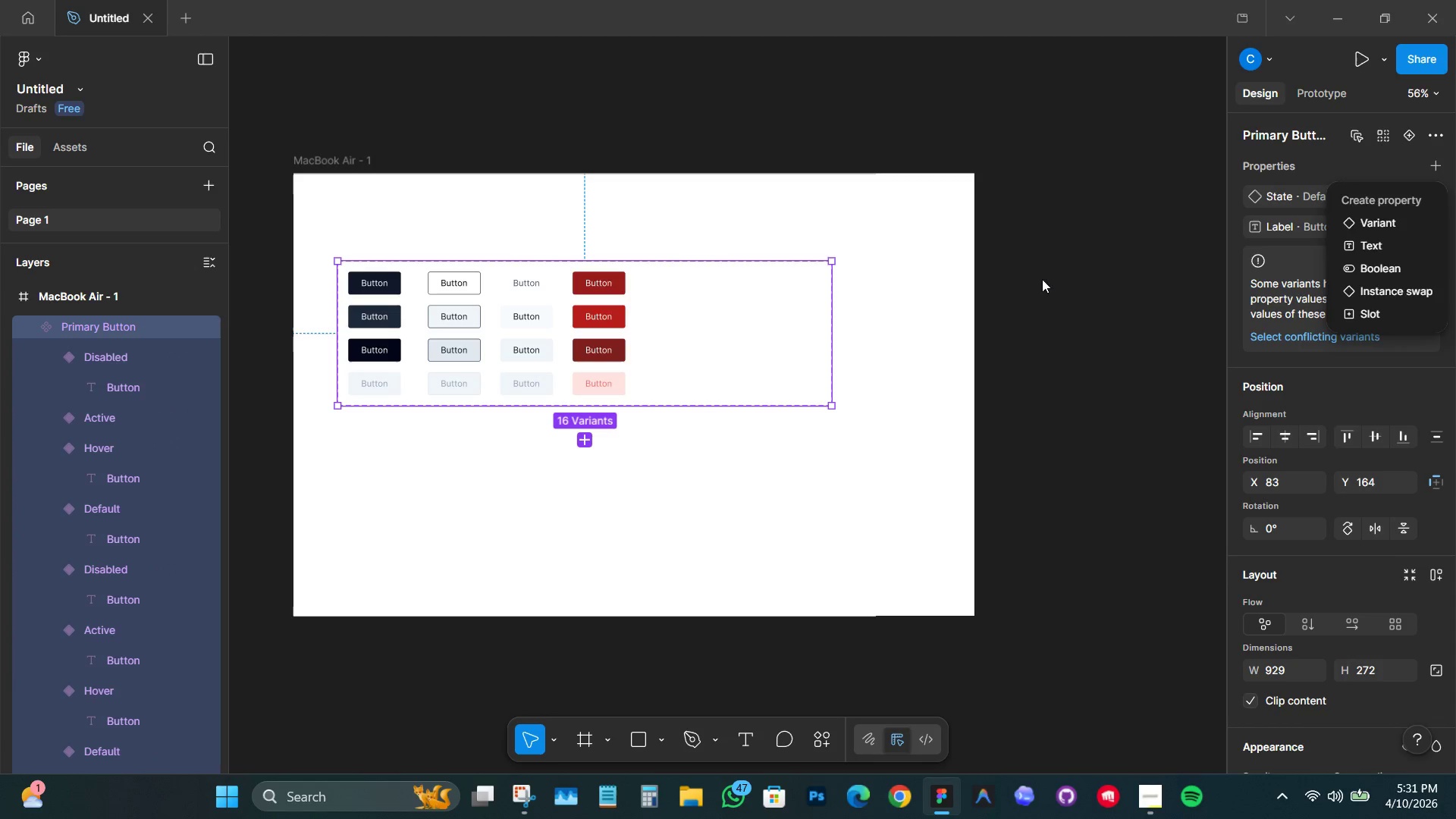 
left_click([1042, 279])
 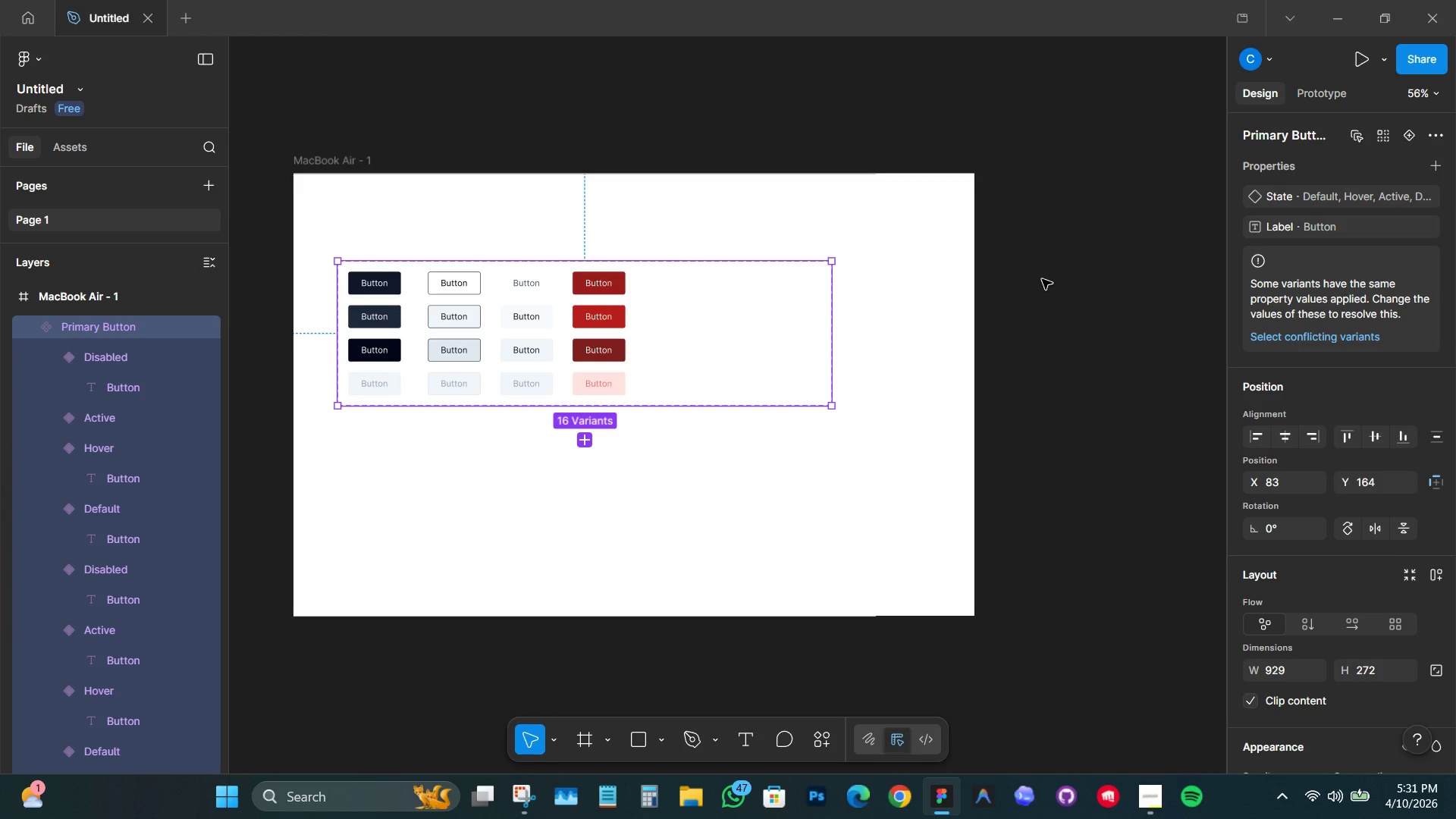 
key(Control+Z)
 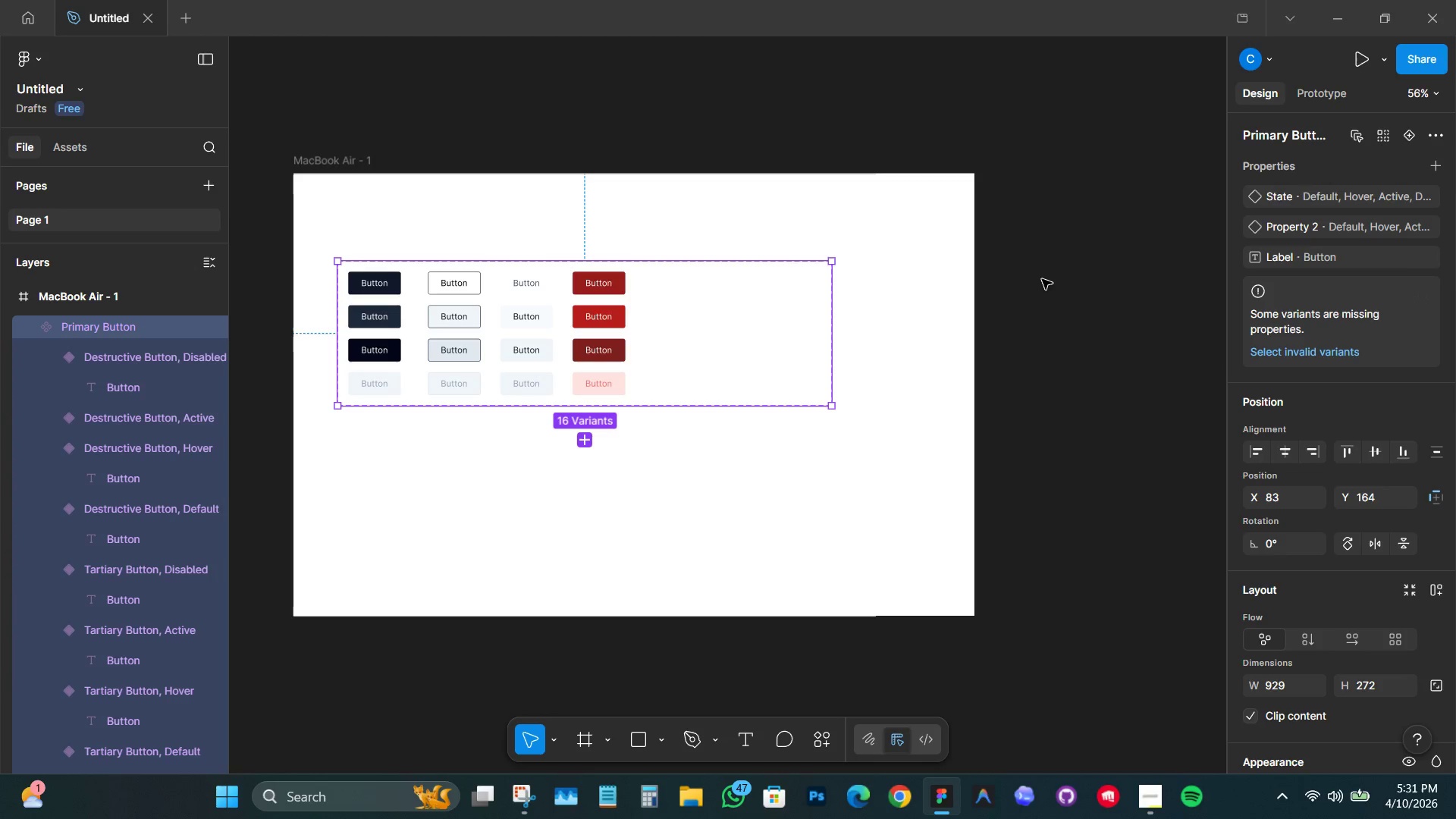 
key(Control+Z)
 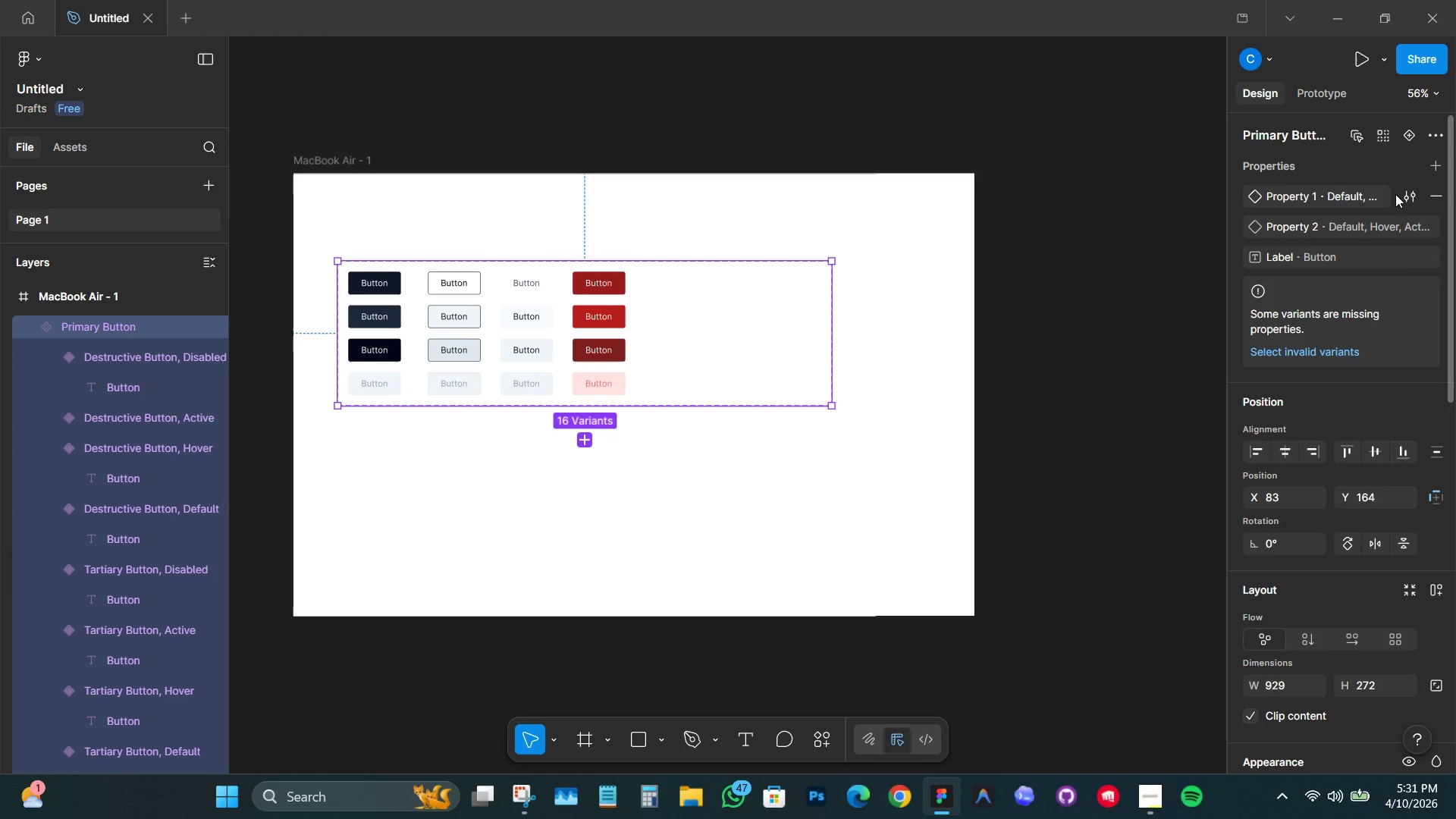 
left_click([1408, 193])
 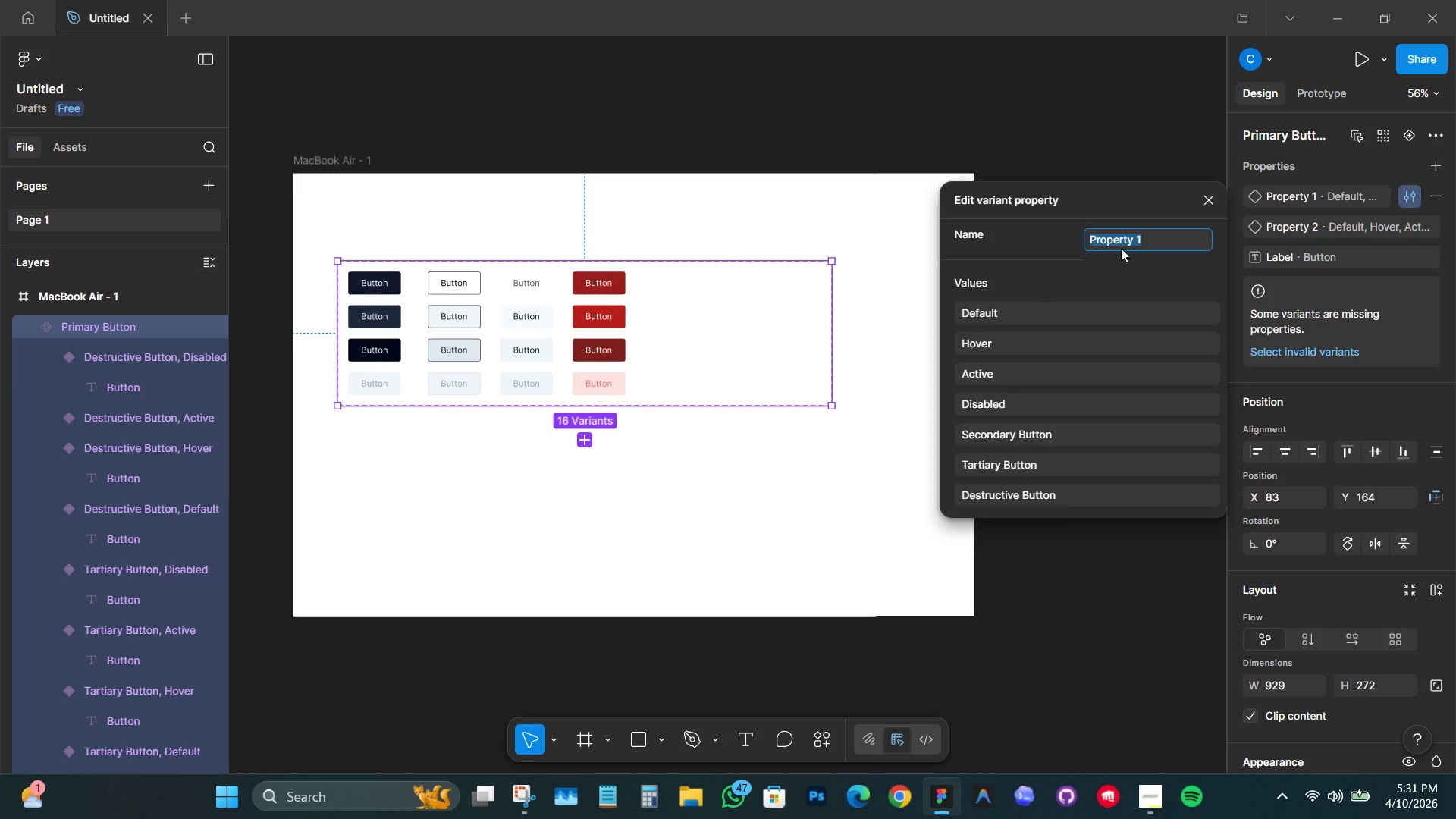 
type(Style)
 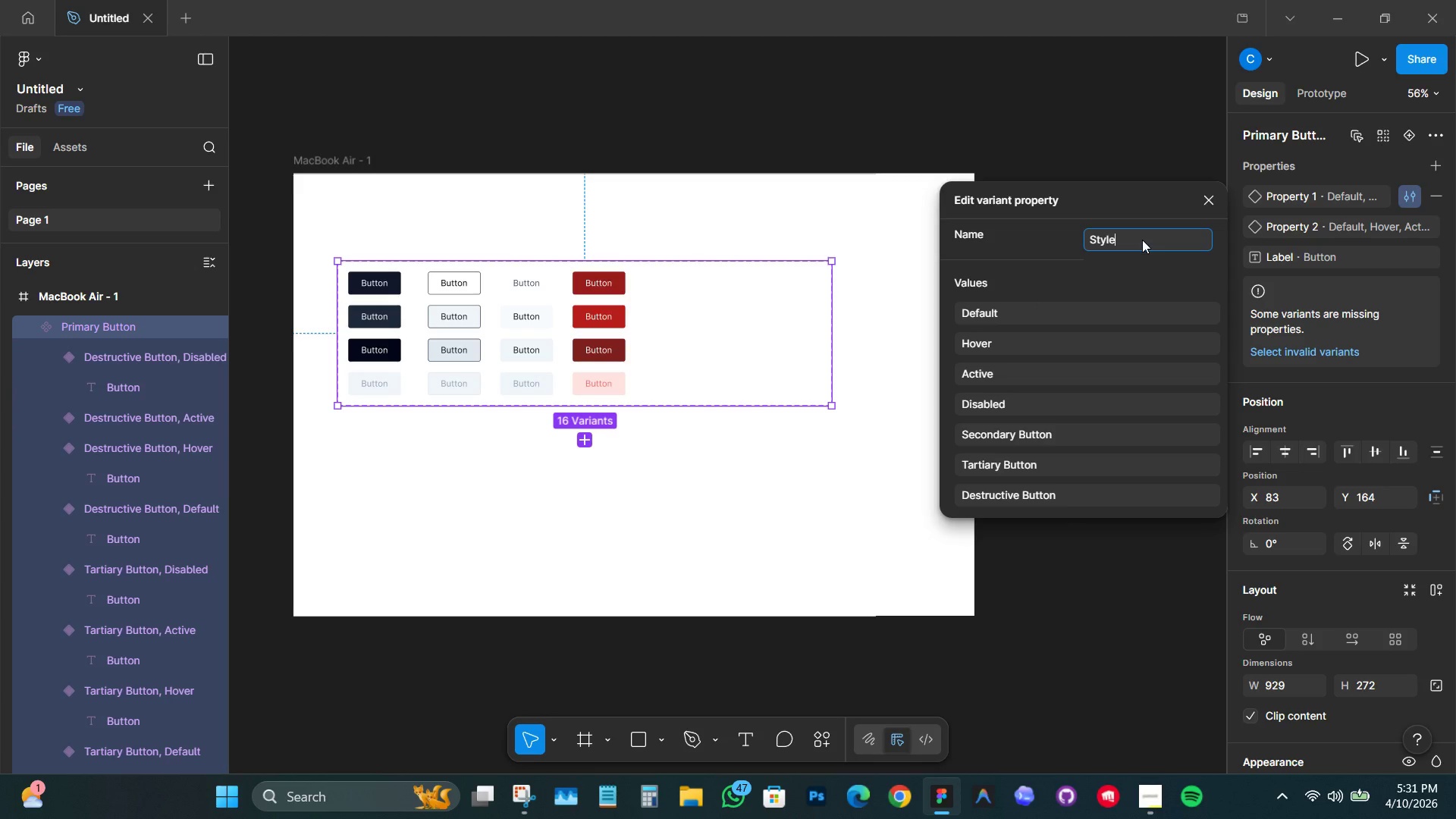 
key(Enter)
 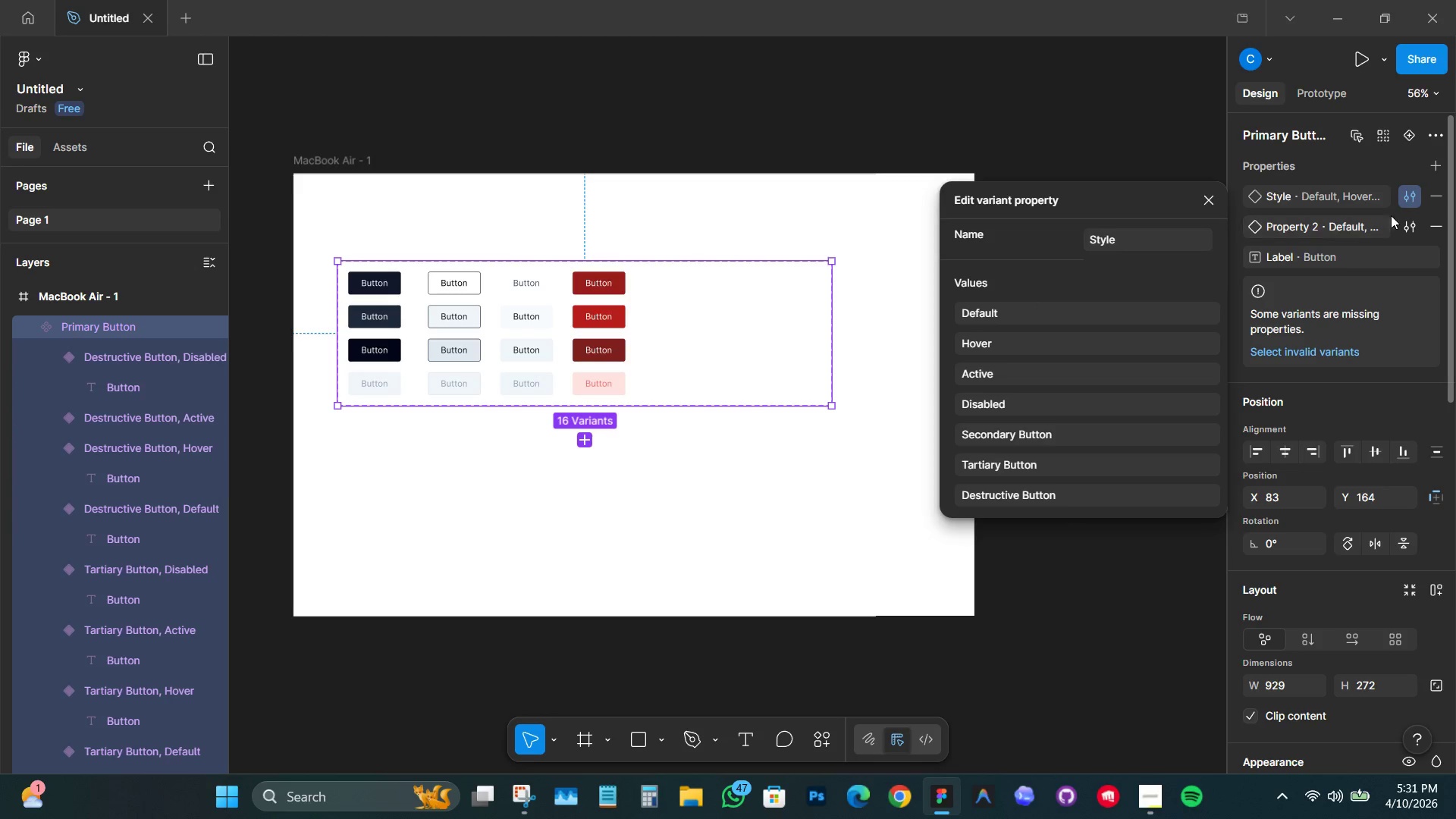 
left_click([1405, 221])
 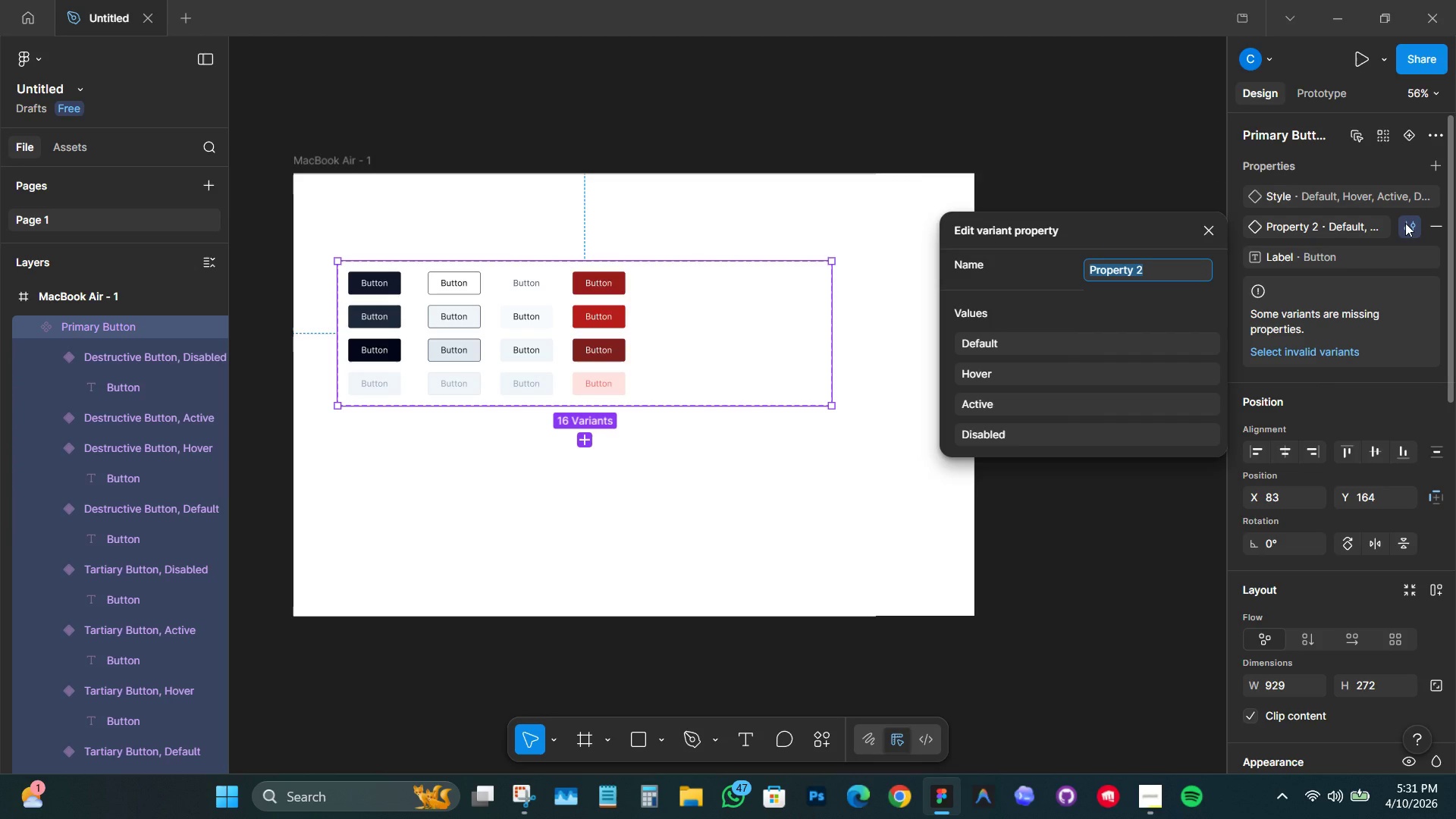 
left_click([1405, 223])
 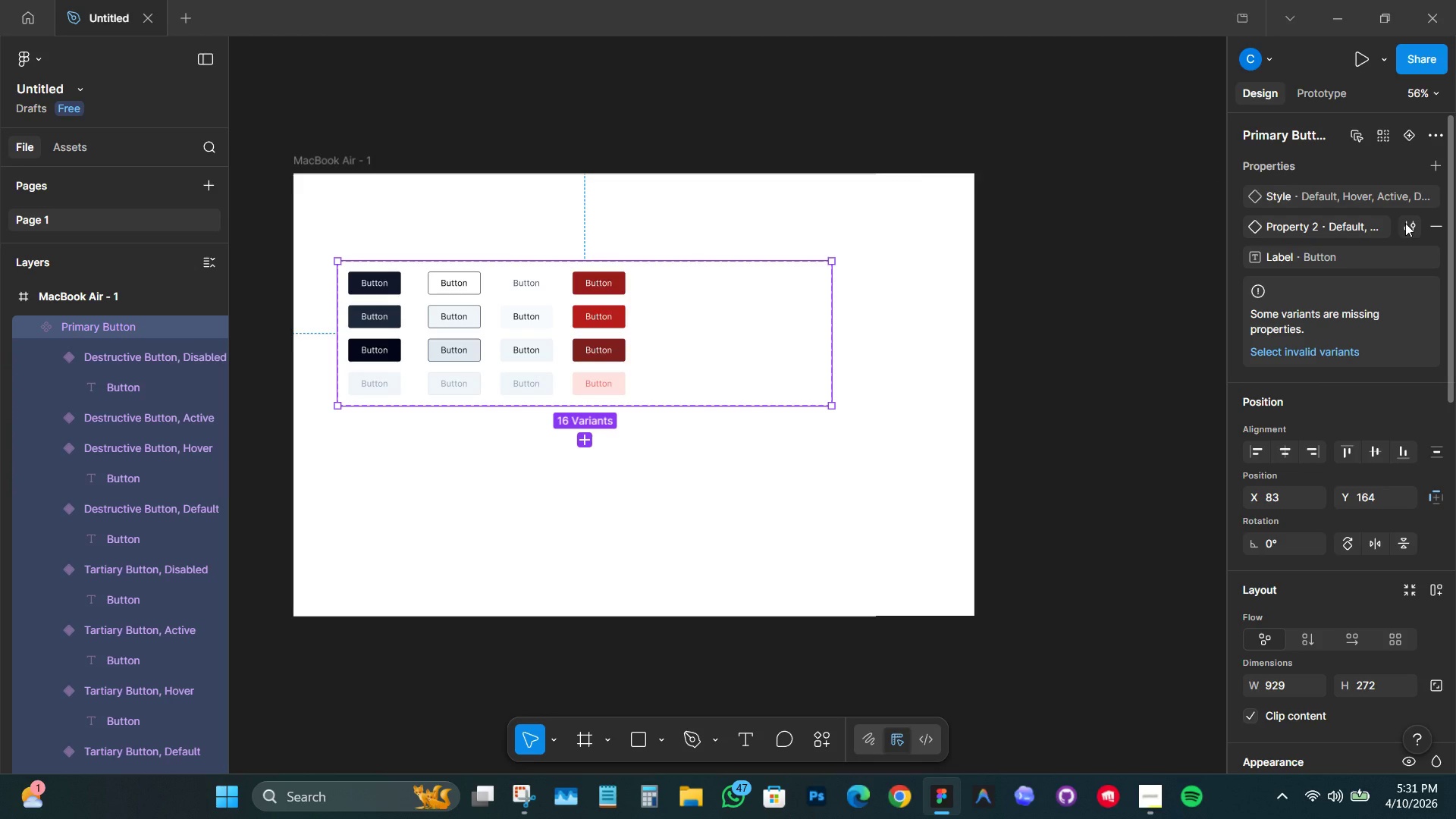 
left_click([1405, 223])
 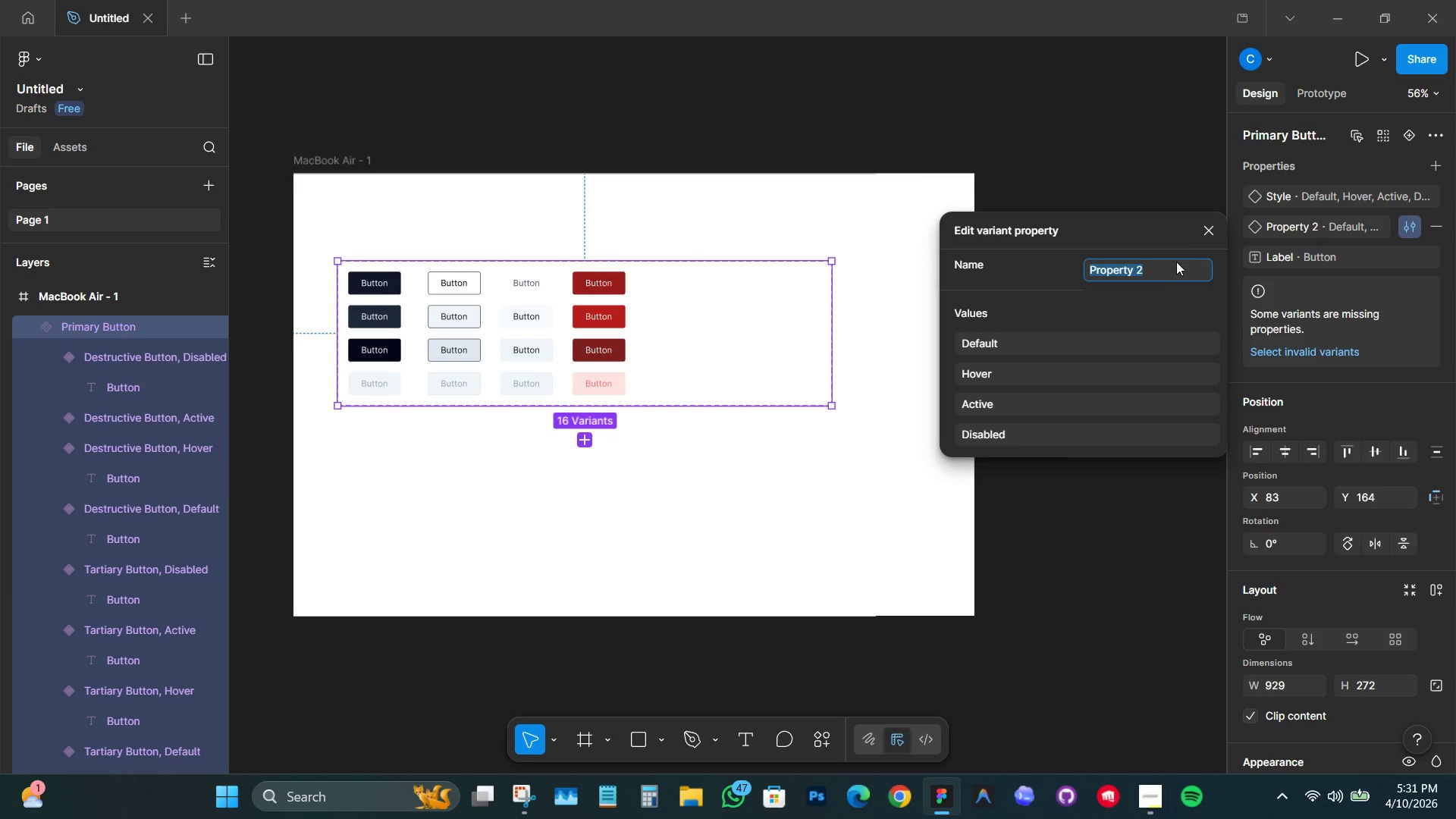 
type(Sta)
 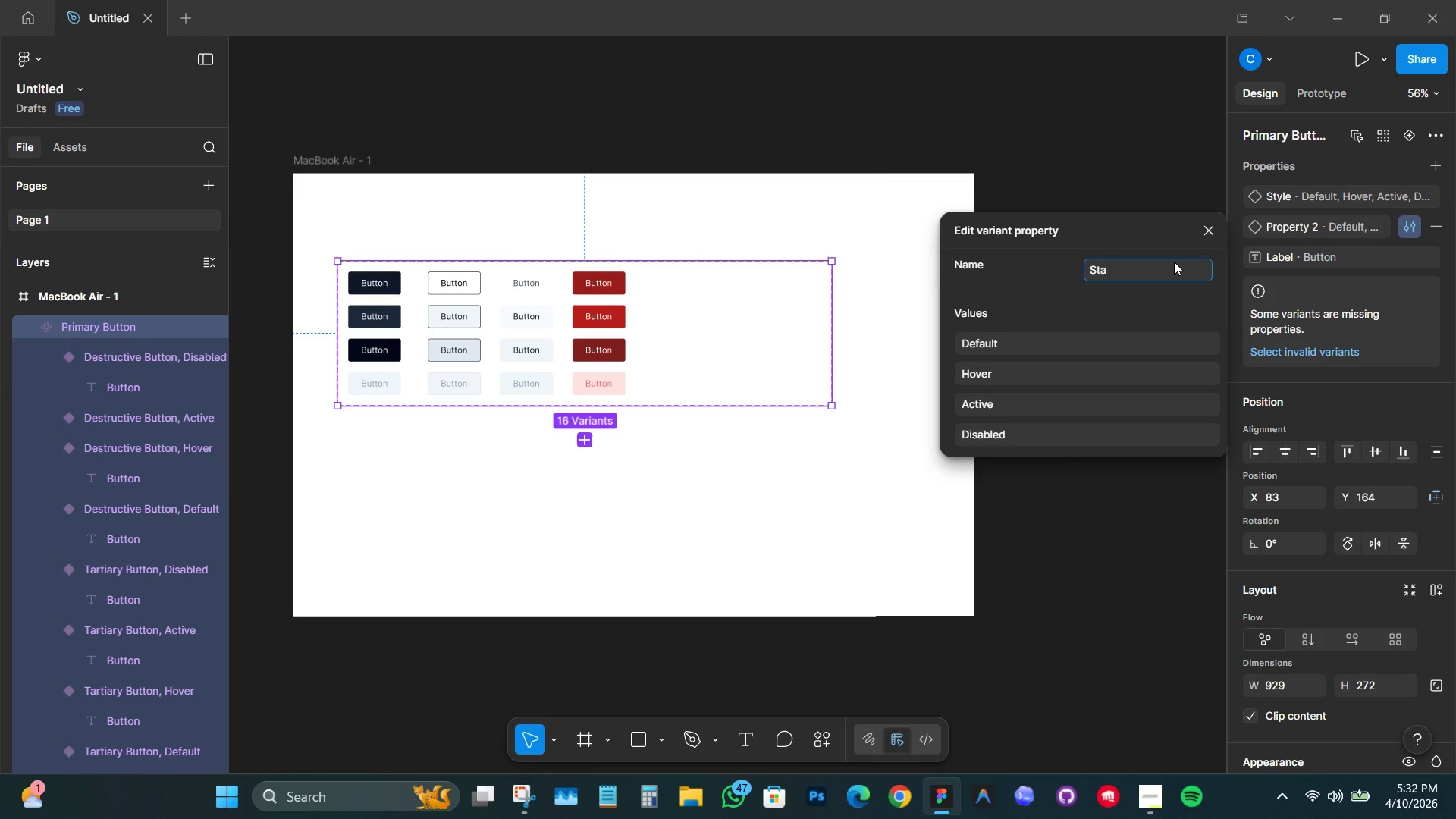 
type(te)
 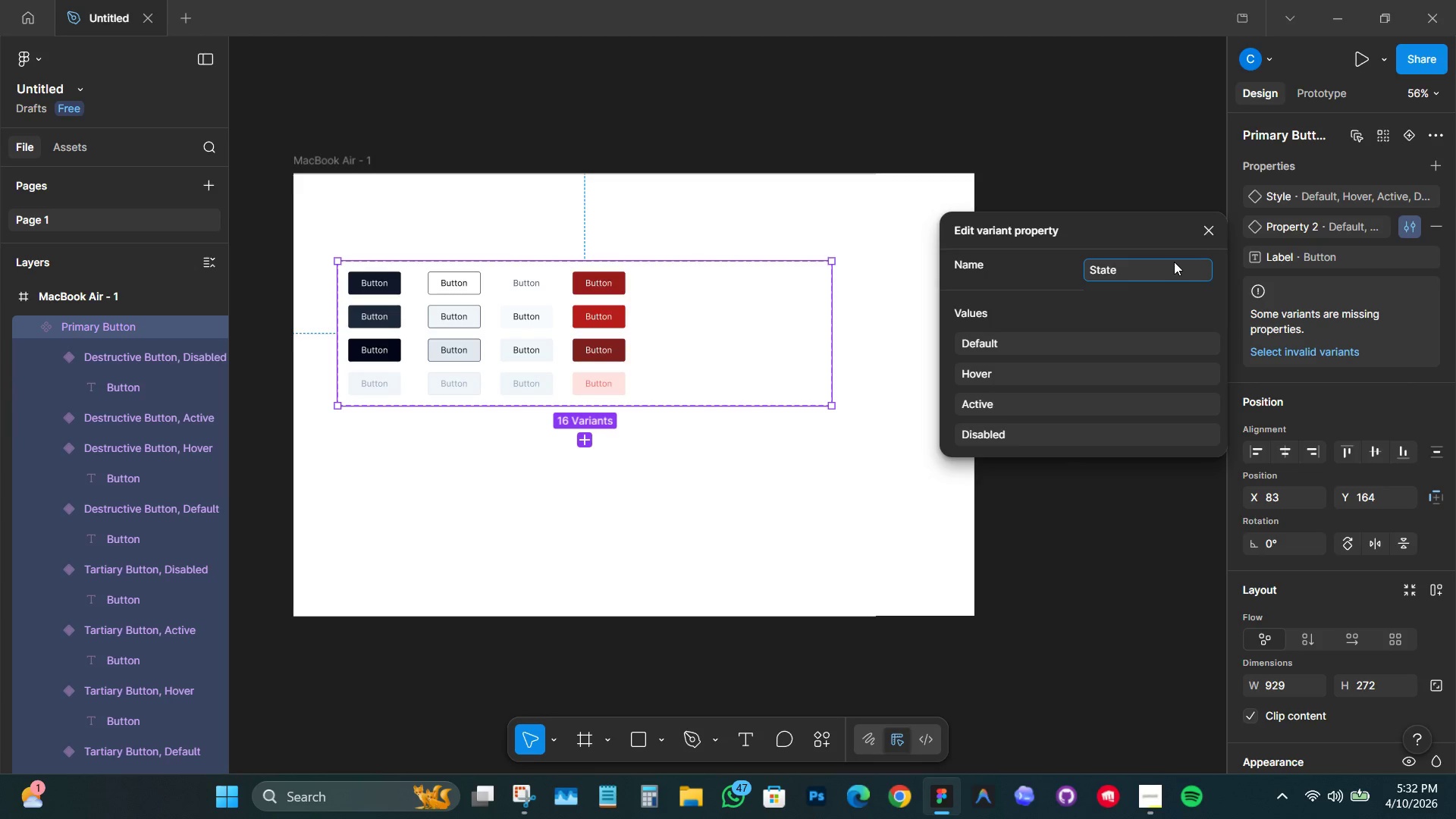 
key(Enter)
 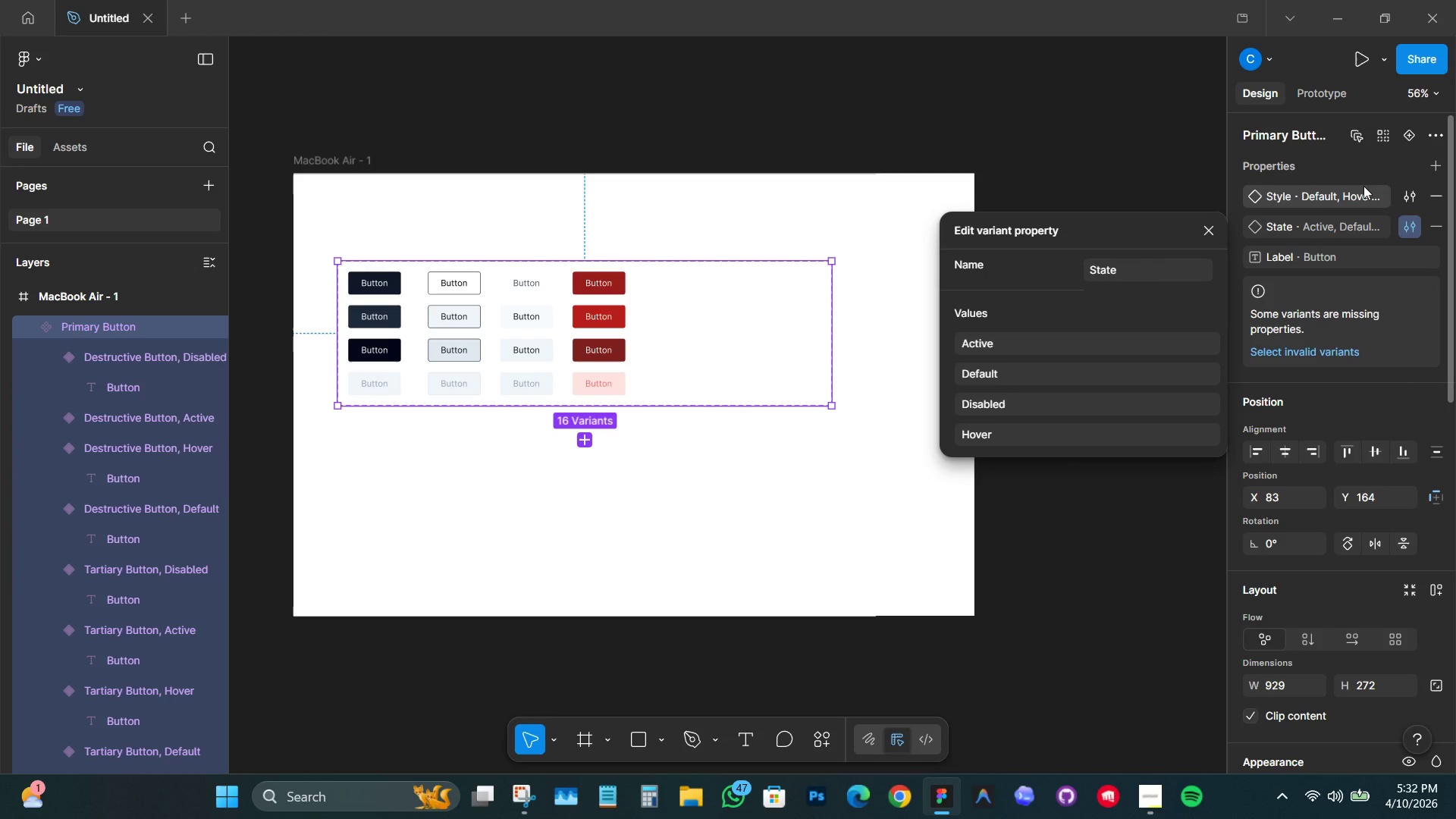 
wait(5.45)
 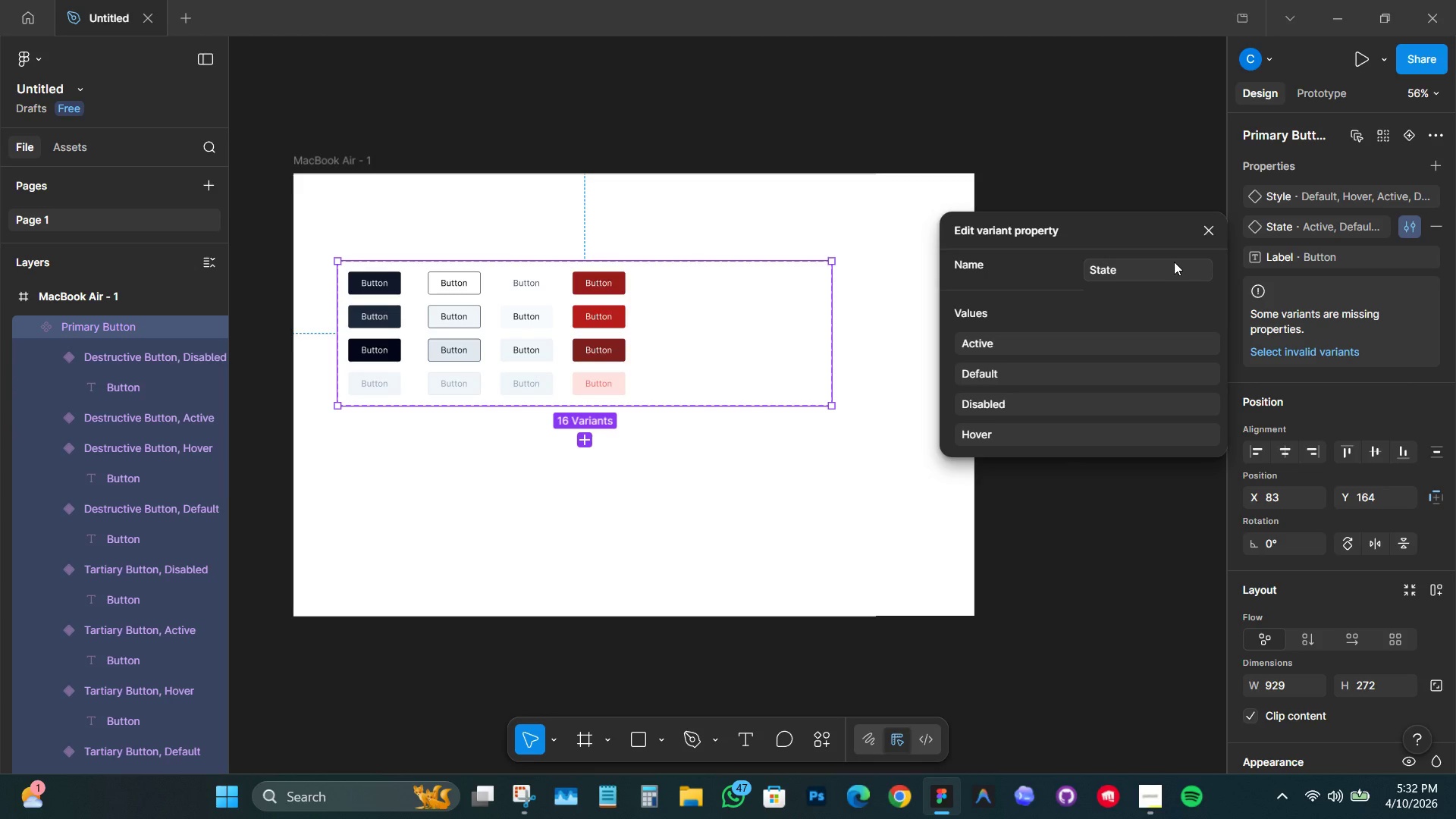 
left_click([1363, 186])
 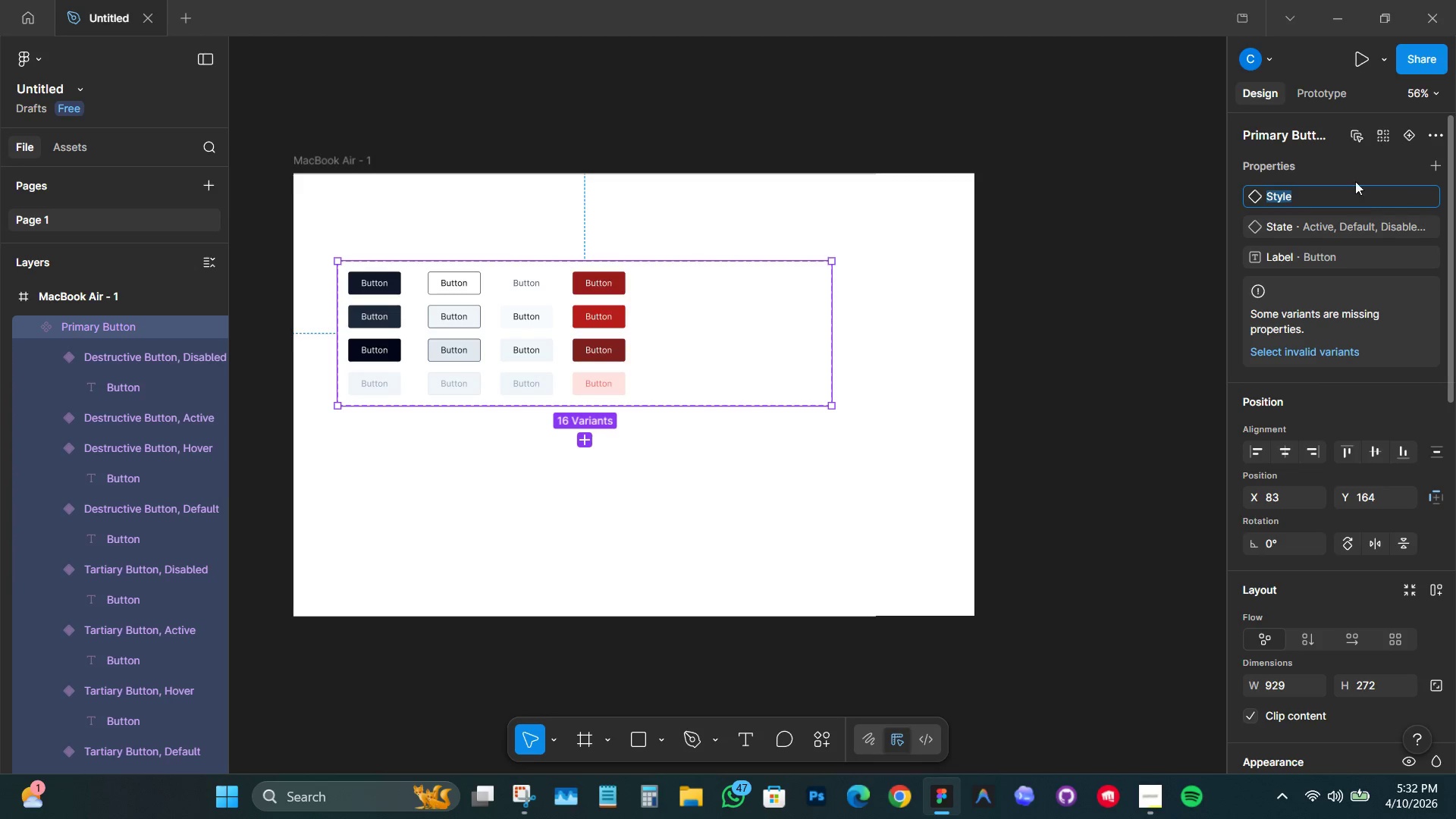 
left_click([1355, 167])
 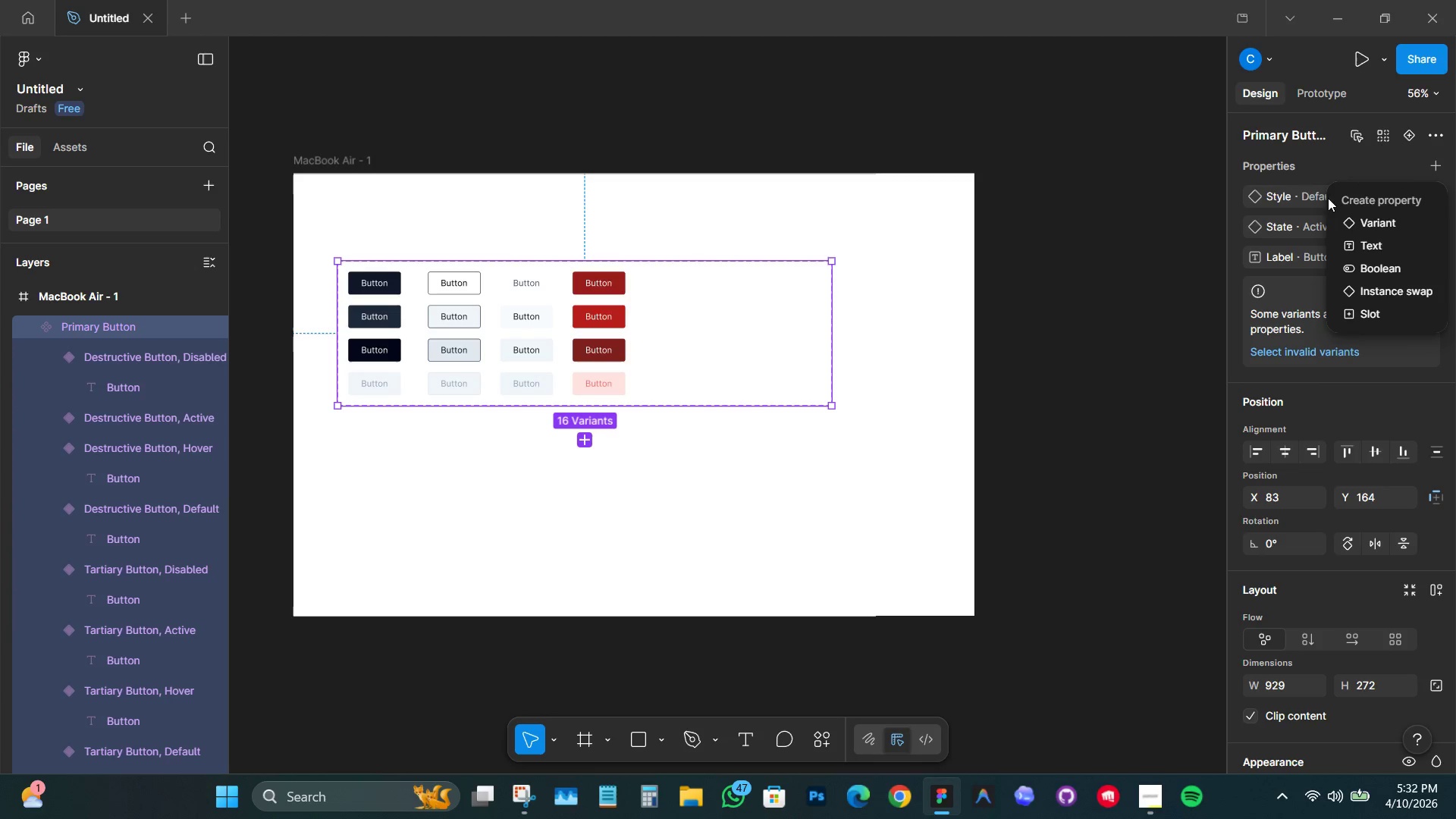 
left_click([1310, 172])
 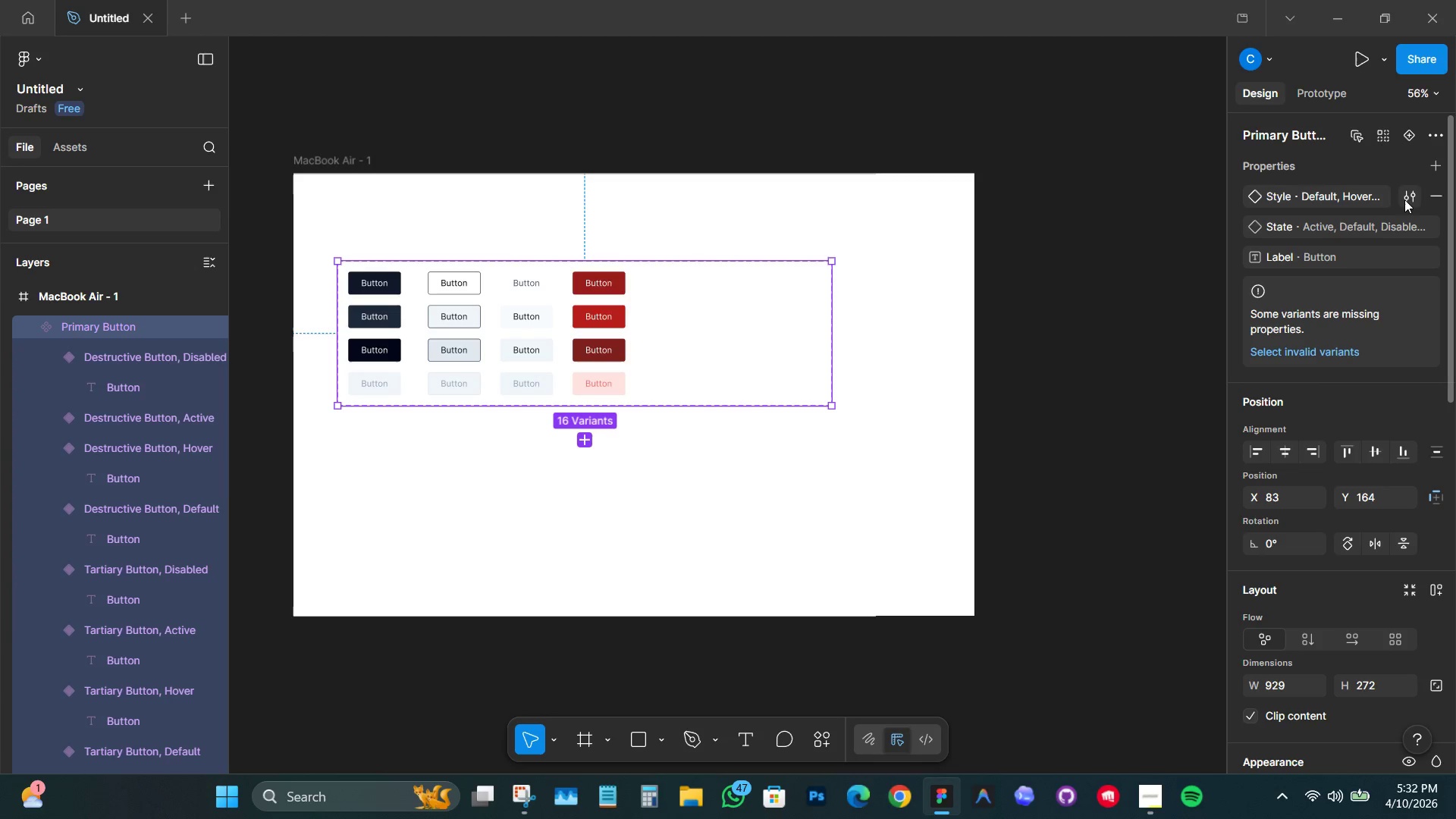 
left_click([1405, 199])
 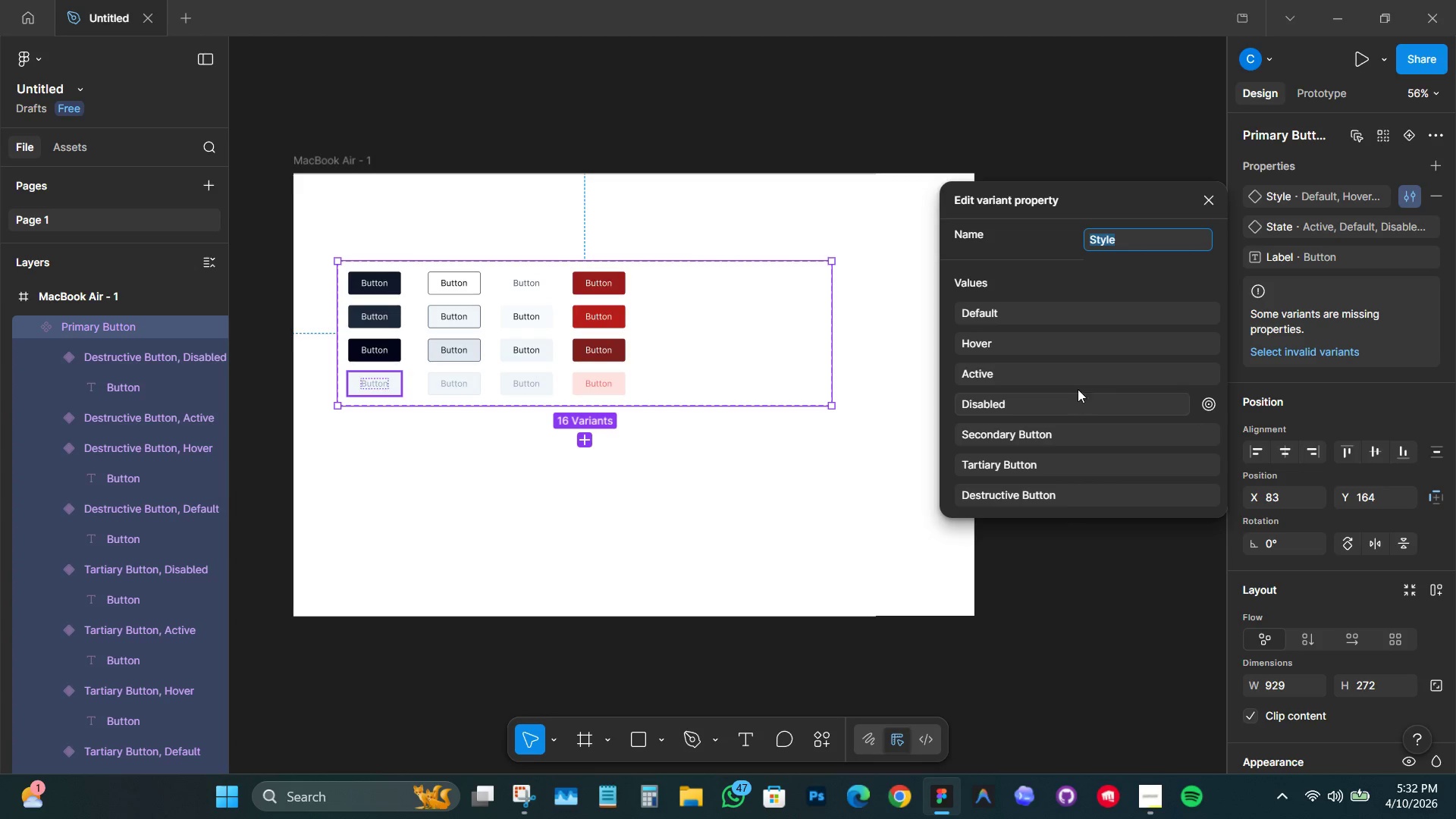 
wait(12.66)
 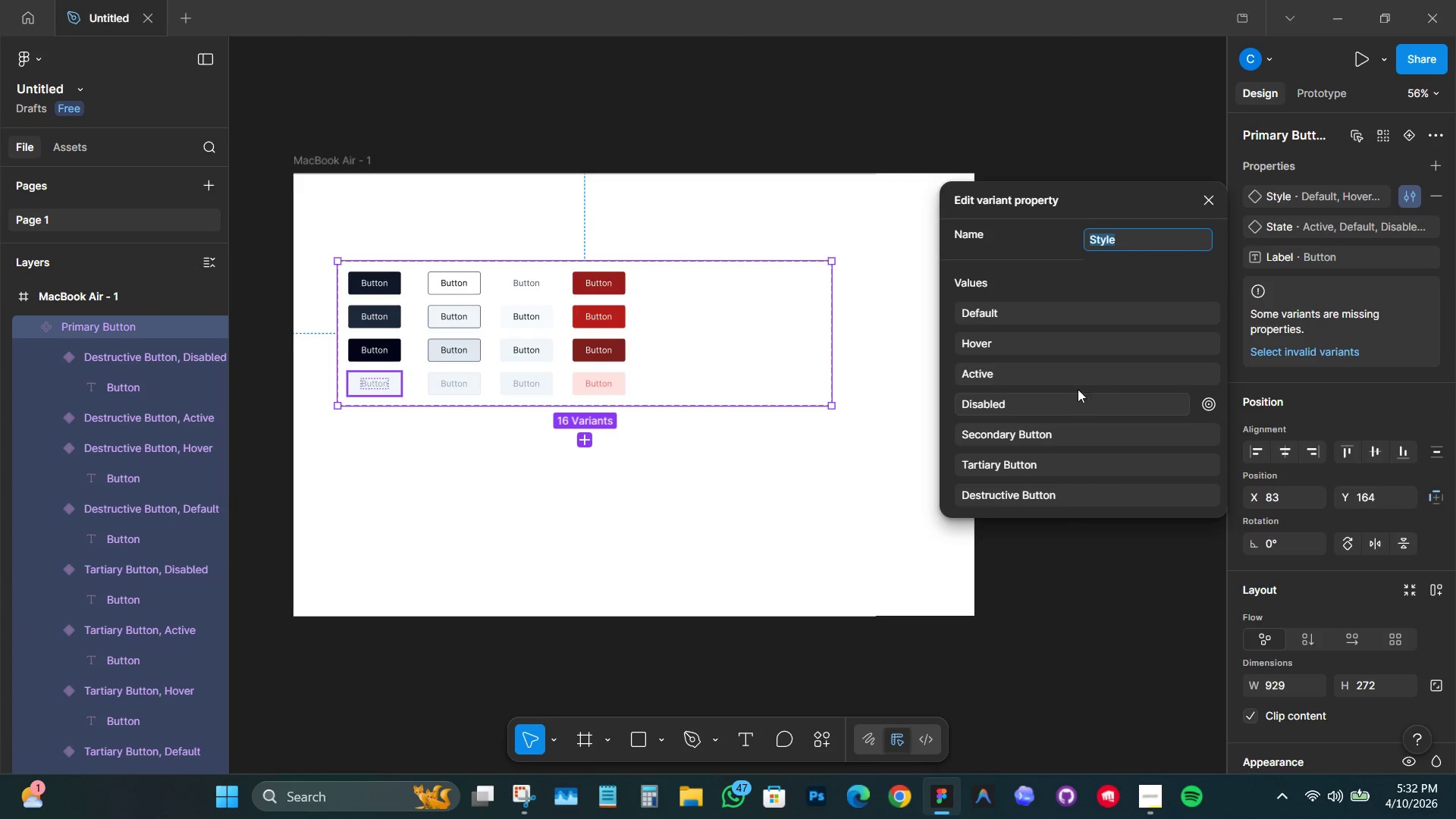 
left_click([1312, 223])
 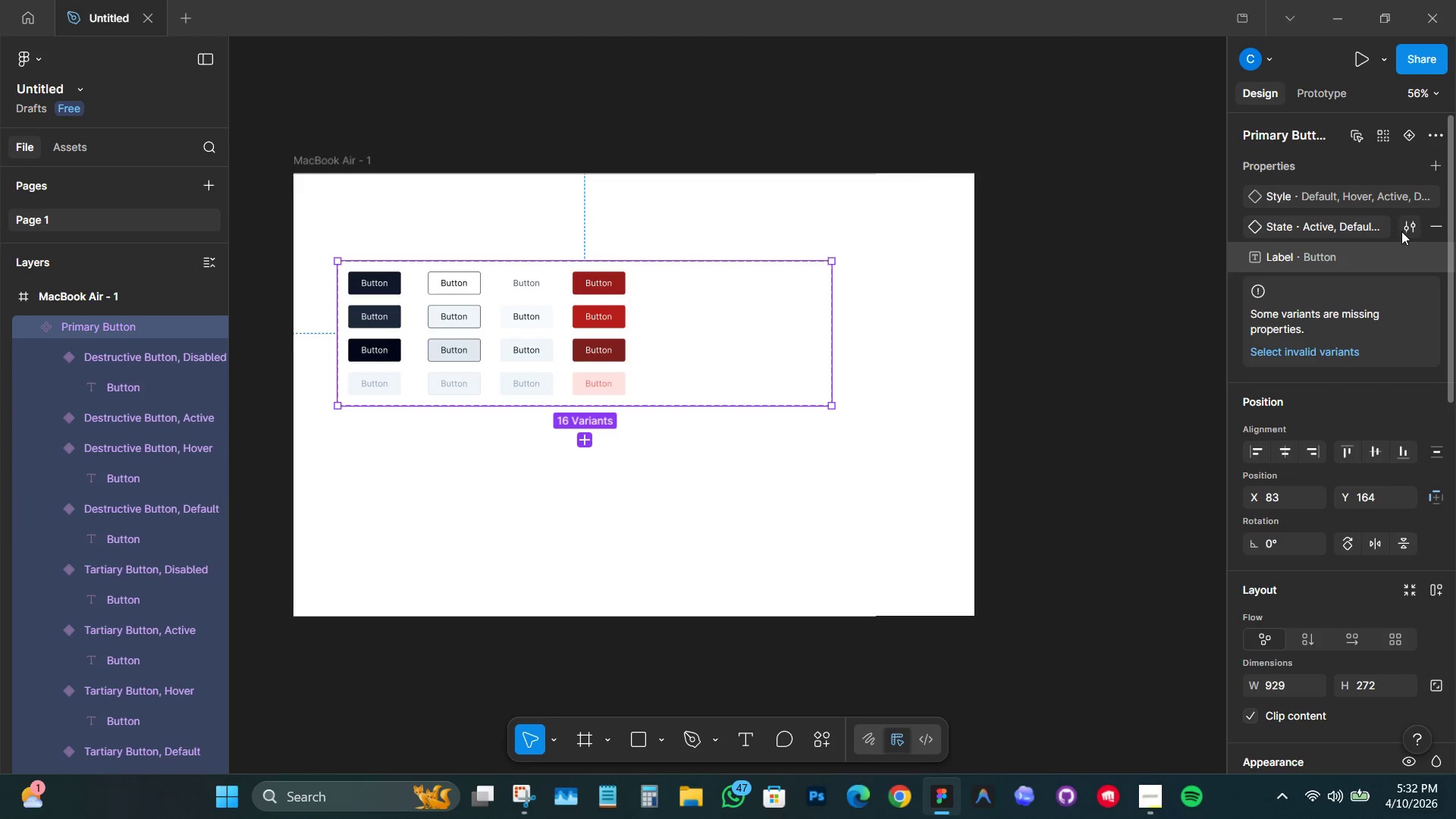 
left_click([1404, 230])
 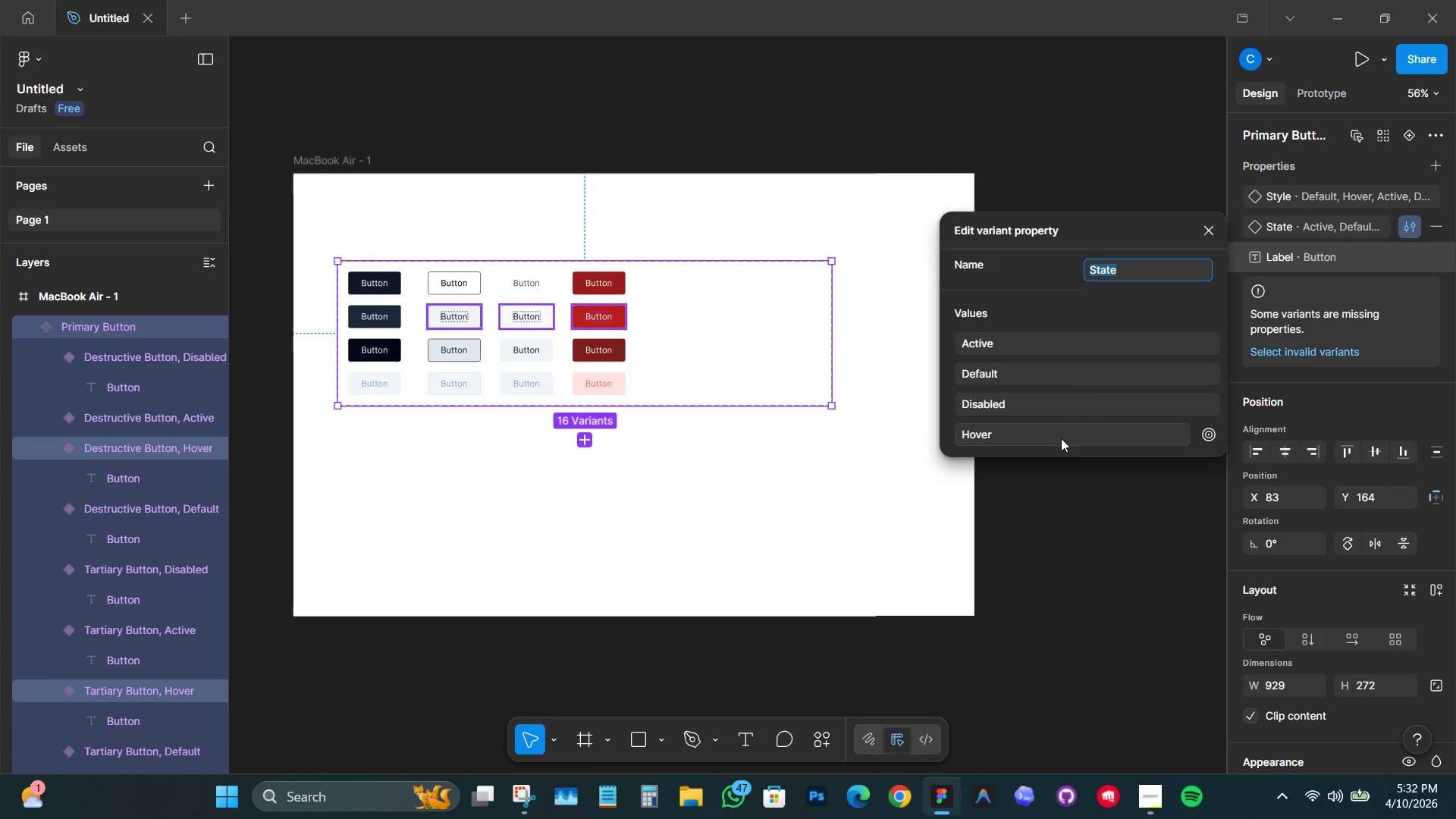 
wait(9.98)
 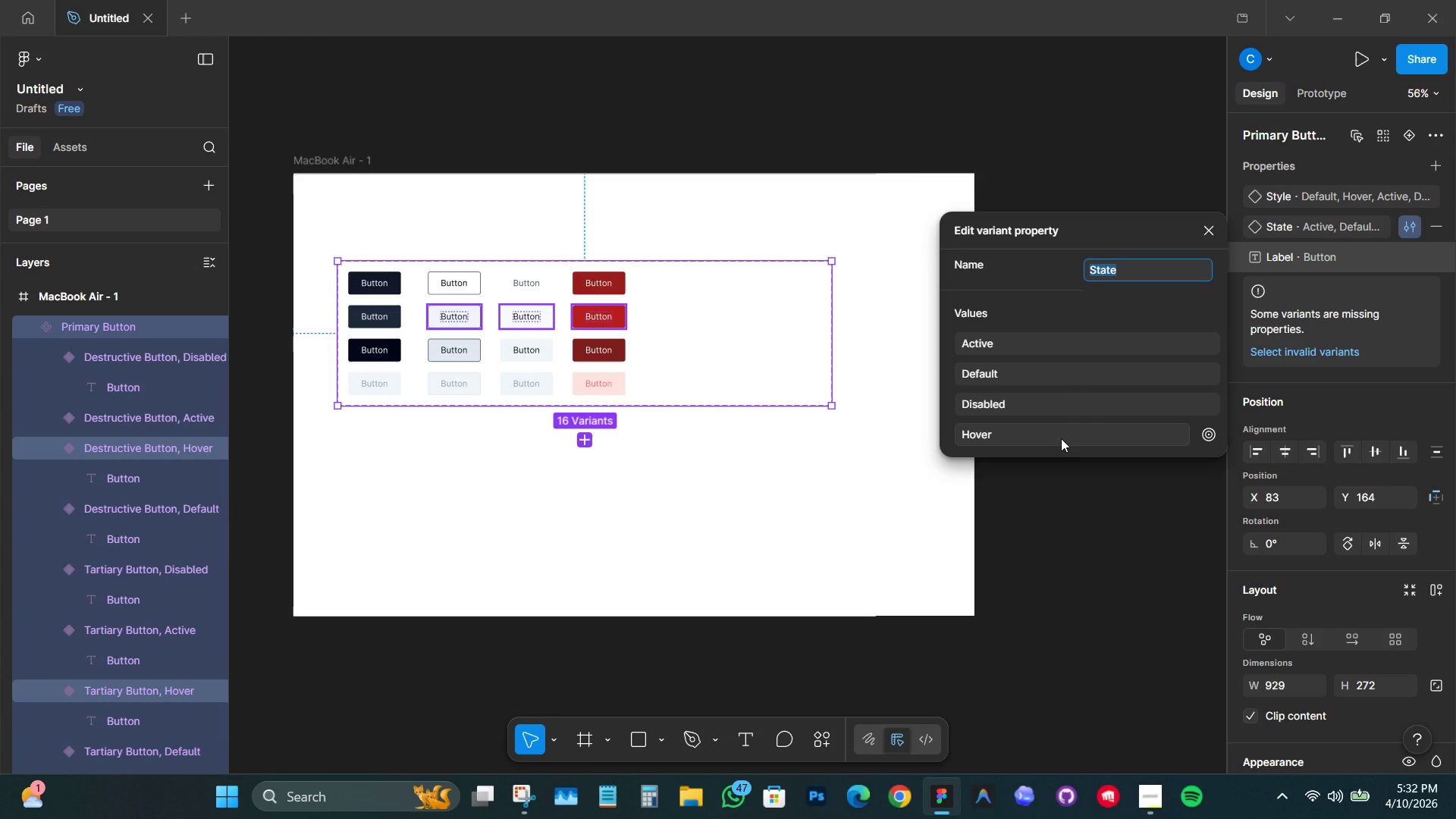 
double_click([356, 387])
 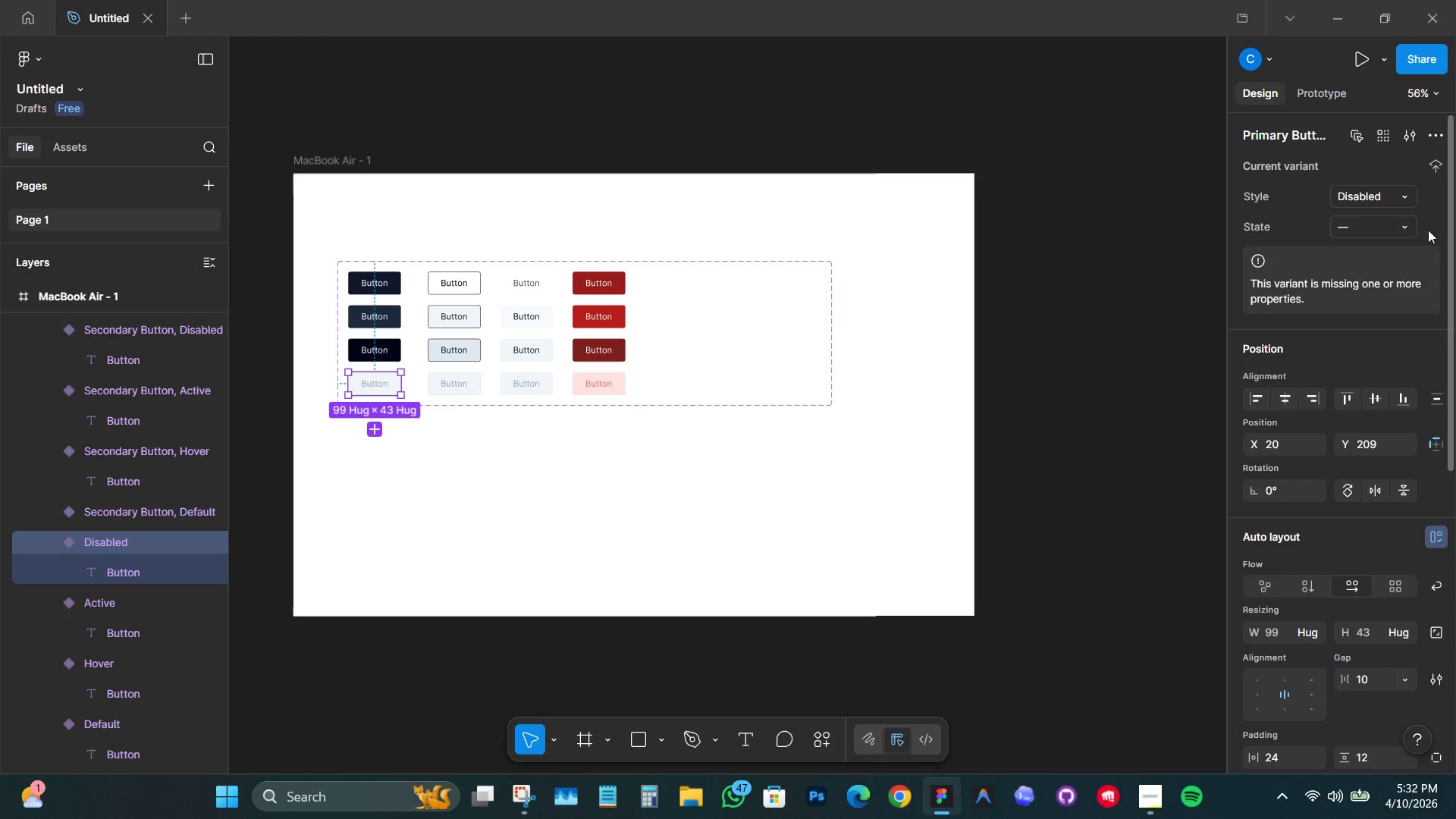 
left_click([1407, 223])
 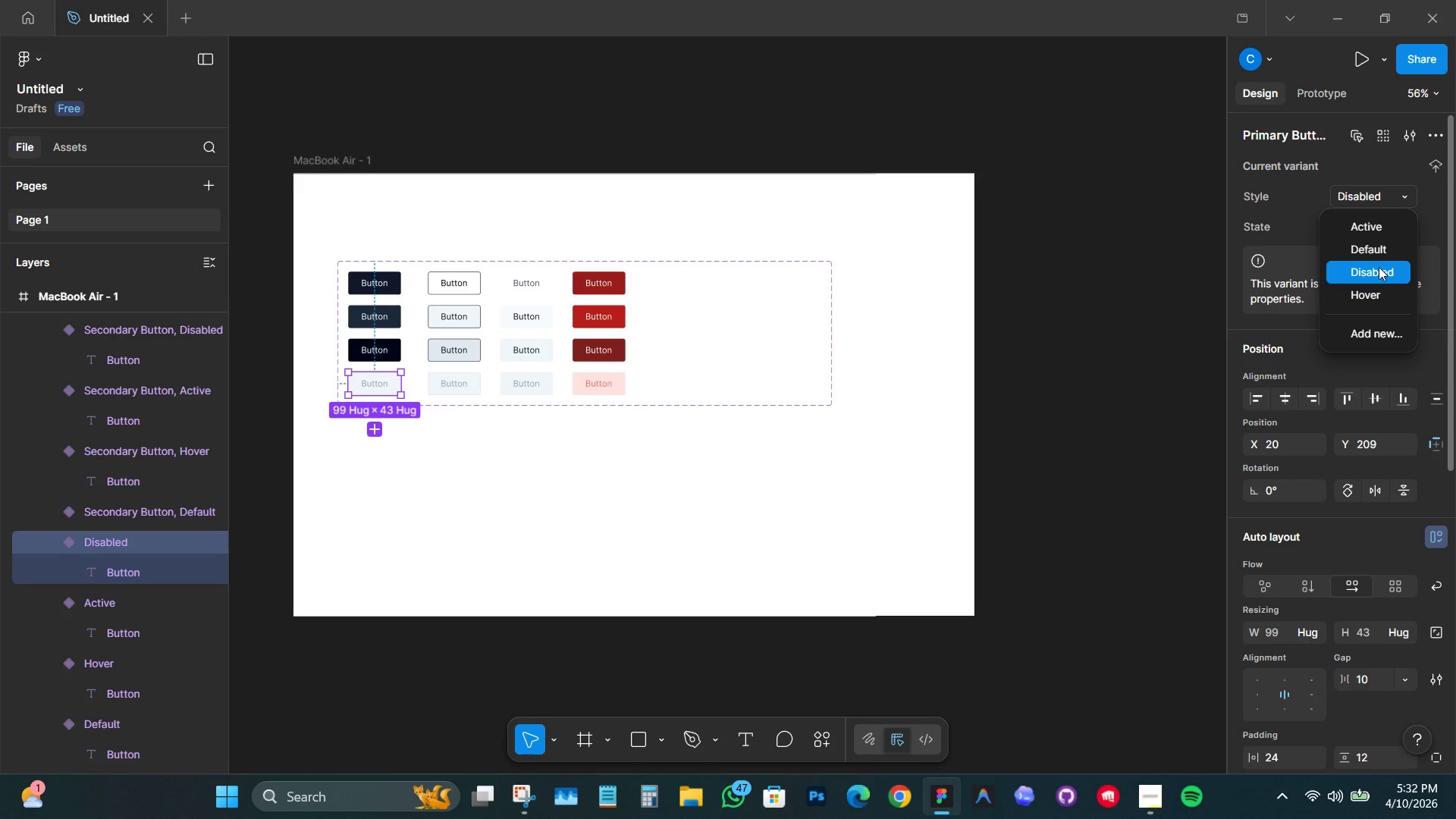 
left_click([1379, 267])
 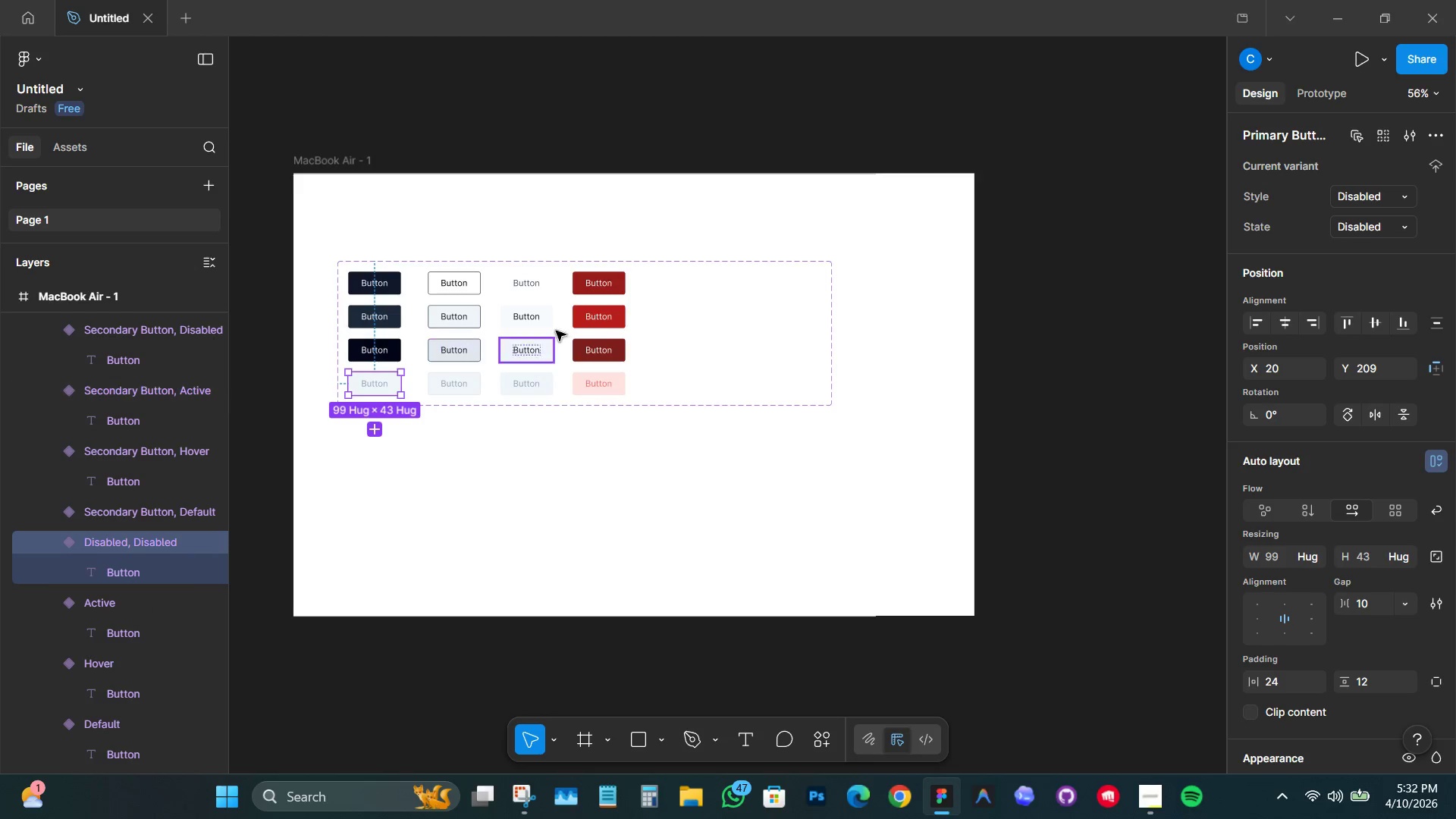 
left_click([703, 262])
 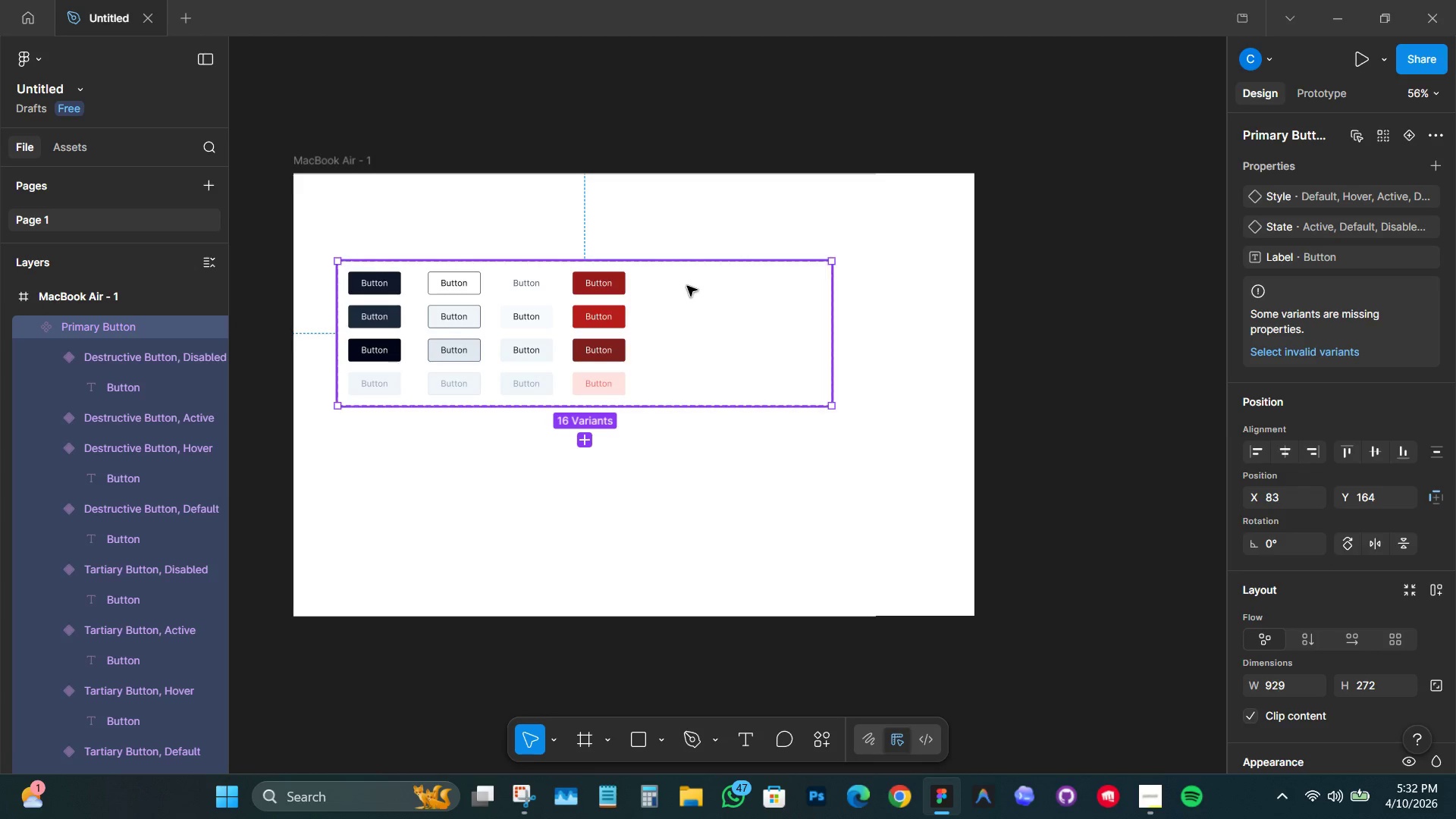 
left_click([687, 287])
 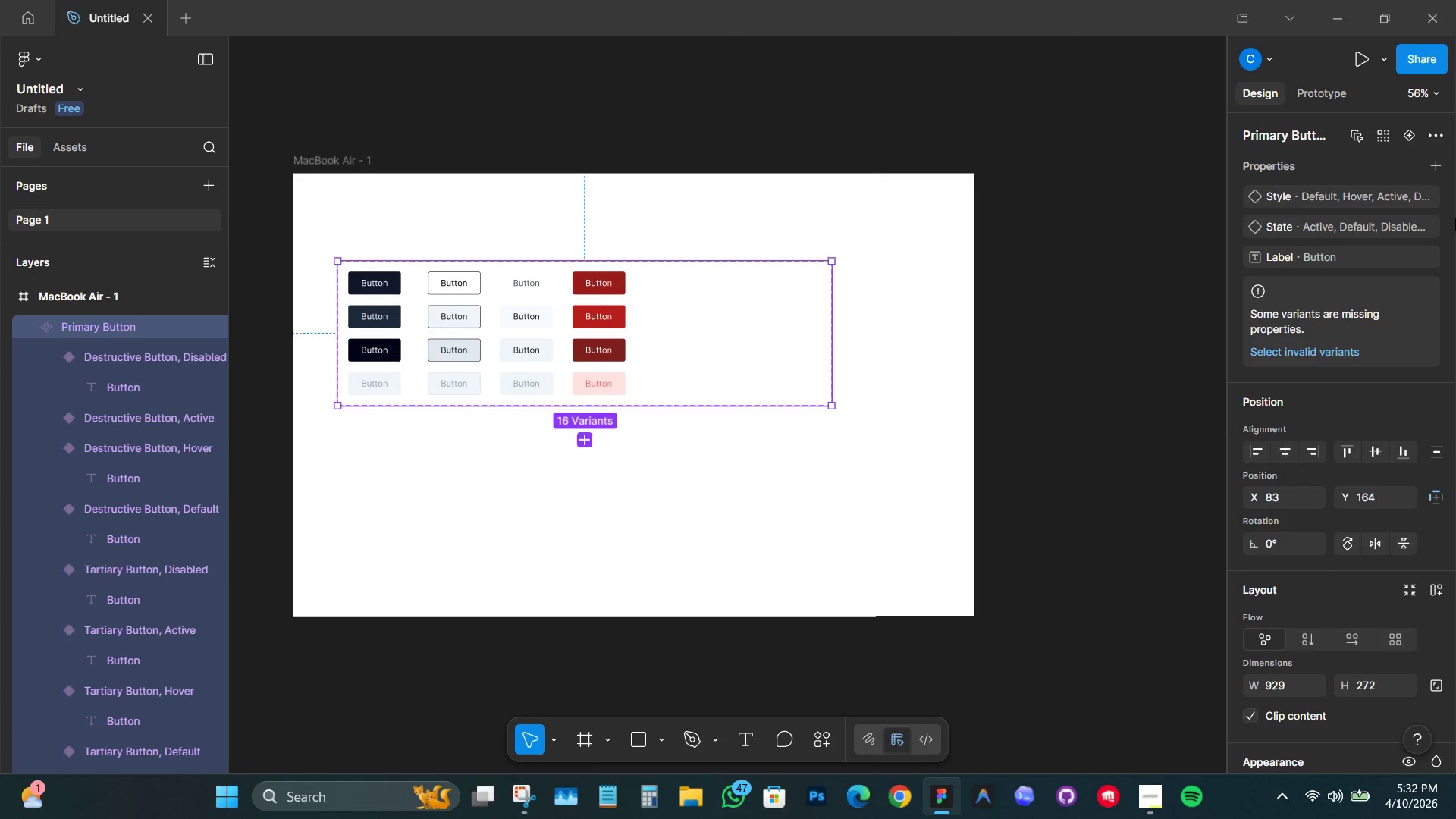 
left_click([1382, 199])
 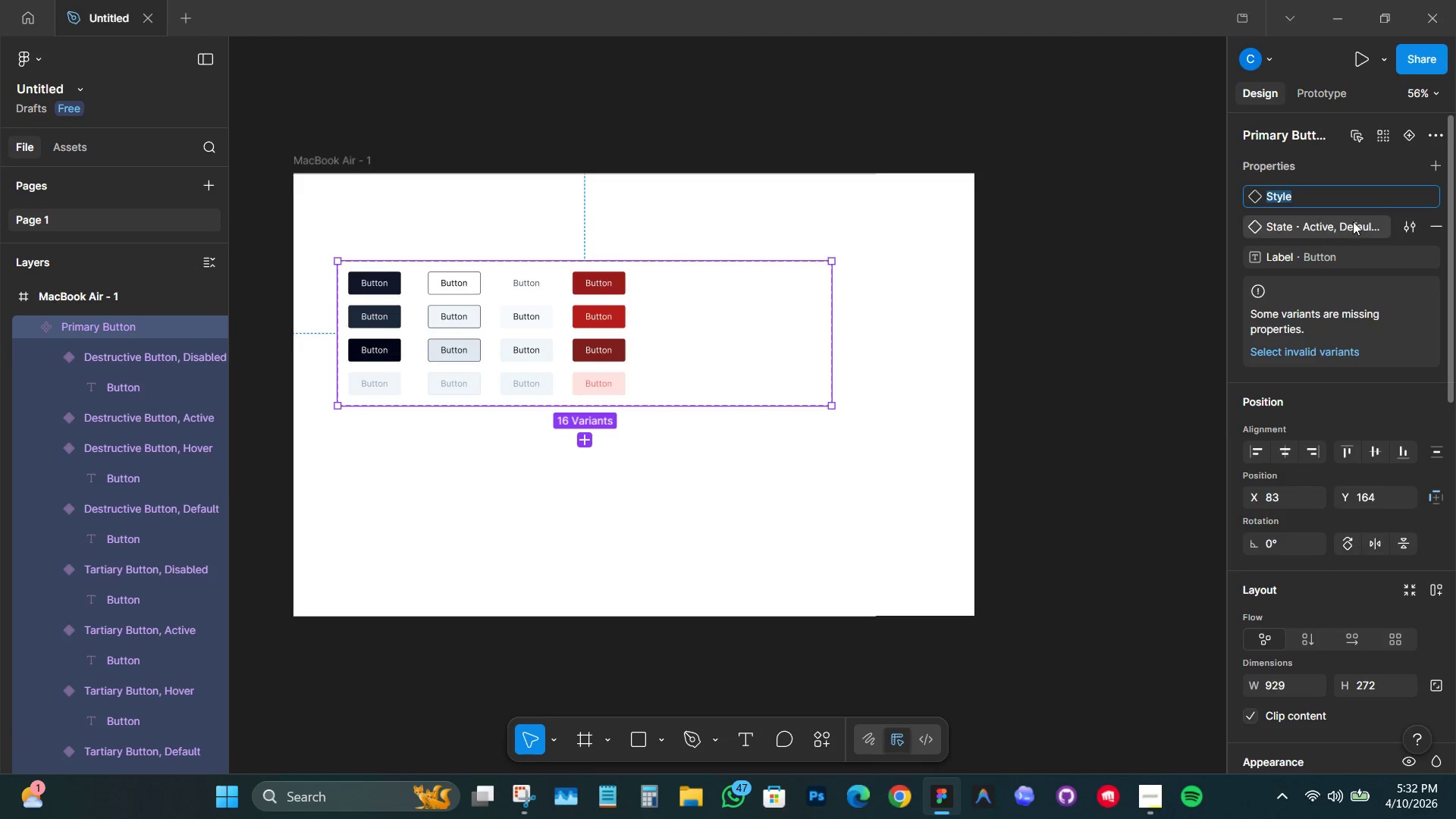 
left_click([1353, 222])
 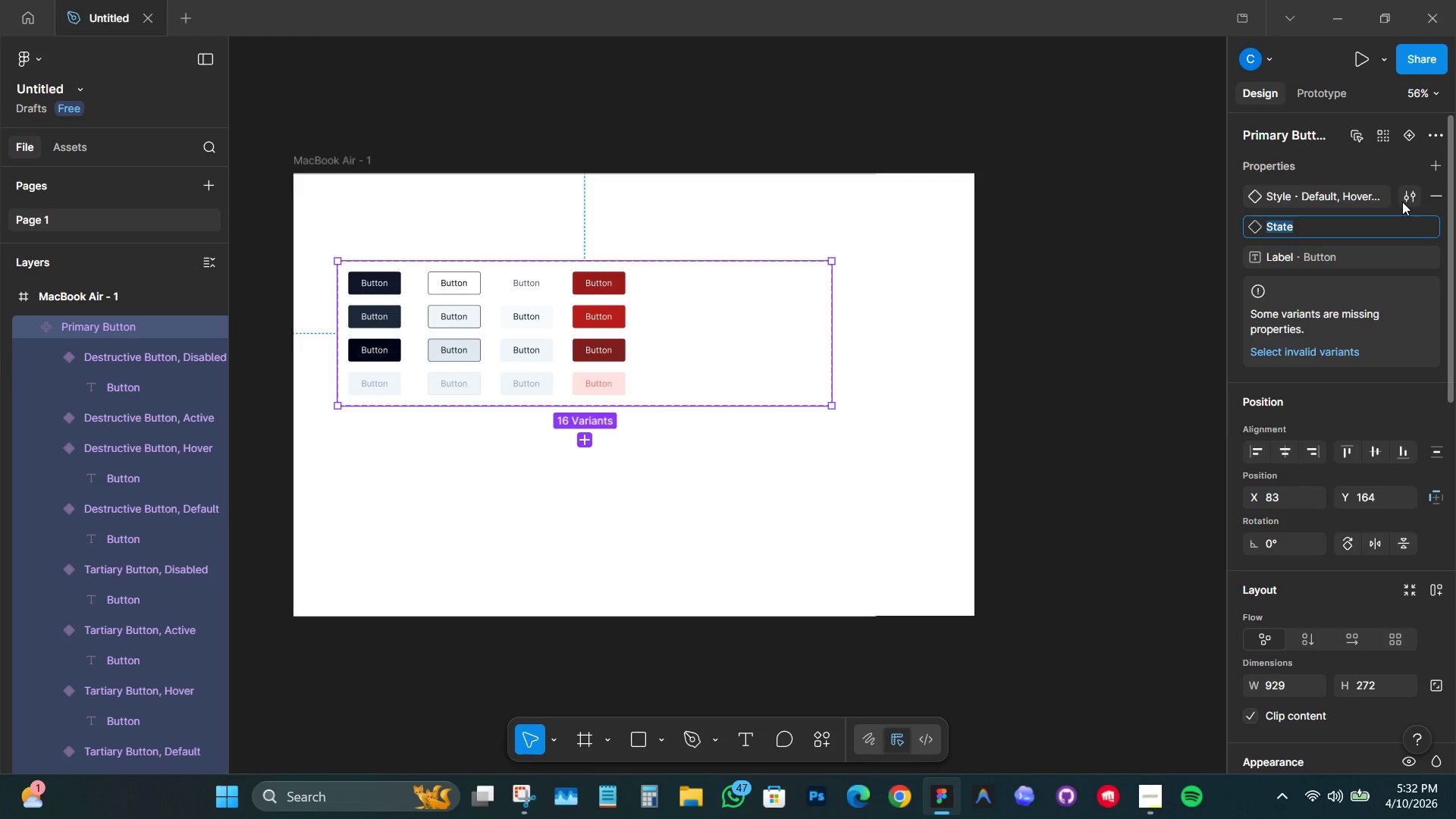 
left_click([1408, 193])
 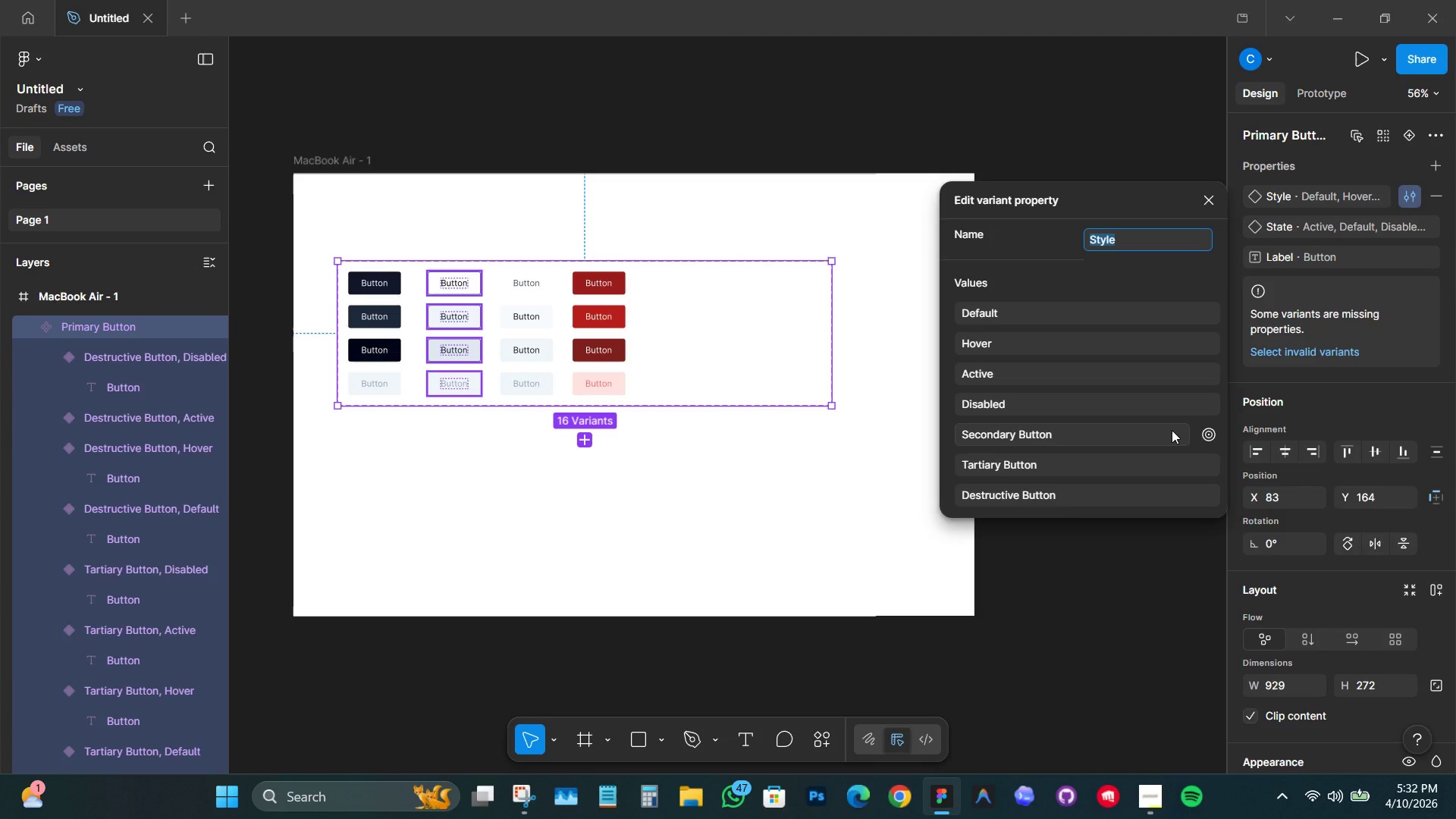 
left_click([1172, 430])
 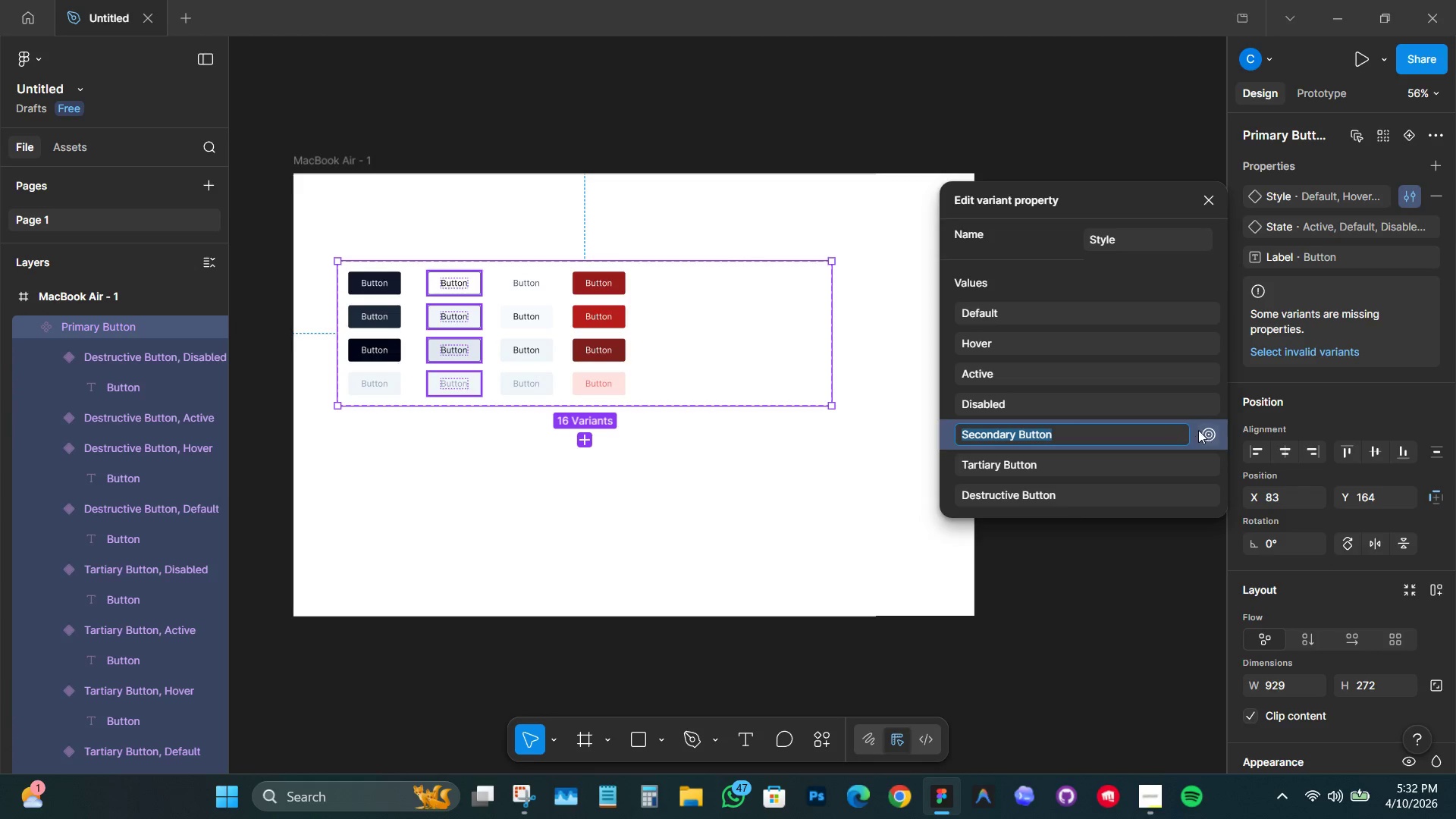 
left_click([1191, 425])
 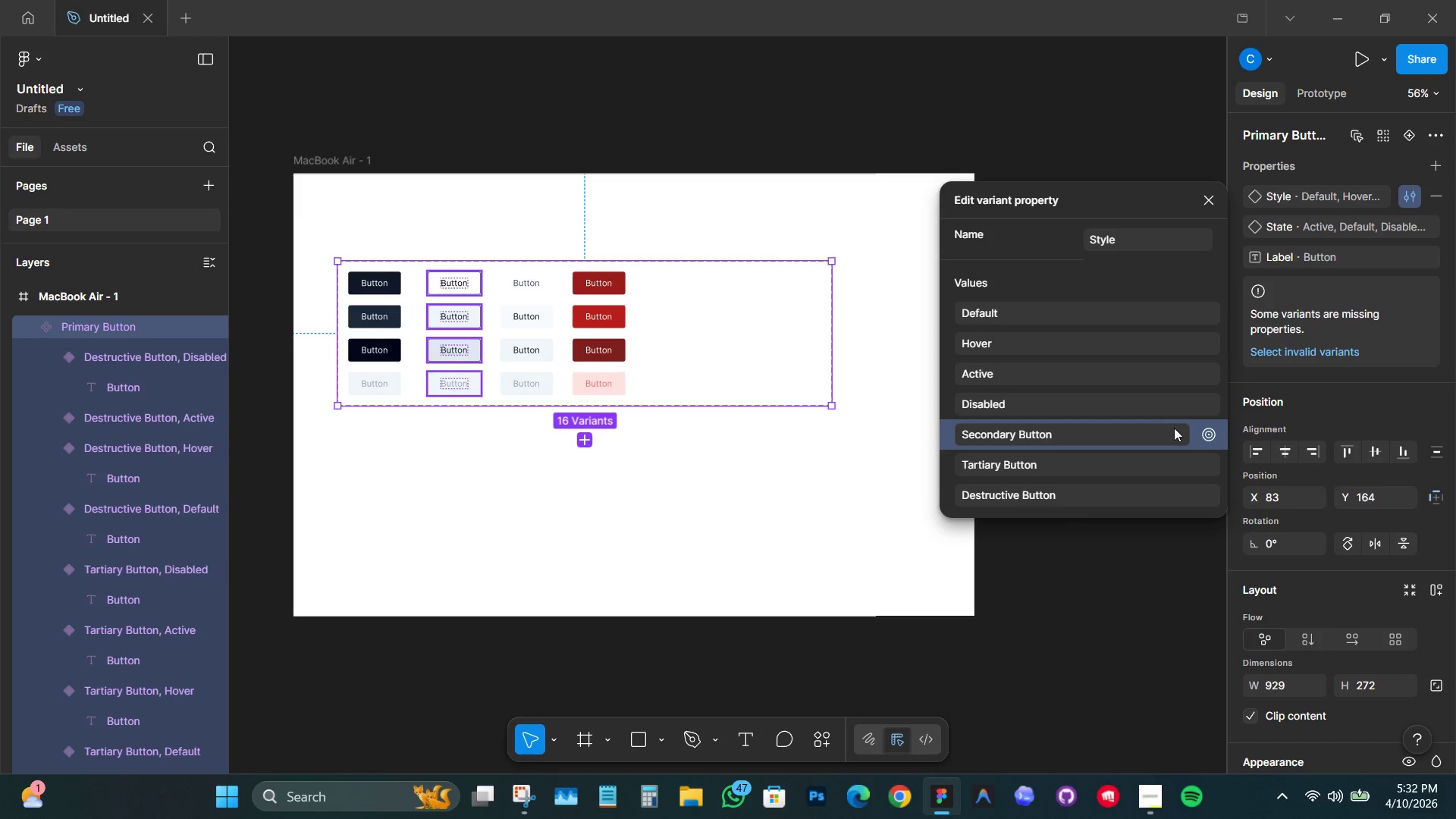 
left_click([1169, 428])
 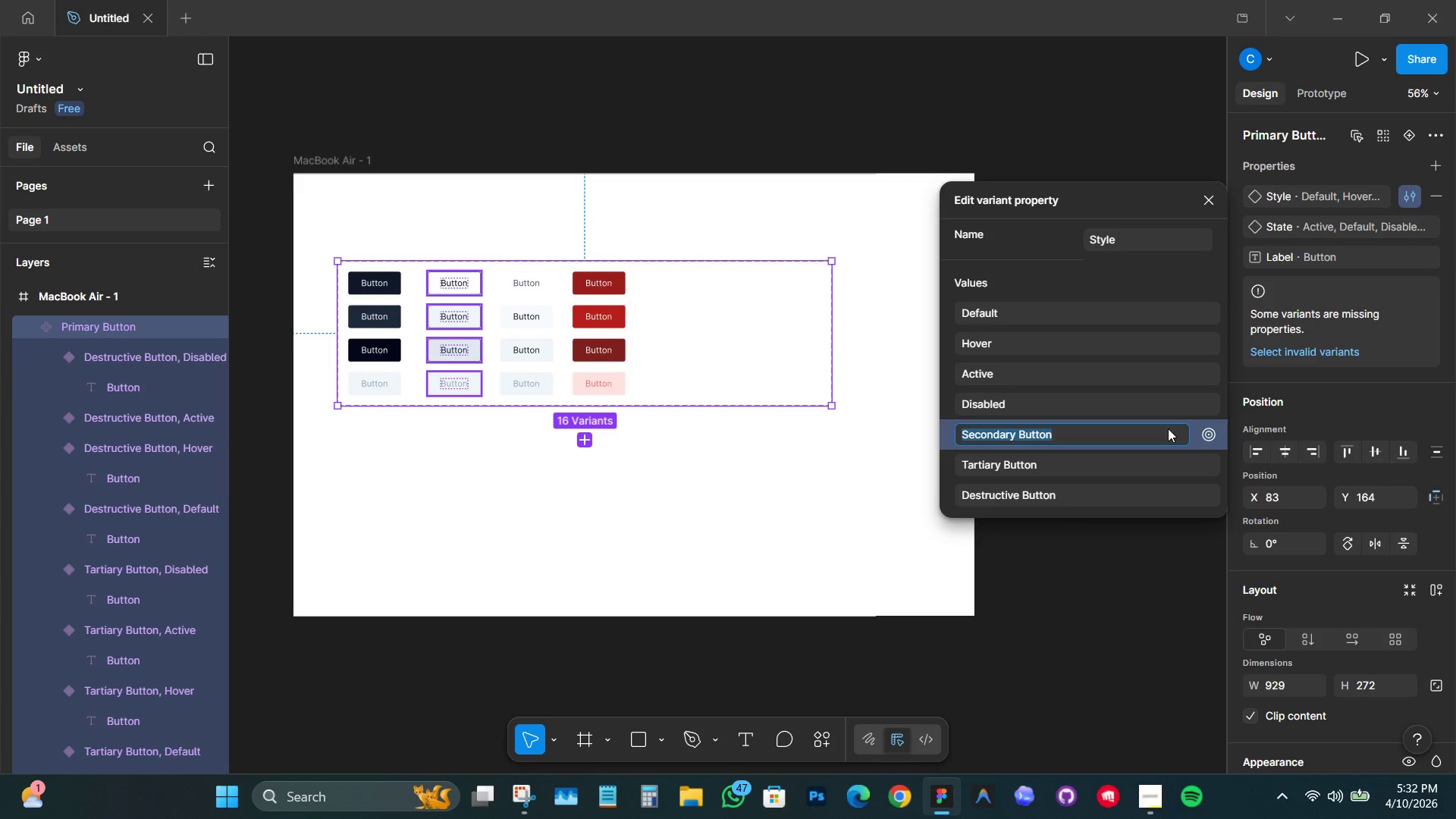 
key(Backspace)
 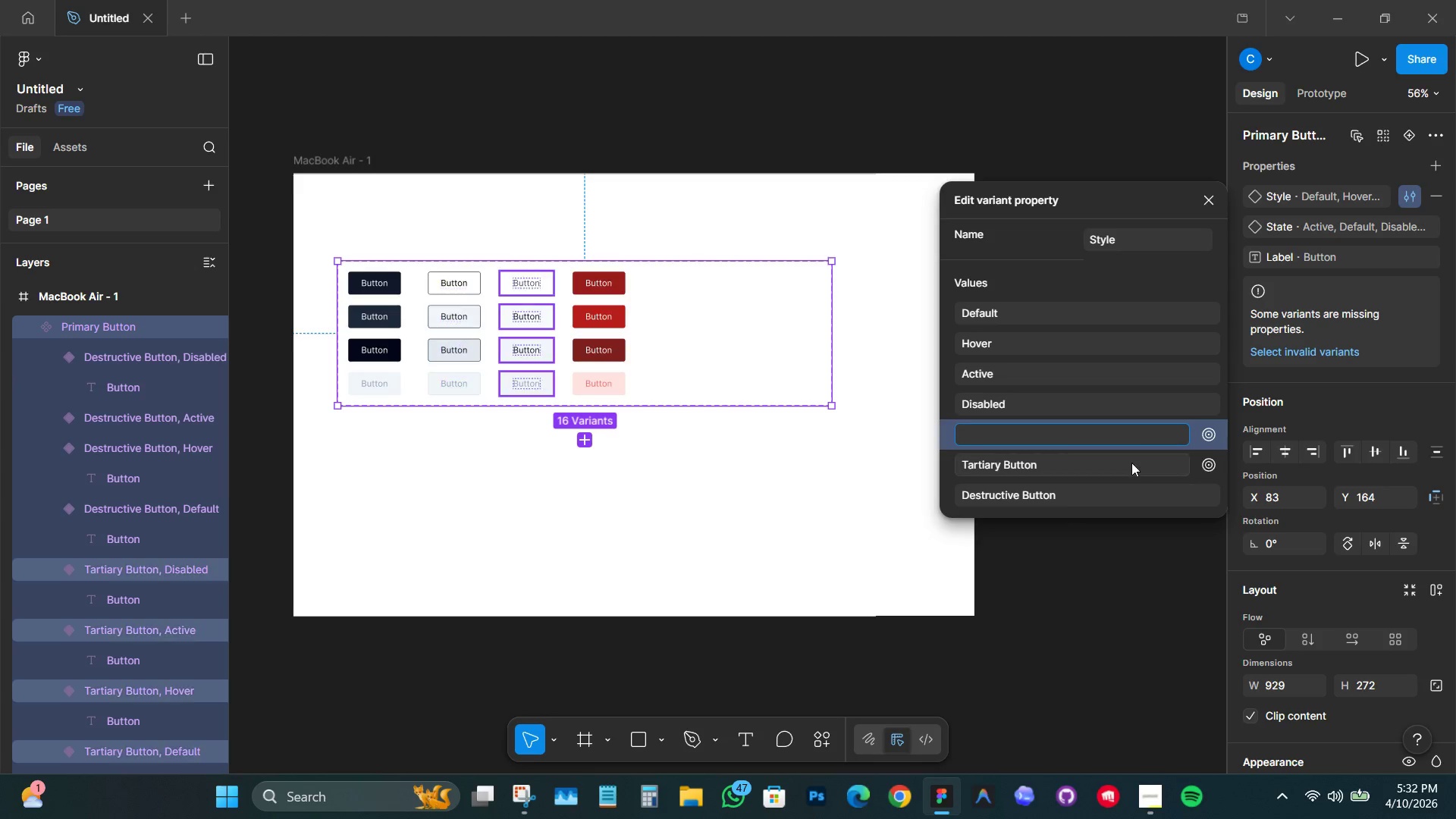 
left_click([1124, 468])
 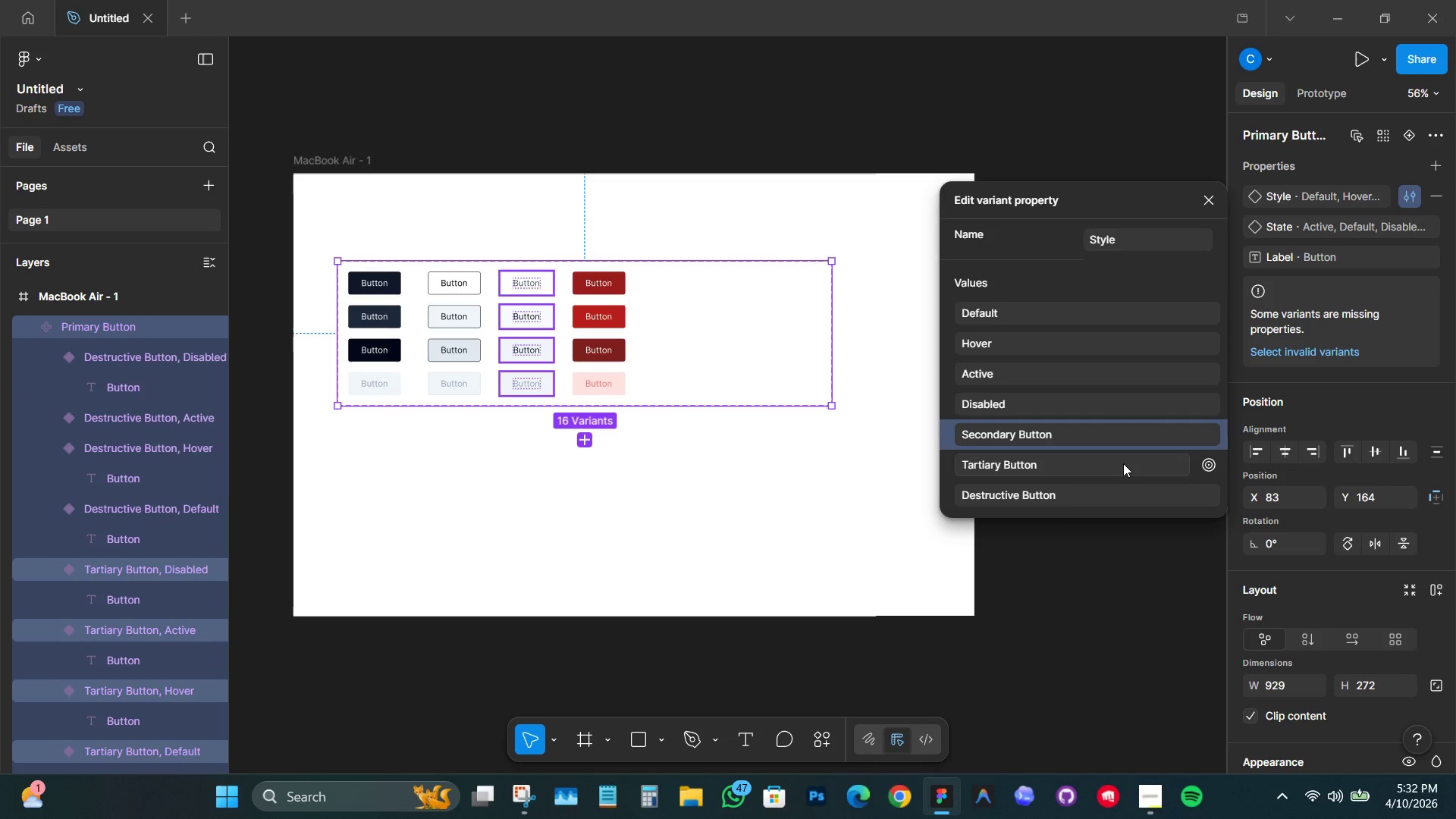 
left_click([1123, 463])
 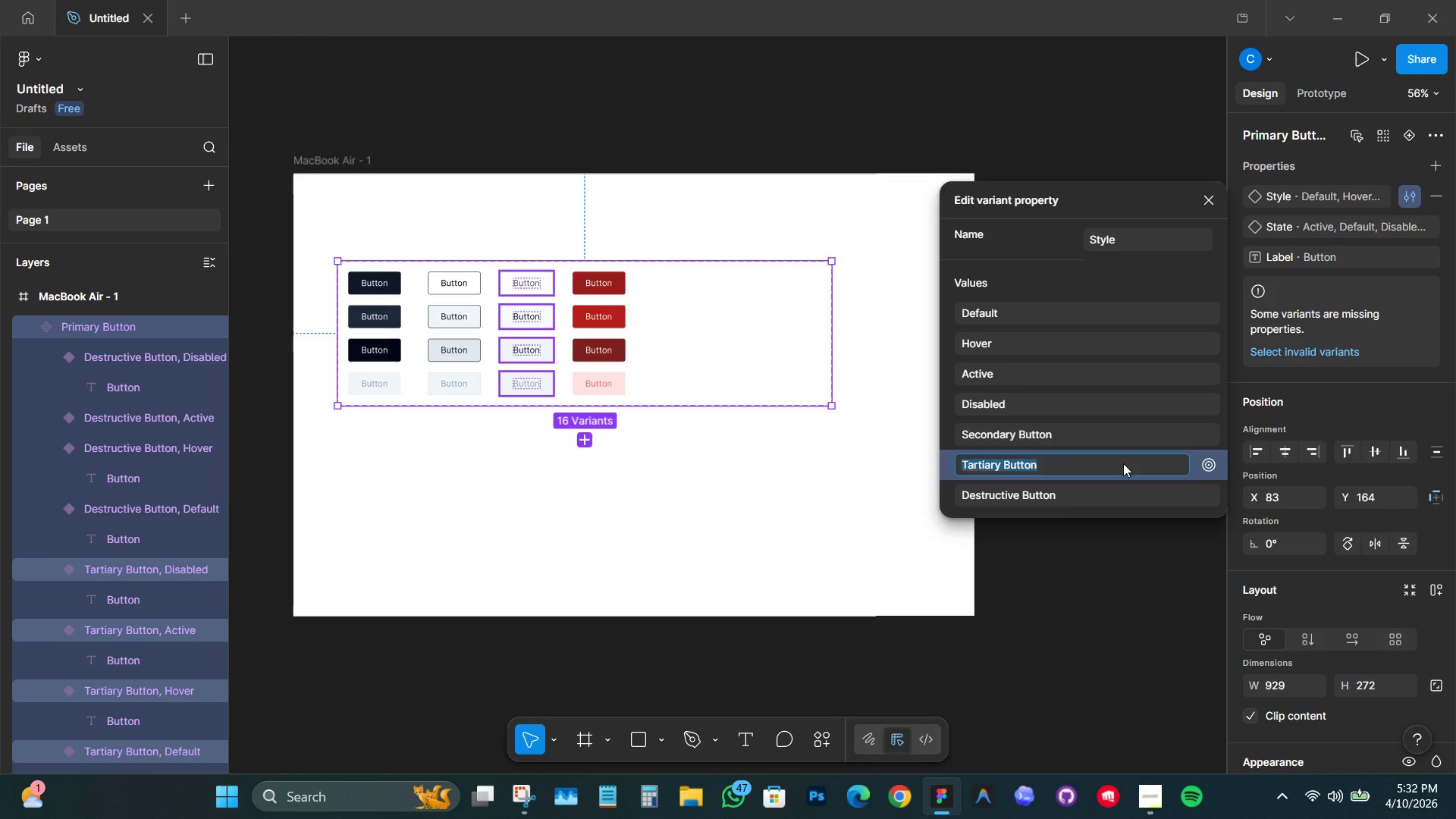 
key(Backspace)
 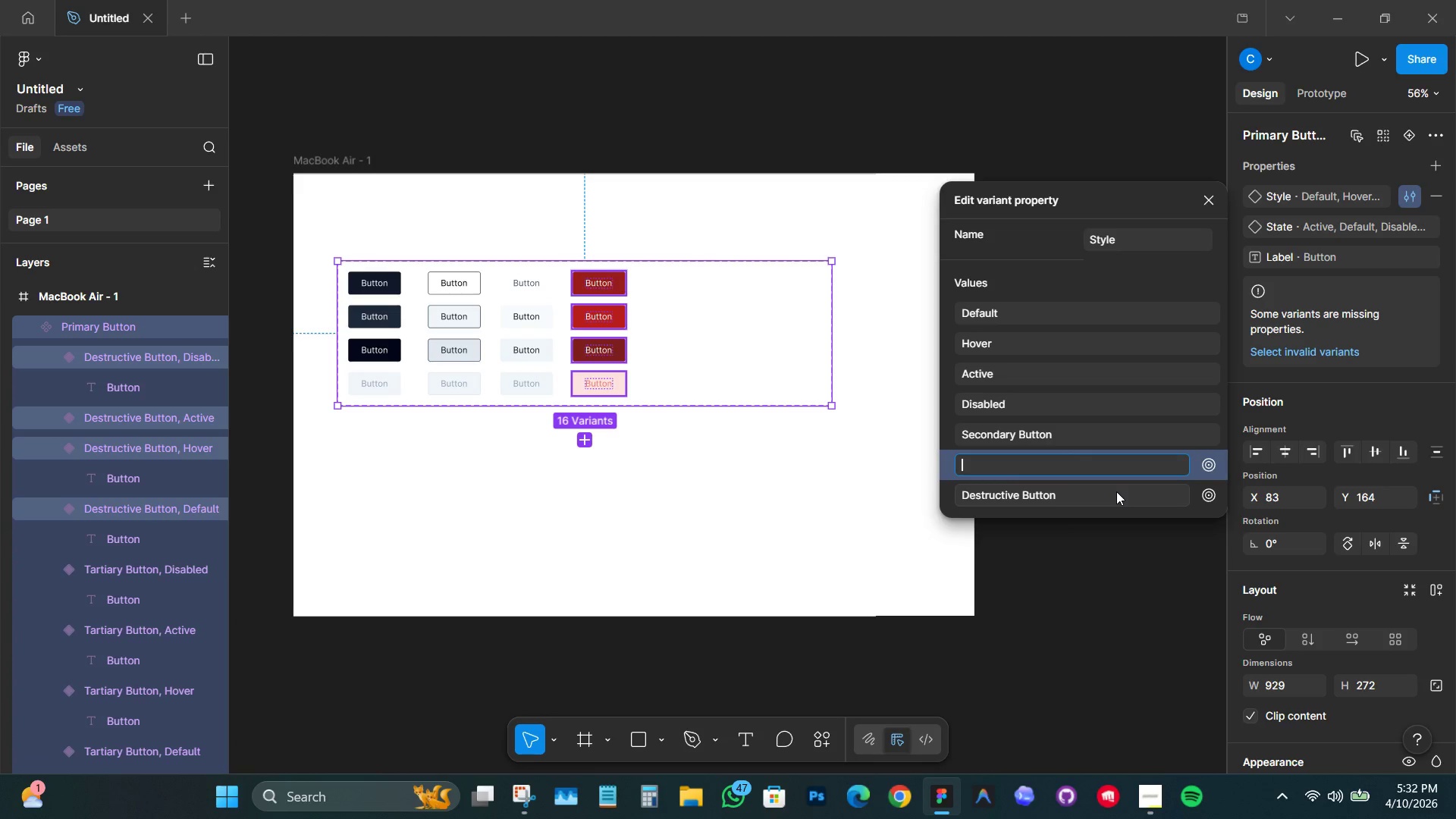 
left_click([1116, 491])
 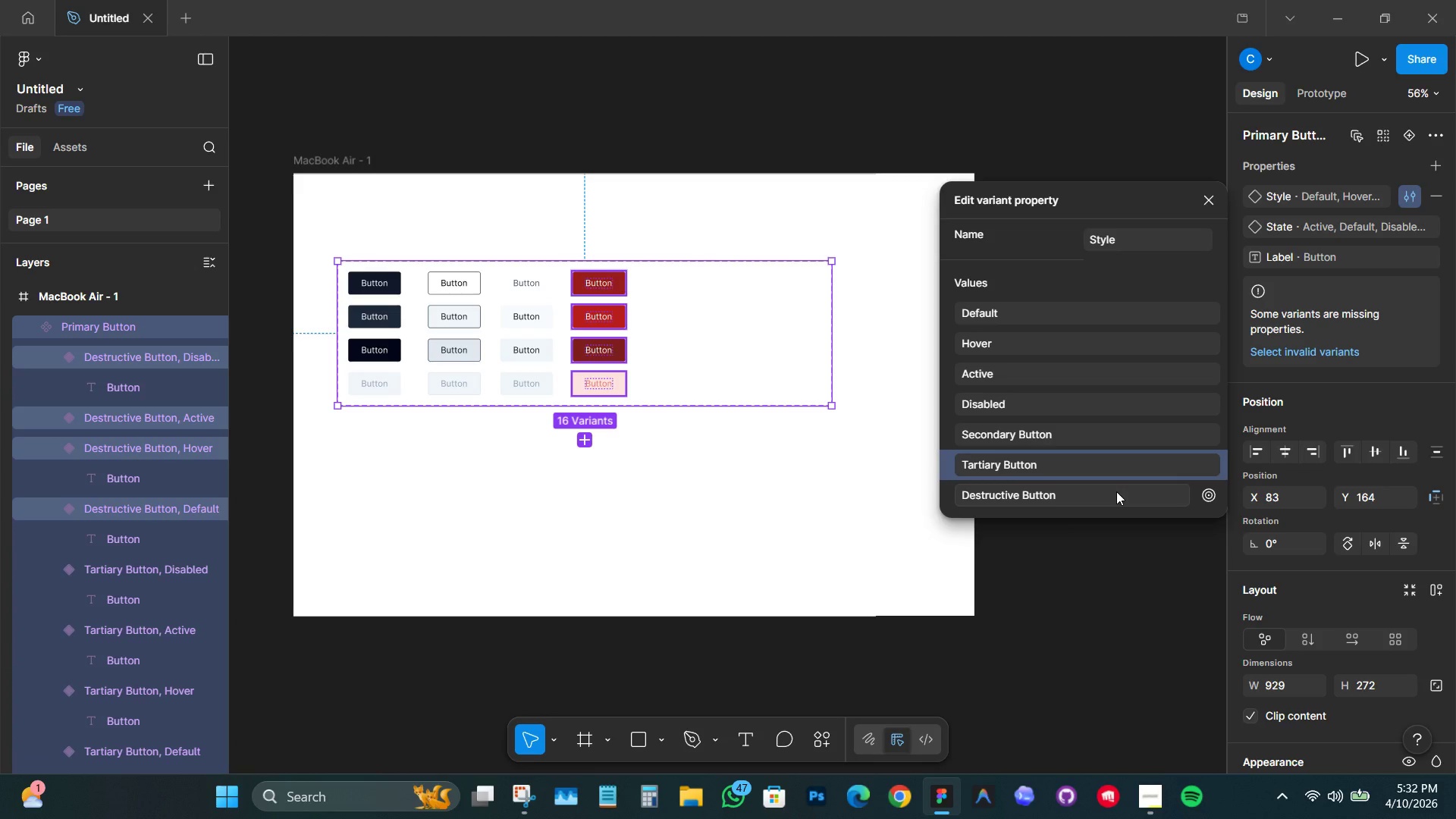 
left_click([1116, 491])
 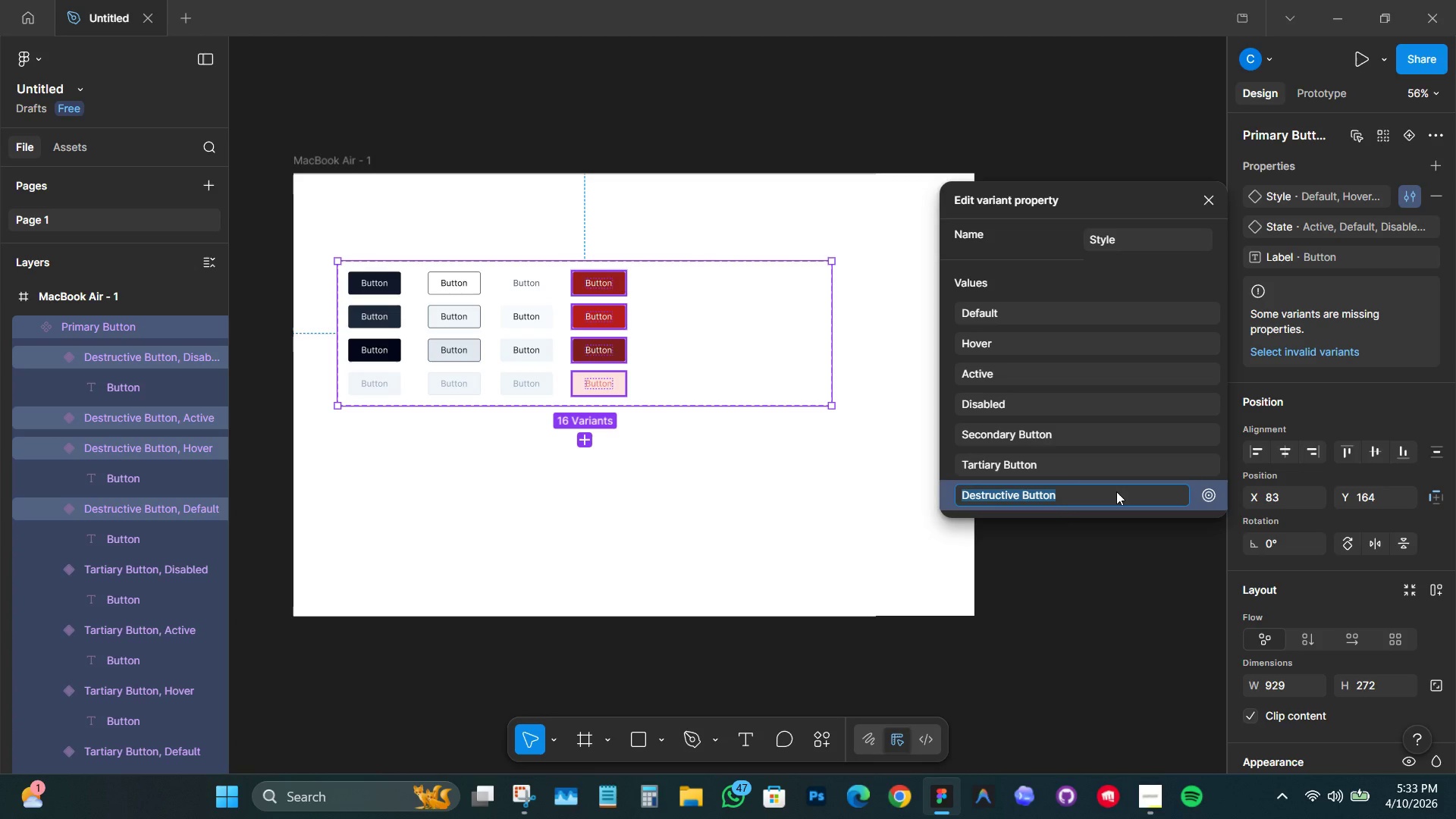 
right_click([1116, 491])
 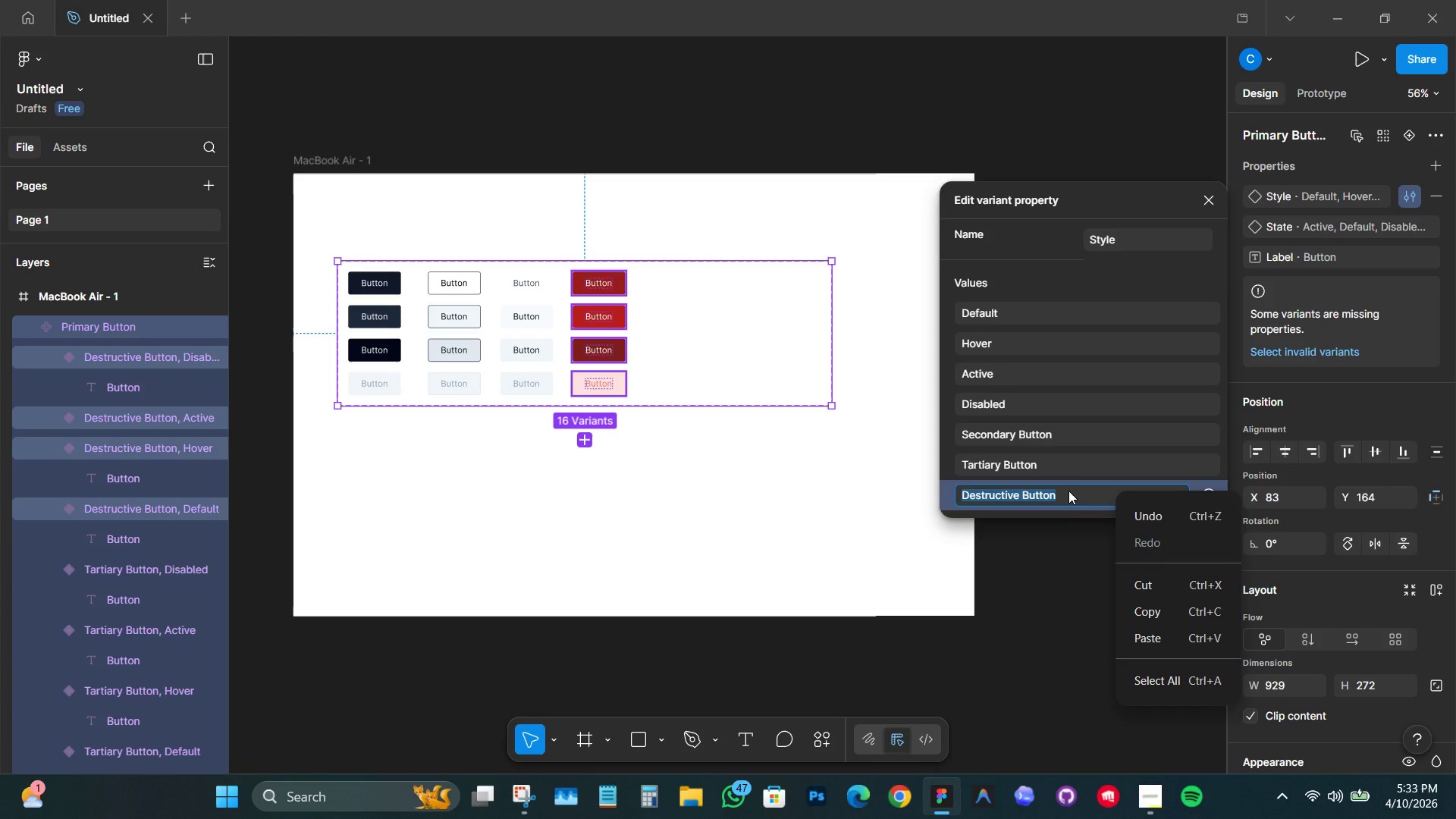 
left_click([1068, 491])
 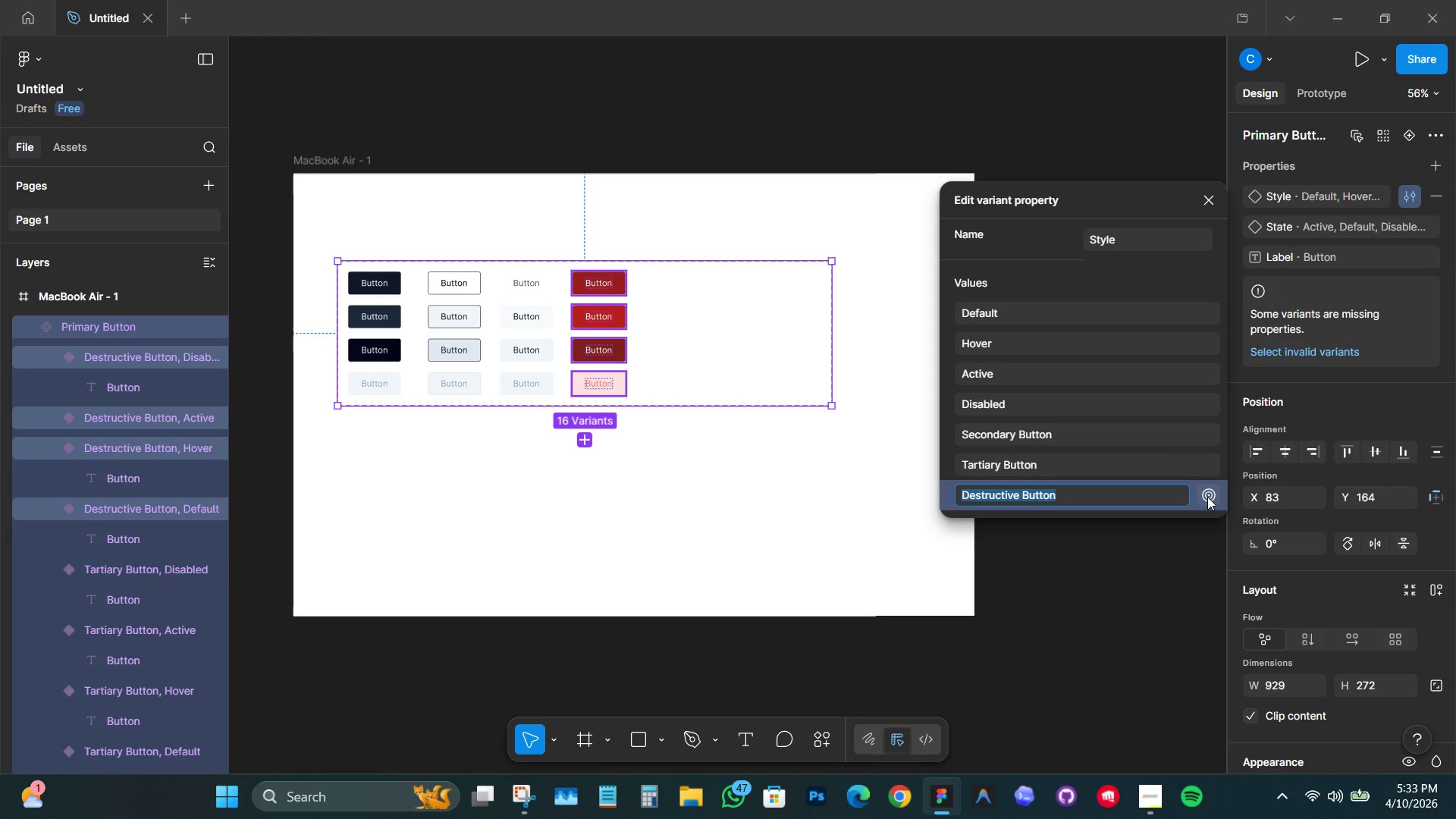 
left_click([1207, 497])
 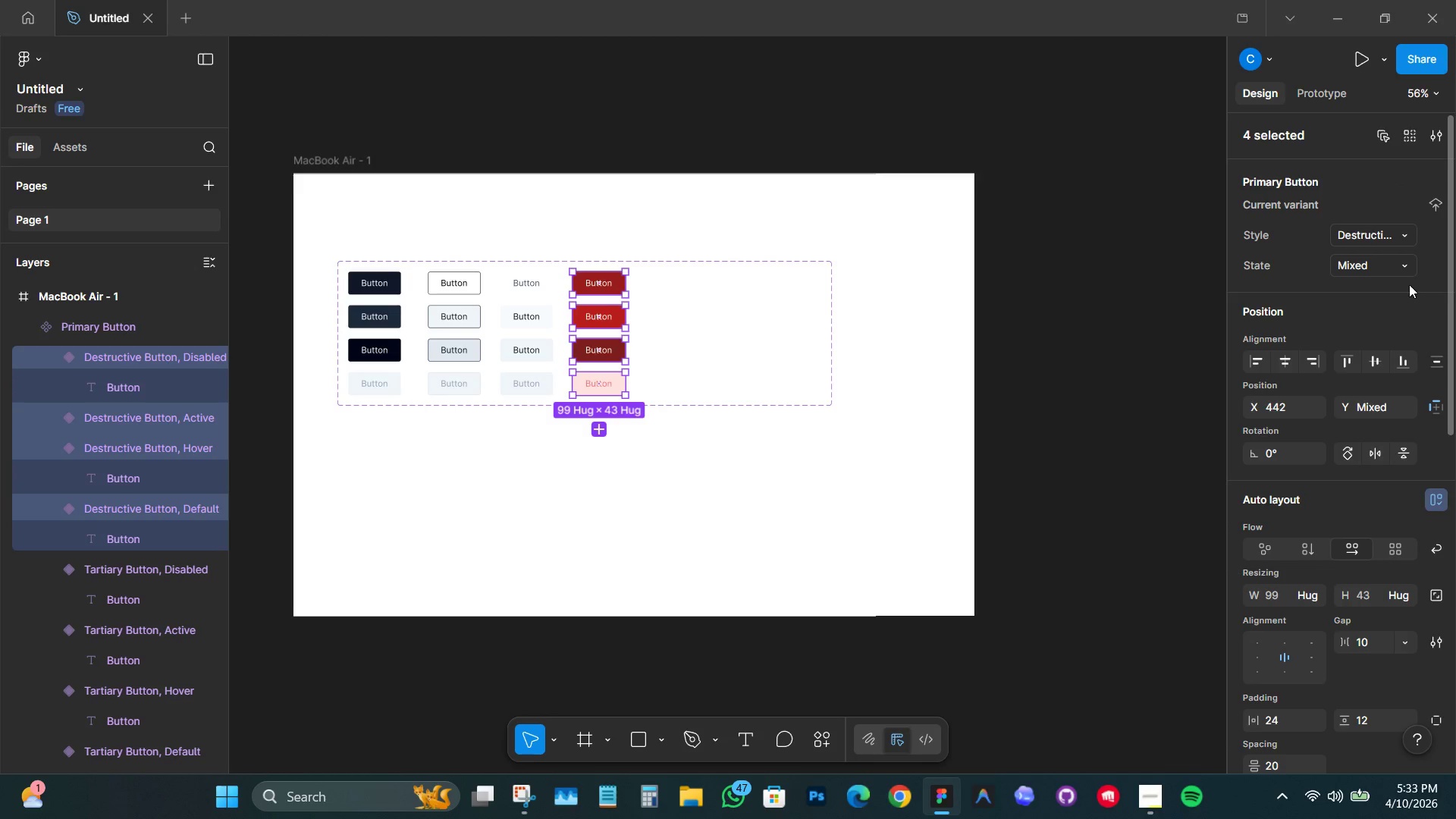 
wait(6.3)
 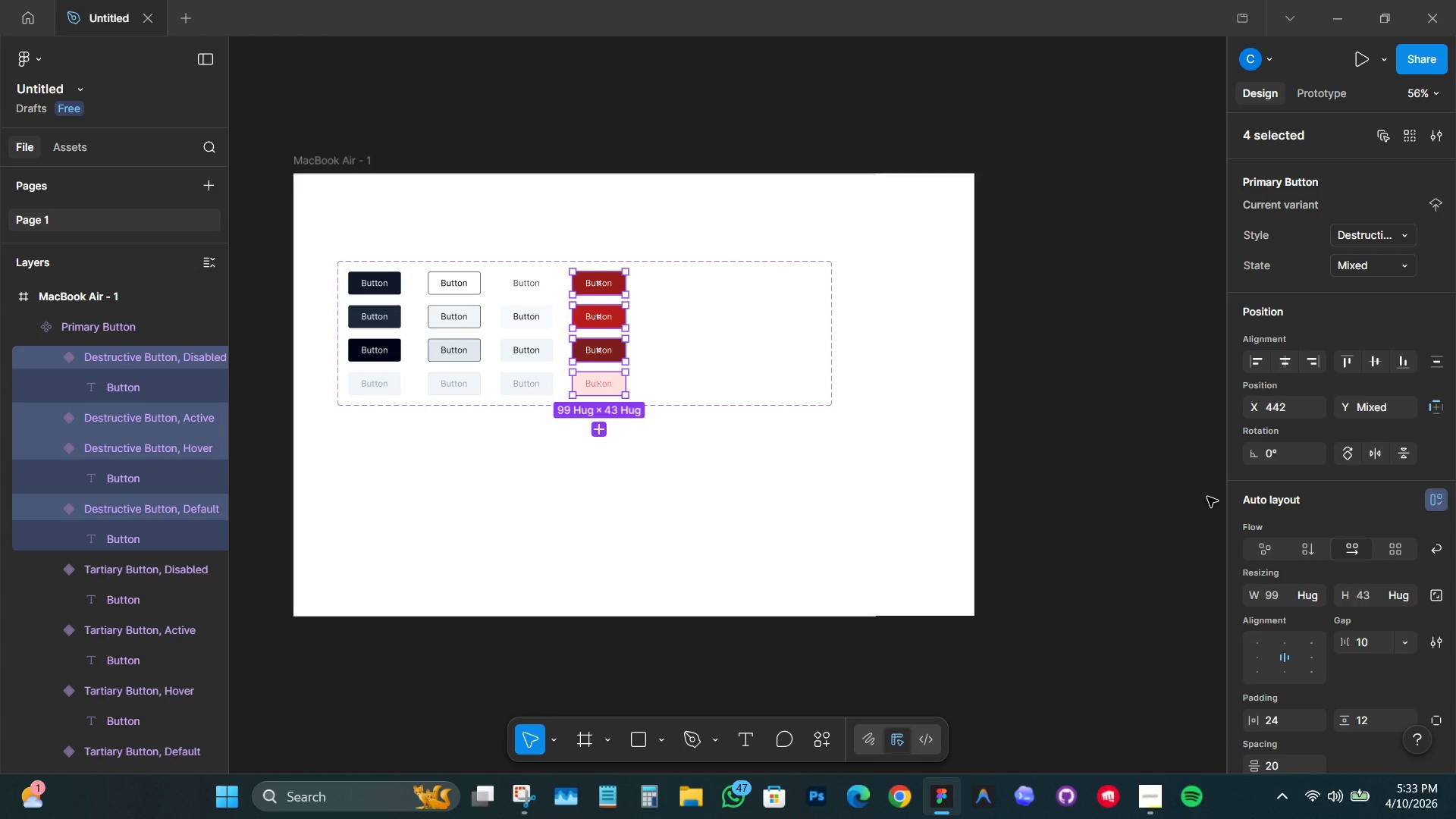 
left_click([1401, 237])
 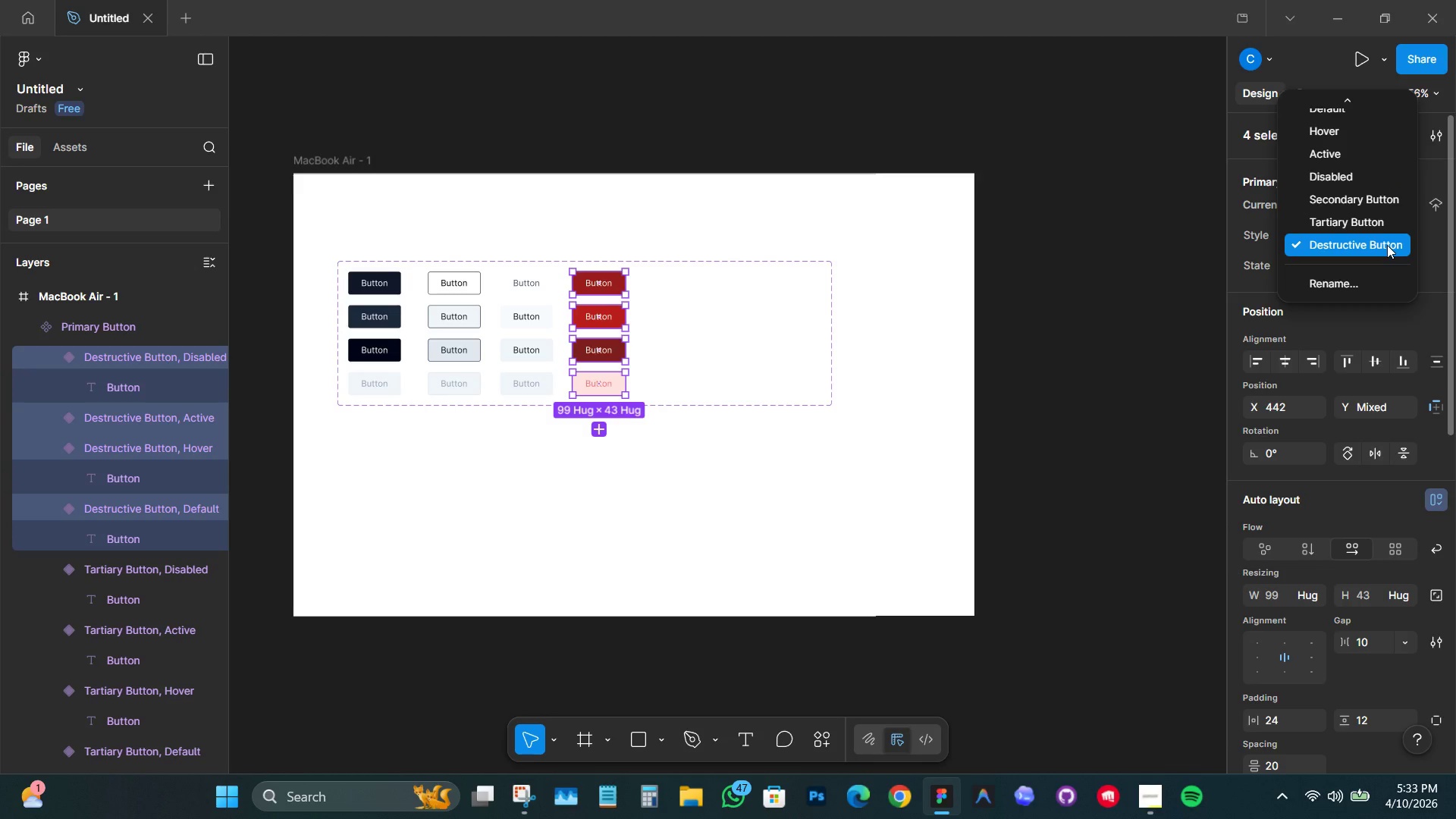 
left_click([1387, 245])
 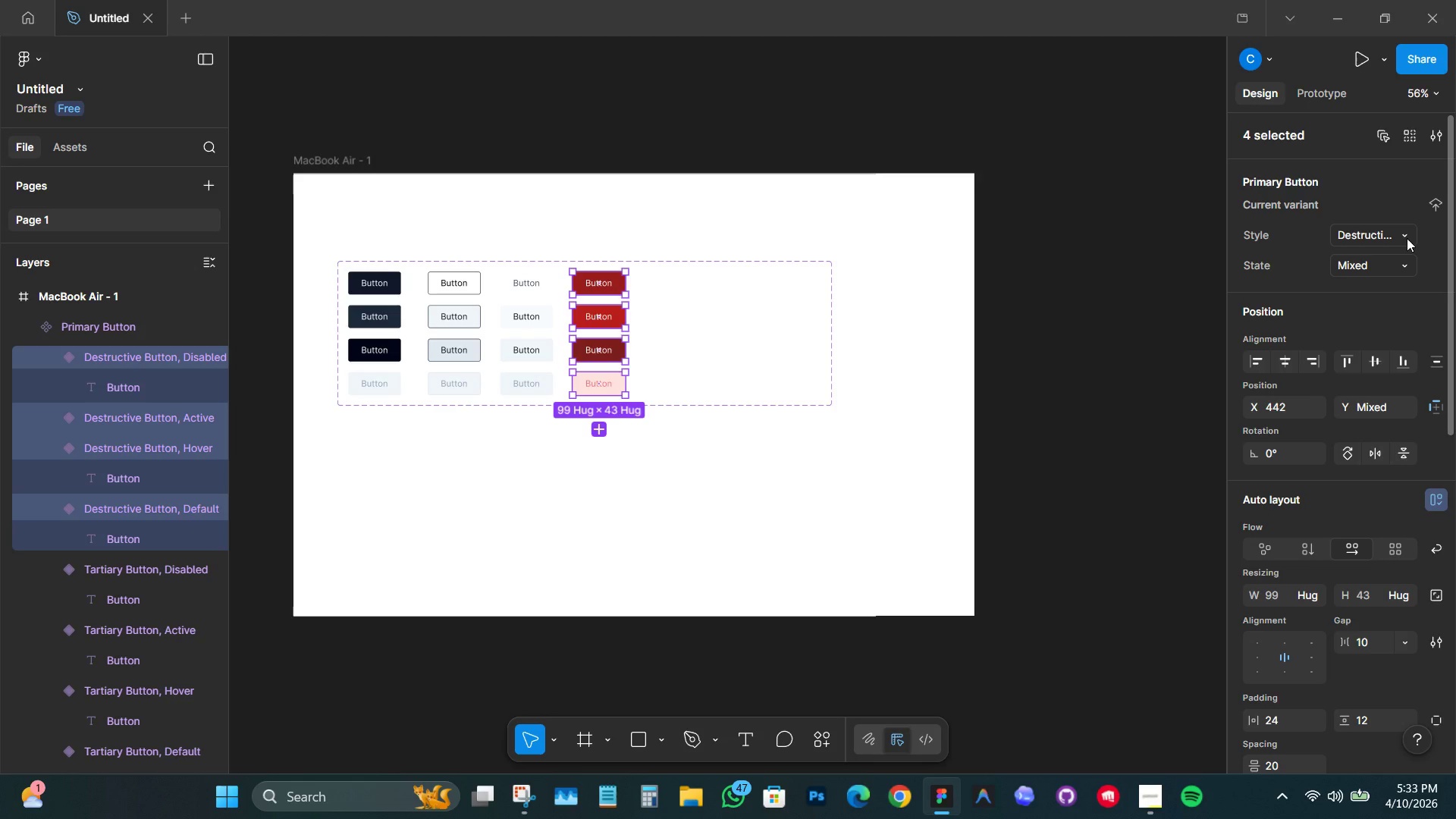 
left_click([1407, 237])
 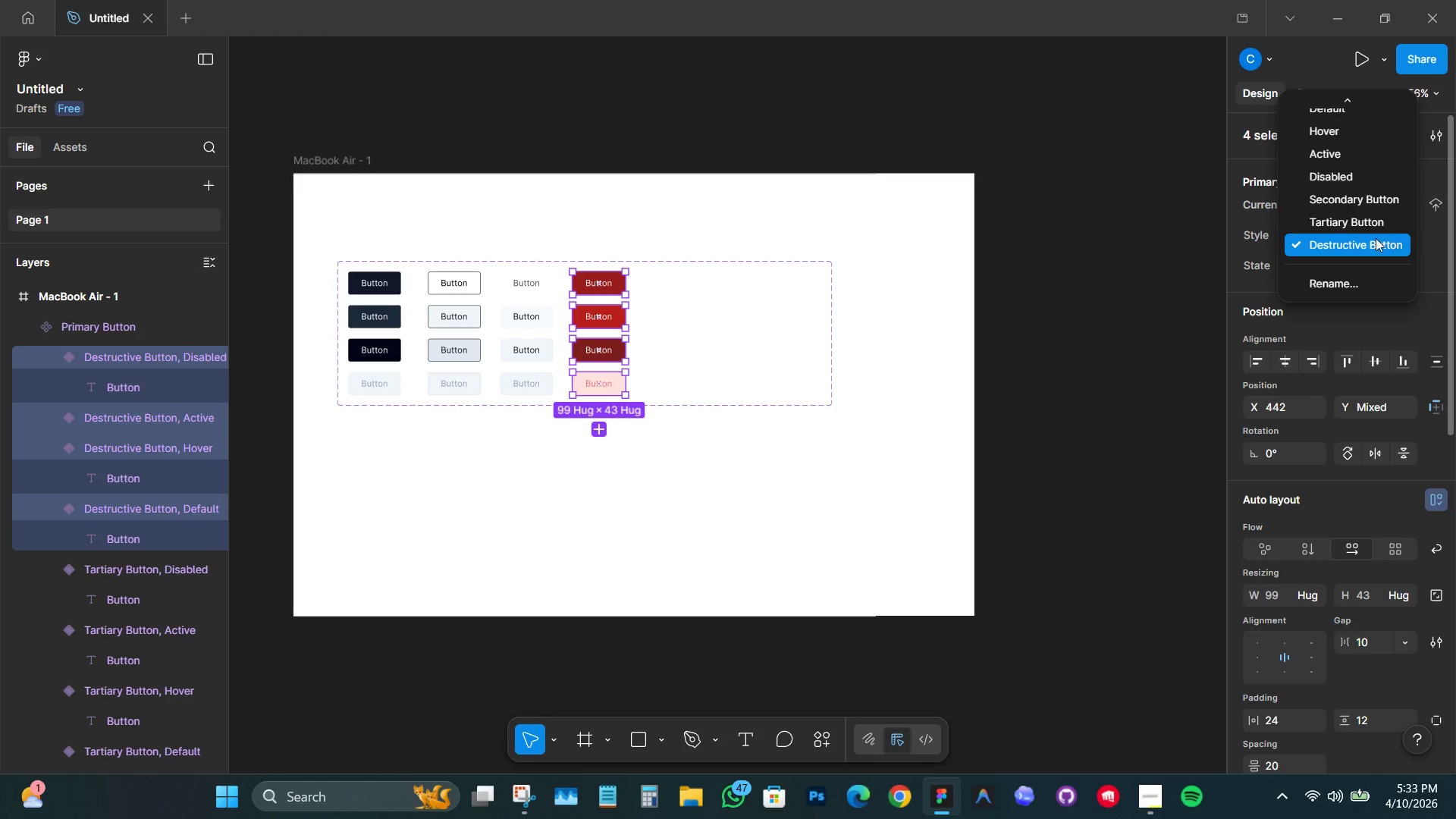 
left_click([1374, 238])
 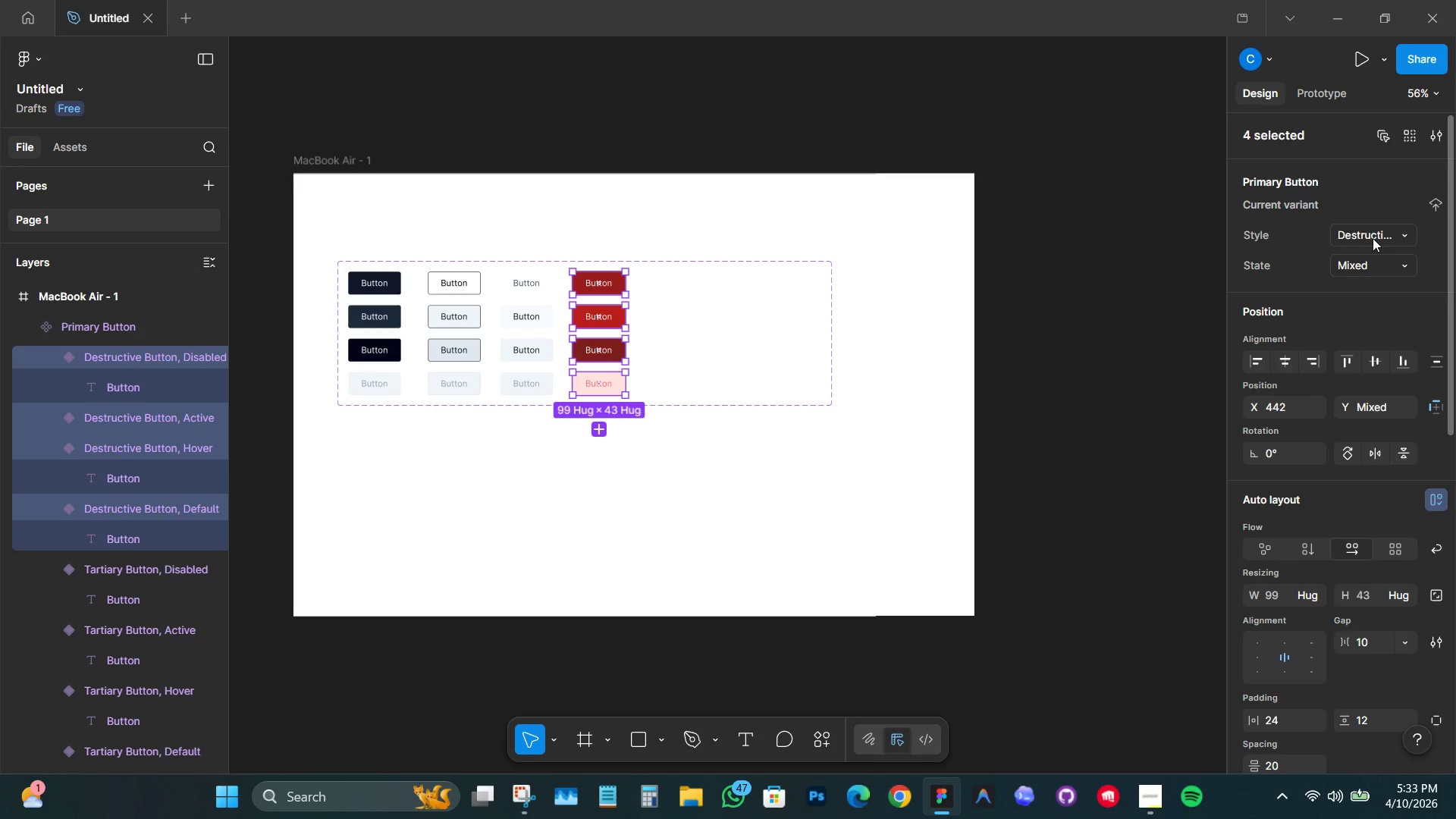 
left_click([1373, 238])
 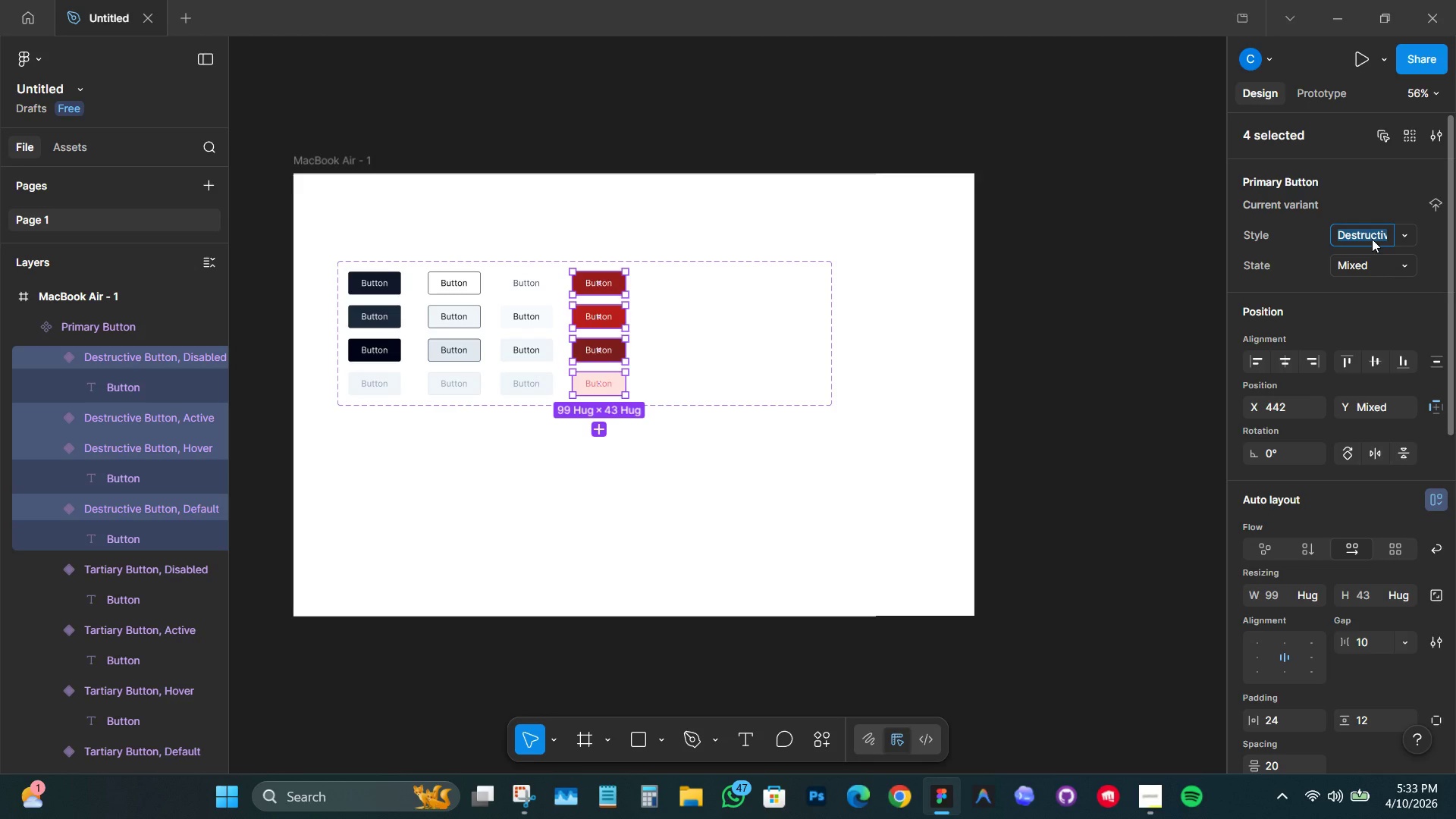 
key(Backspace)
 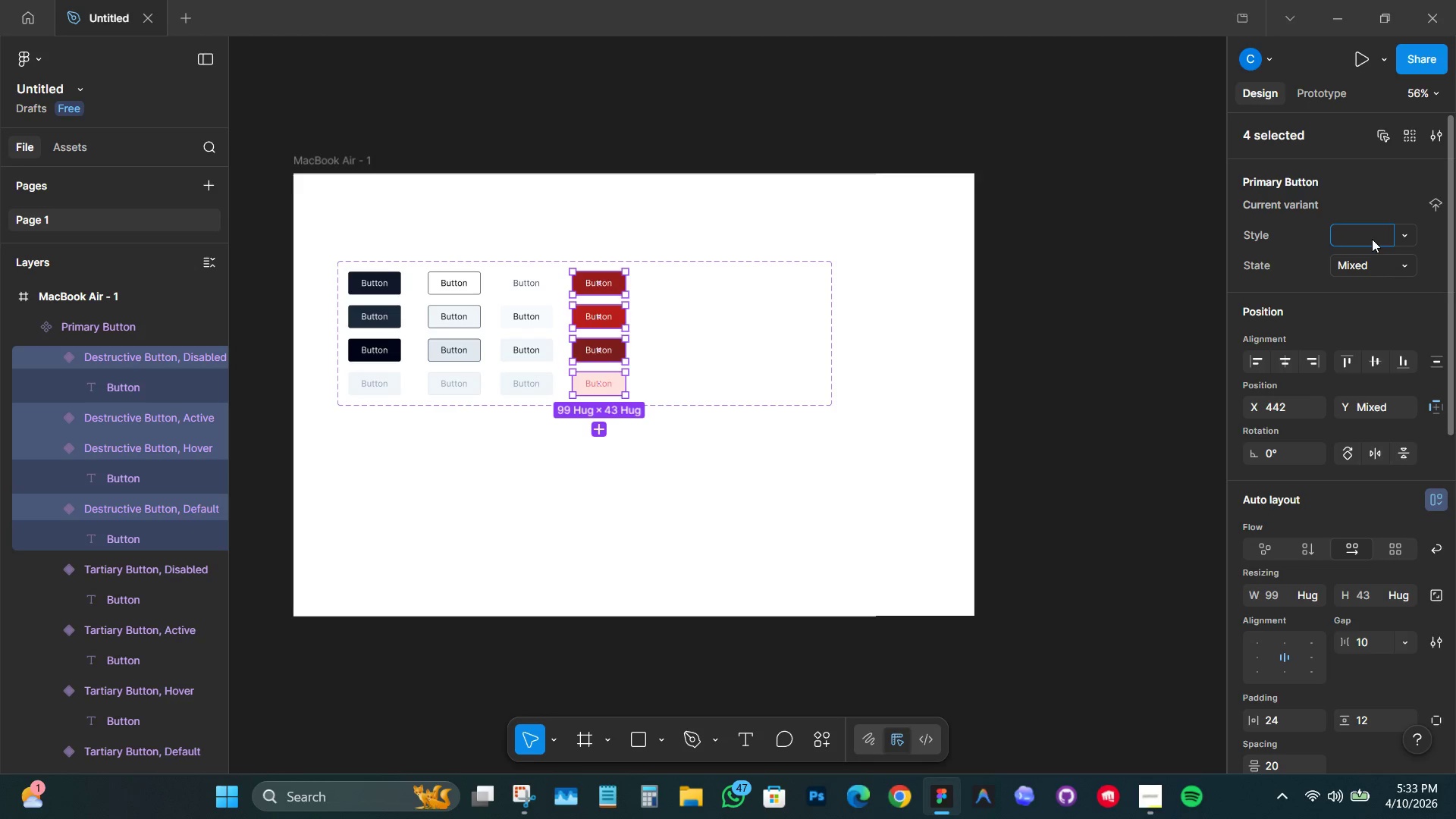 
key(Enter)
 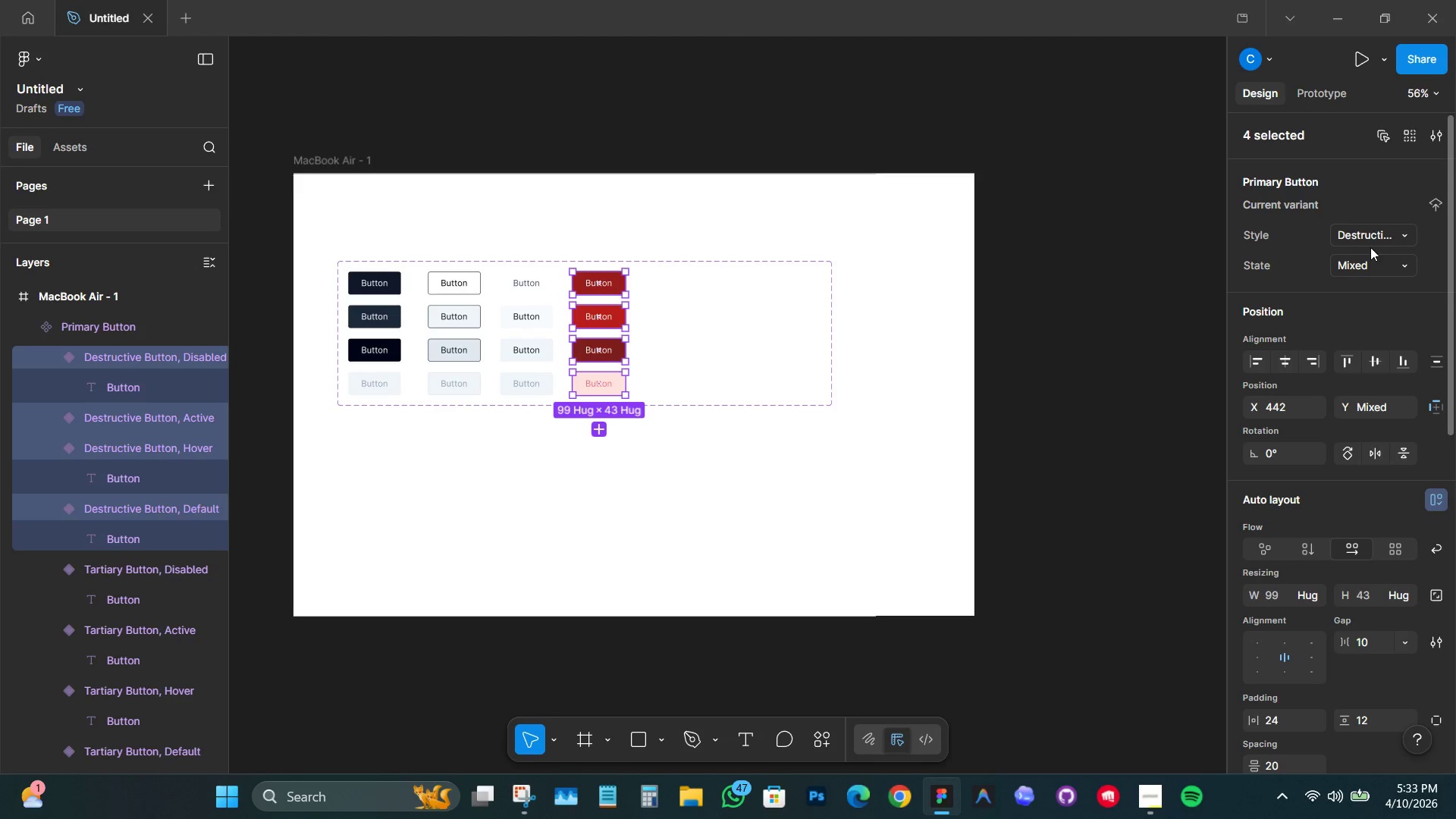 
left_click([1386, 261])
 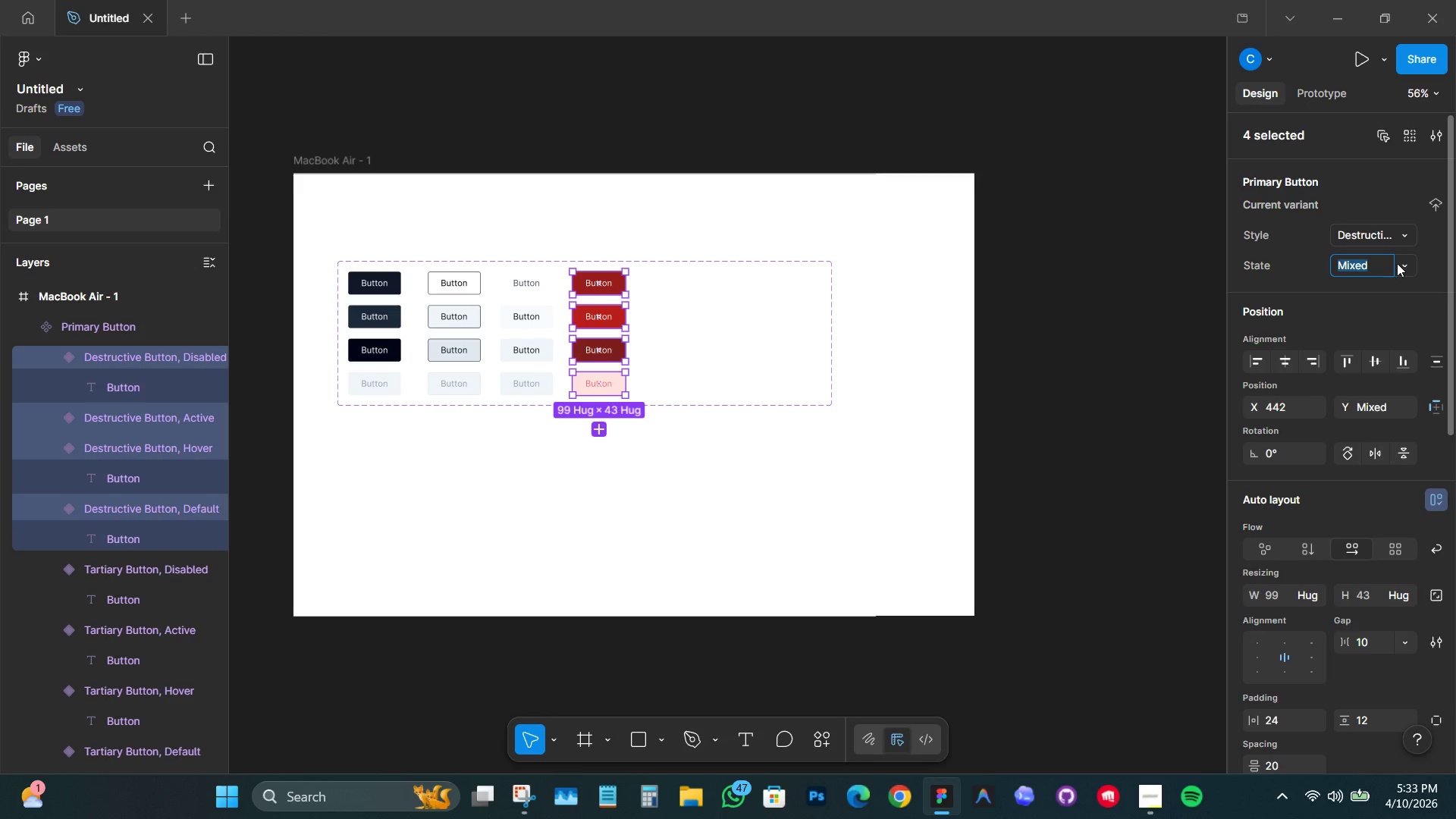 
left_click([1401, 264])
 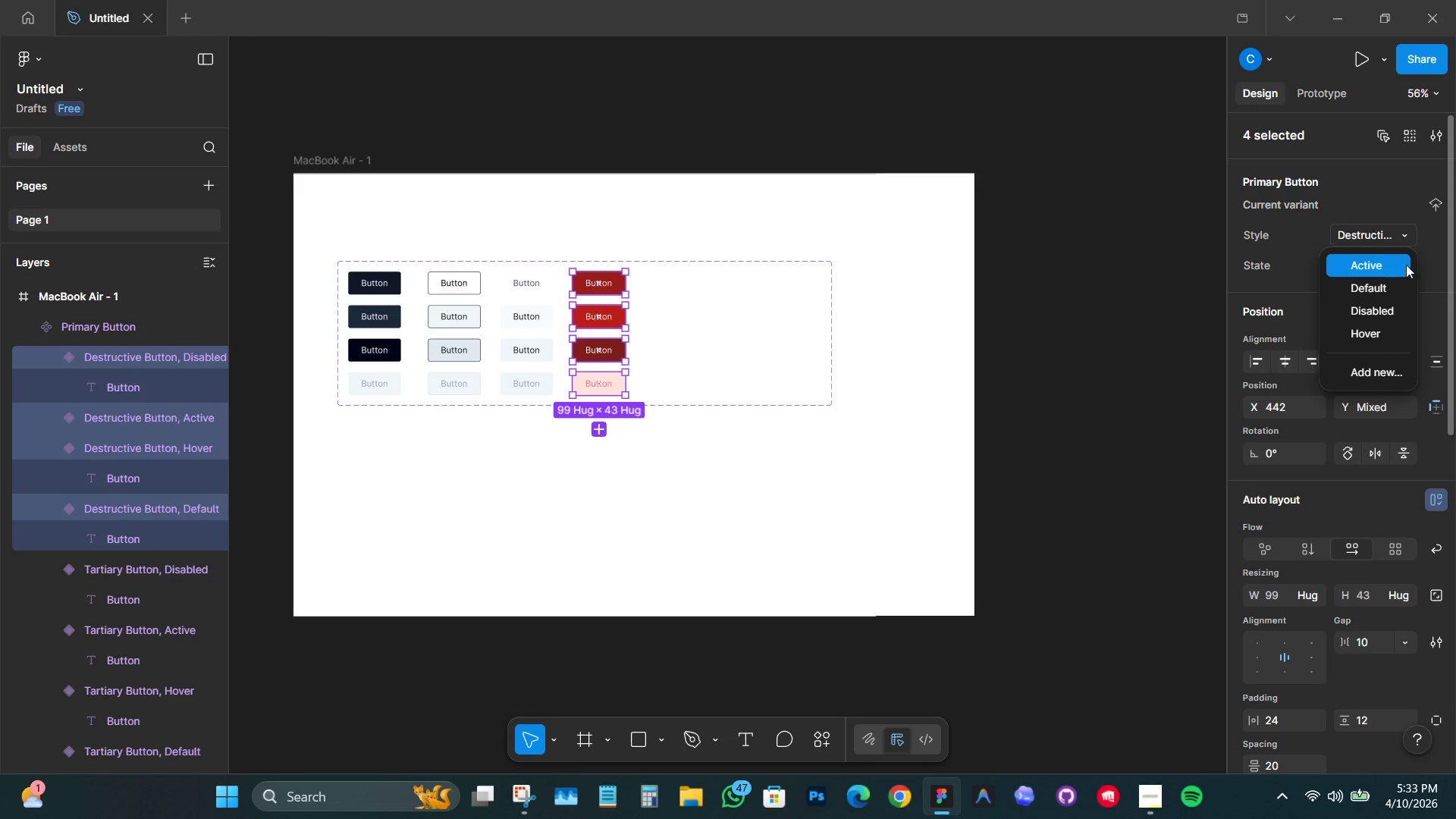 
left_click([1425, 254])
 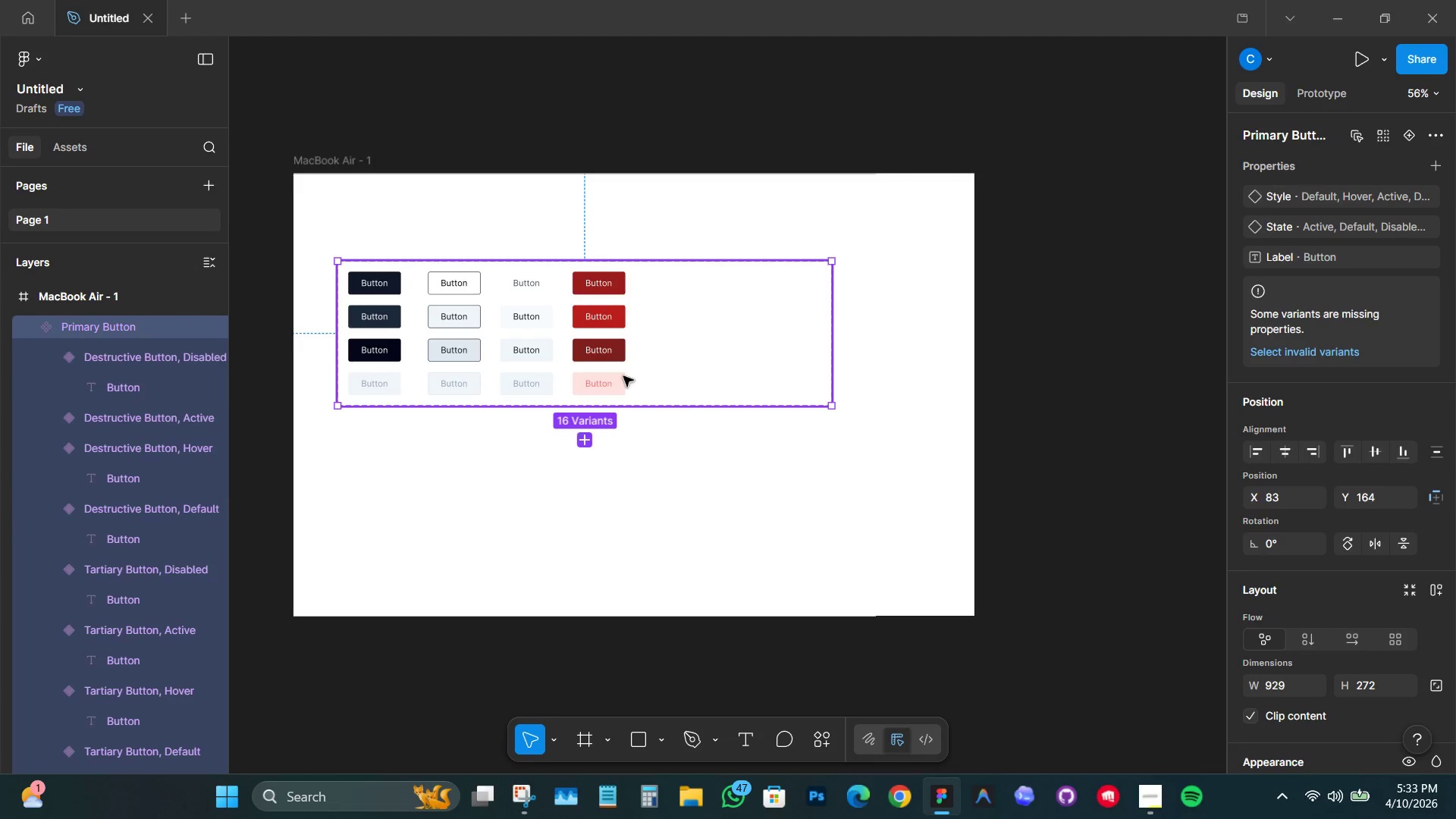 
double_click([599, 381])
 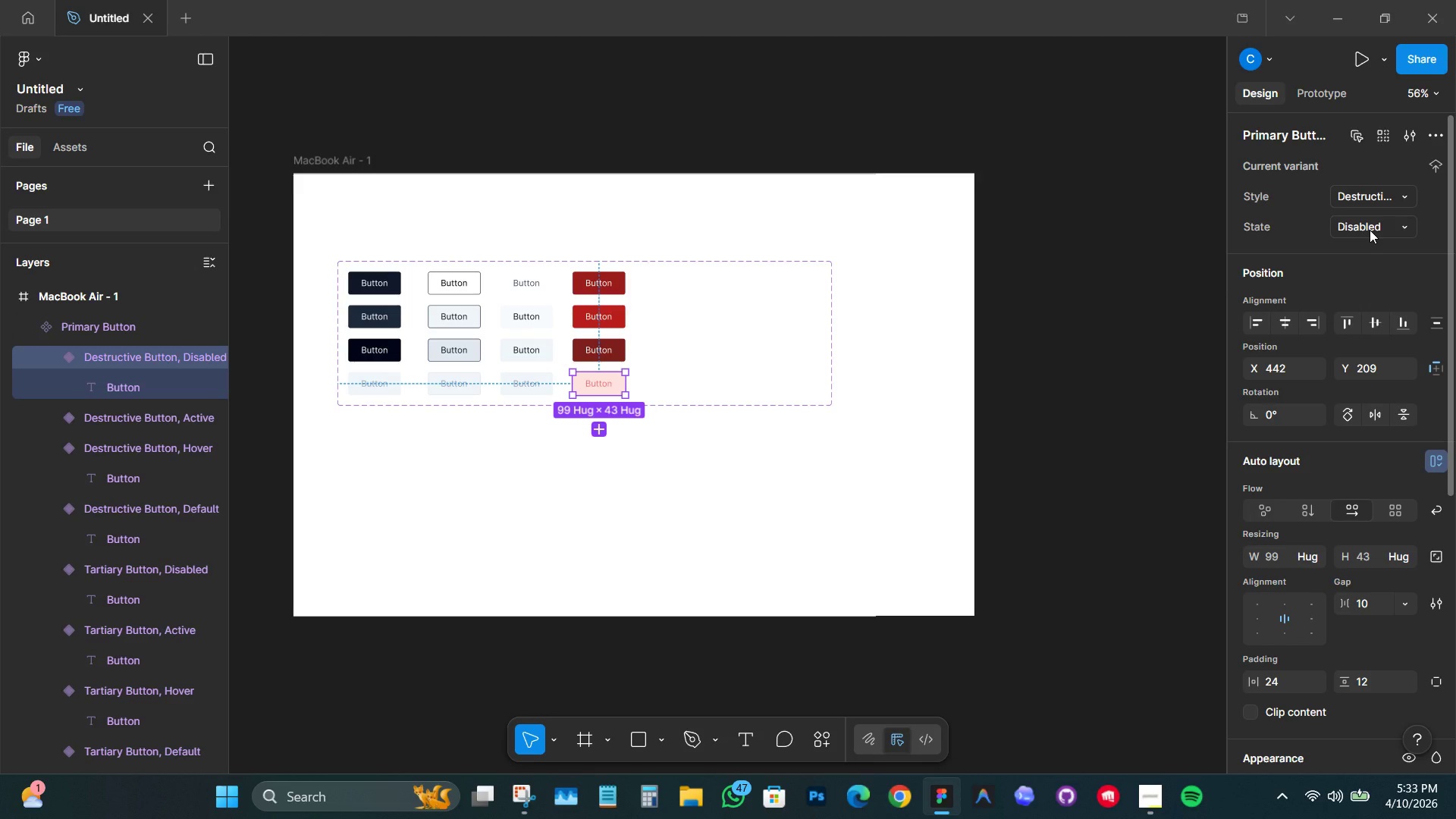 
left_click([1373, 190])
 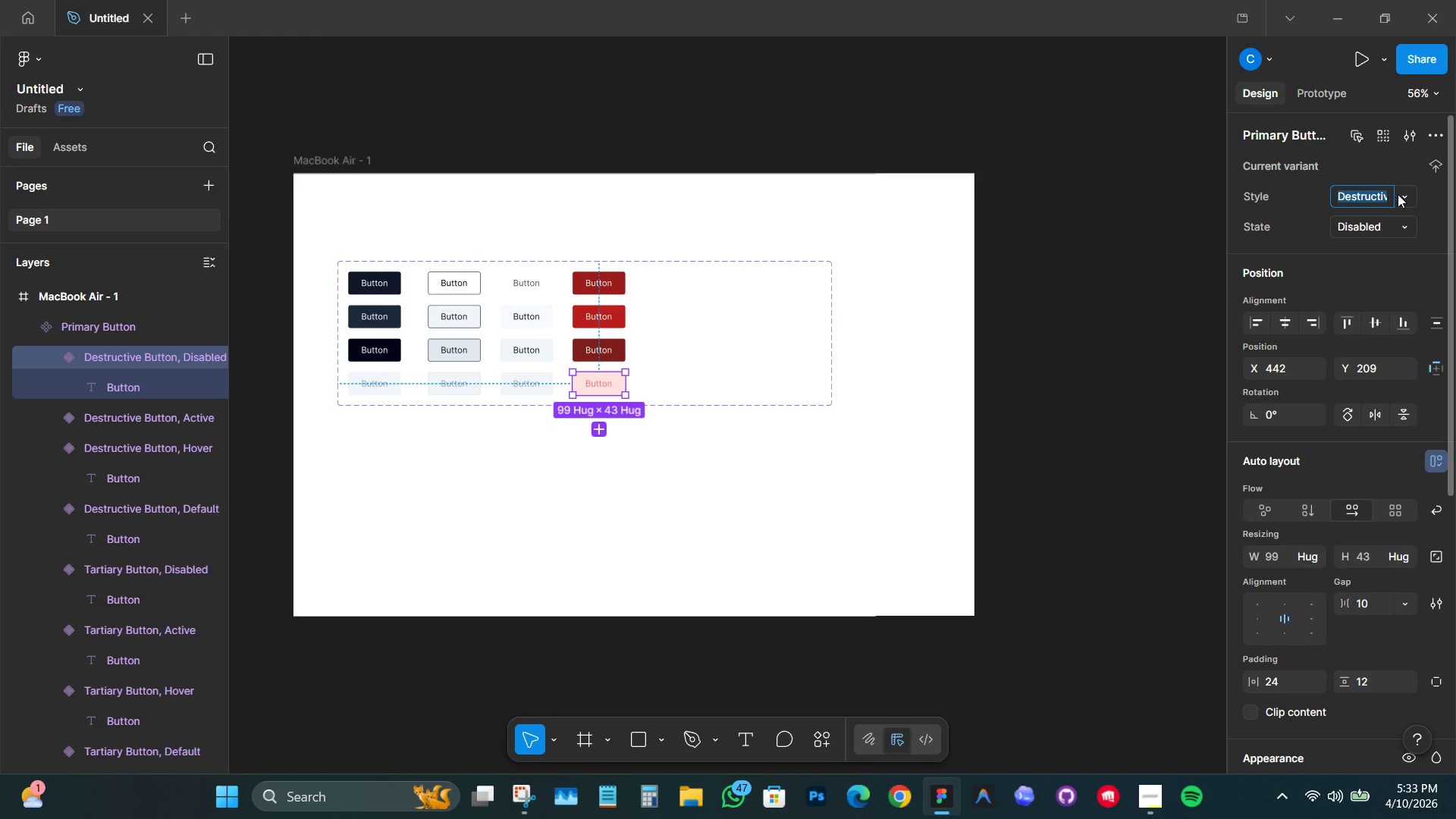 
left_click([1398, 195])
 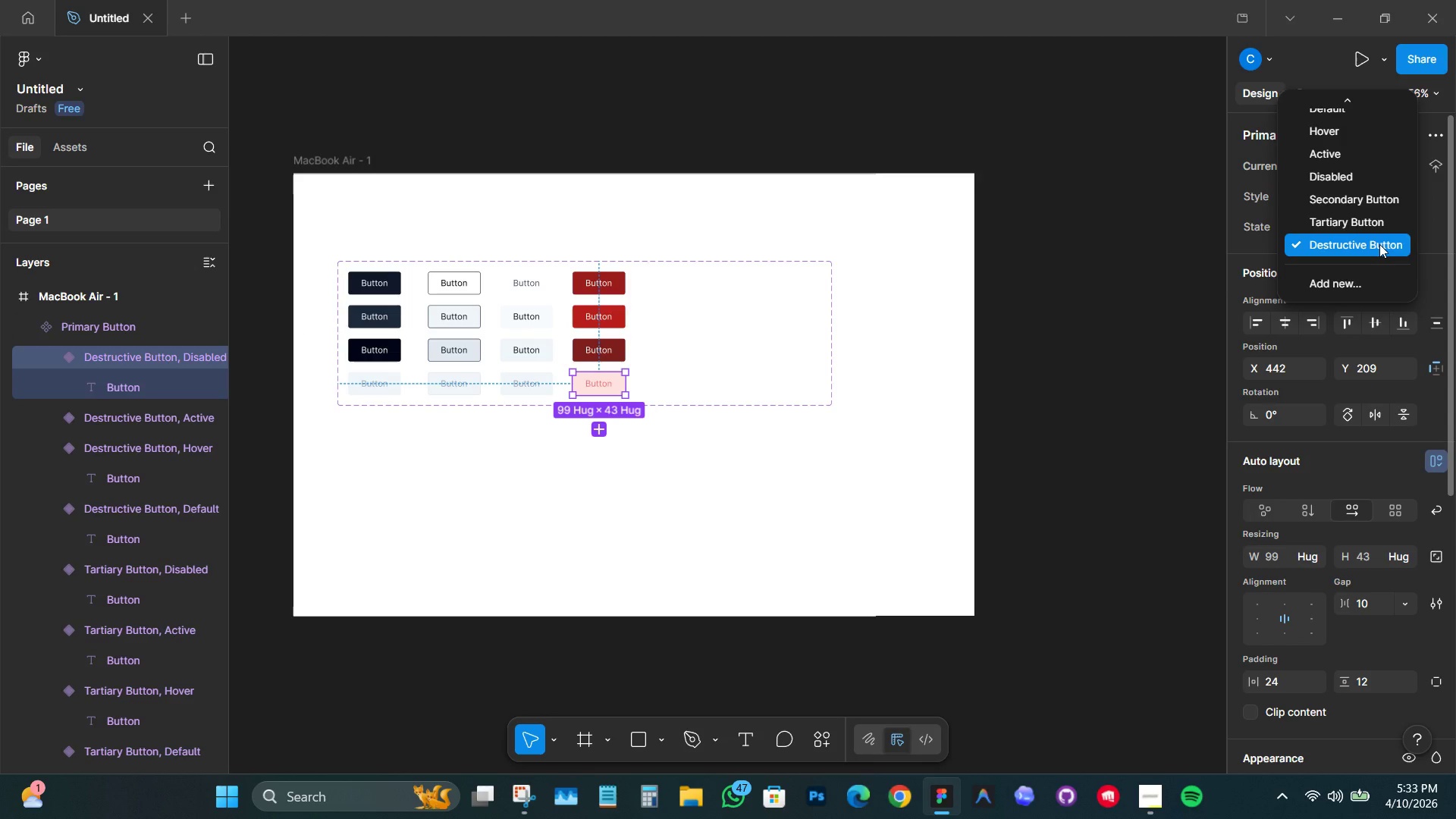 
scroll: coordinate [1379, 244], scroll_direction: up, amount: 2.0
 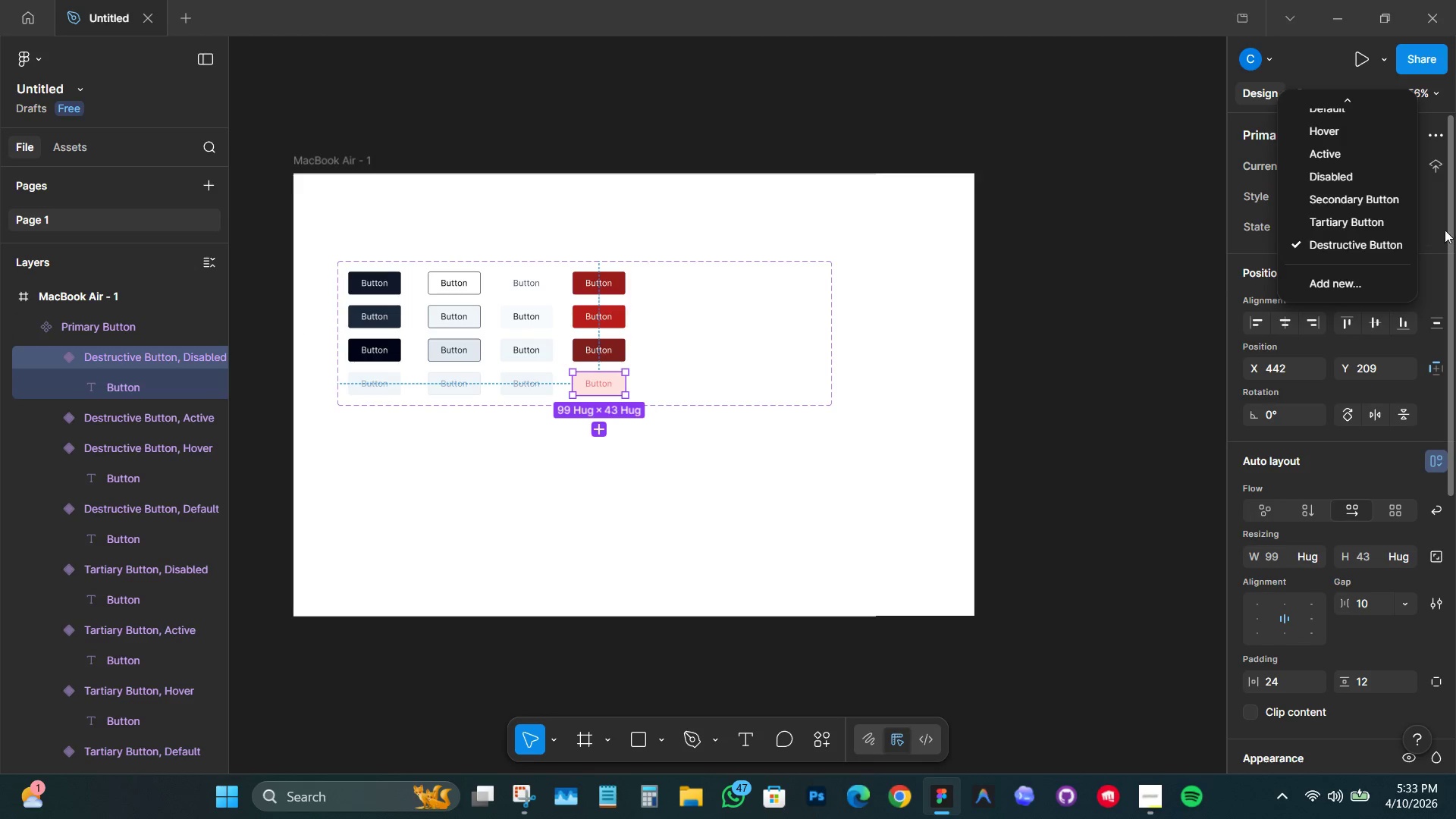 
left_click([1445, 230])
 